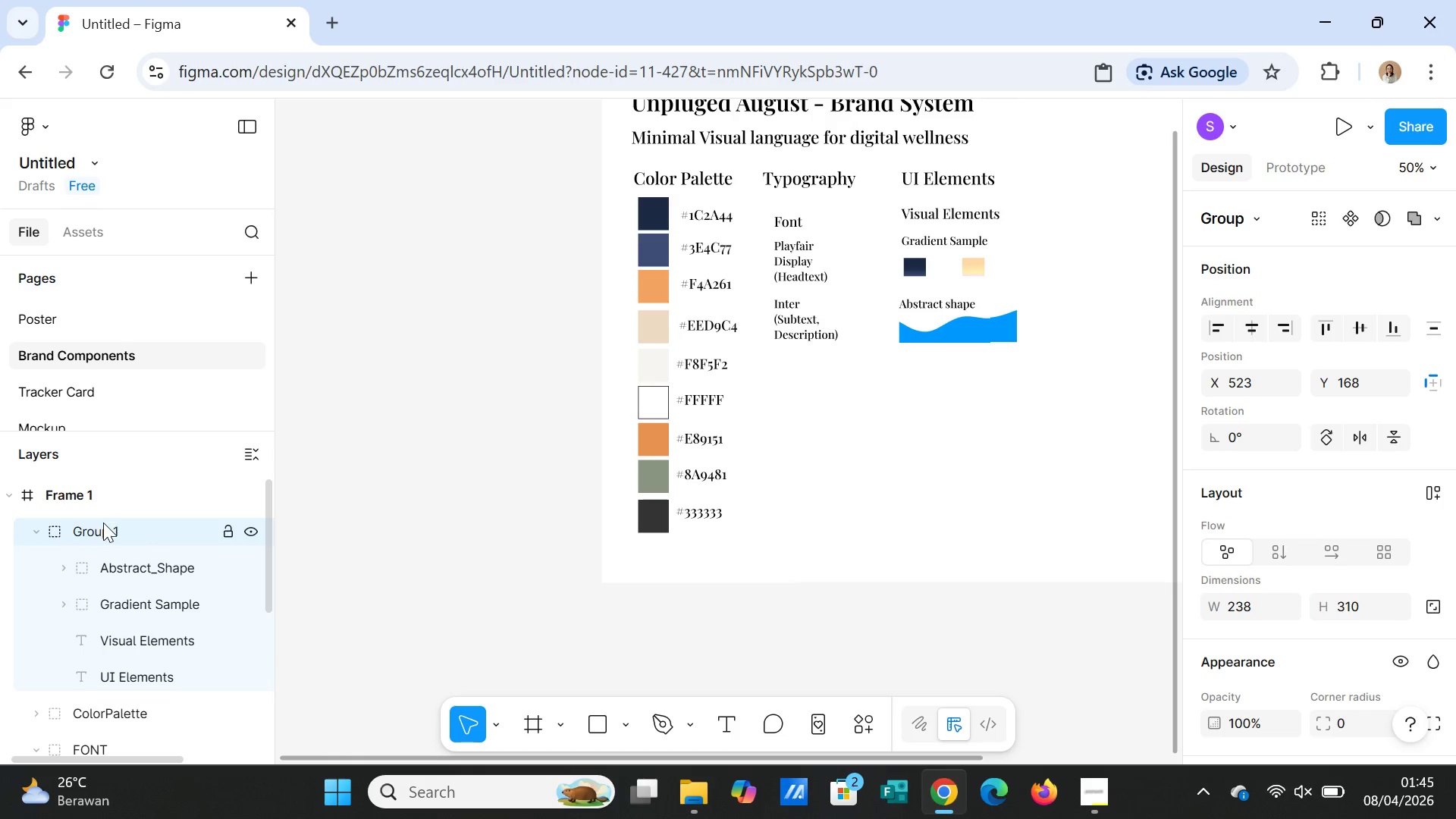 
double_click([102, 522])
 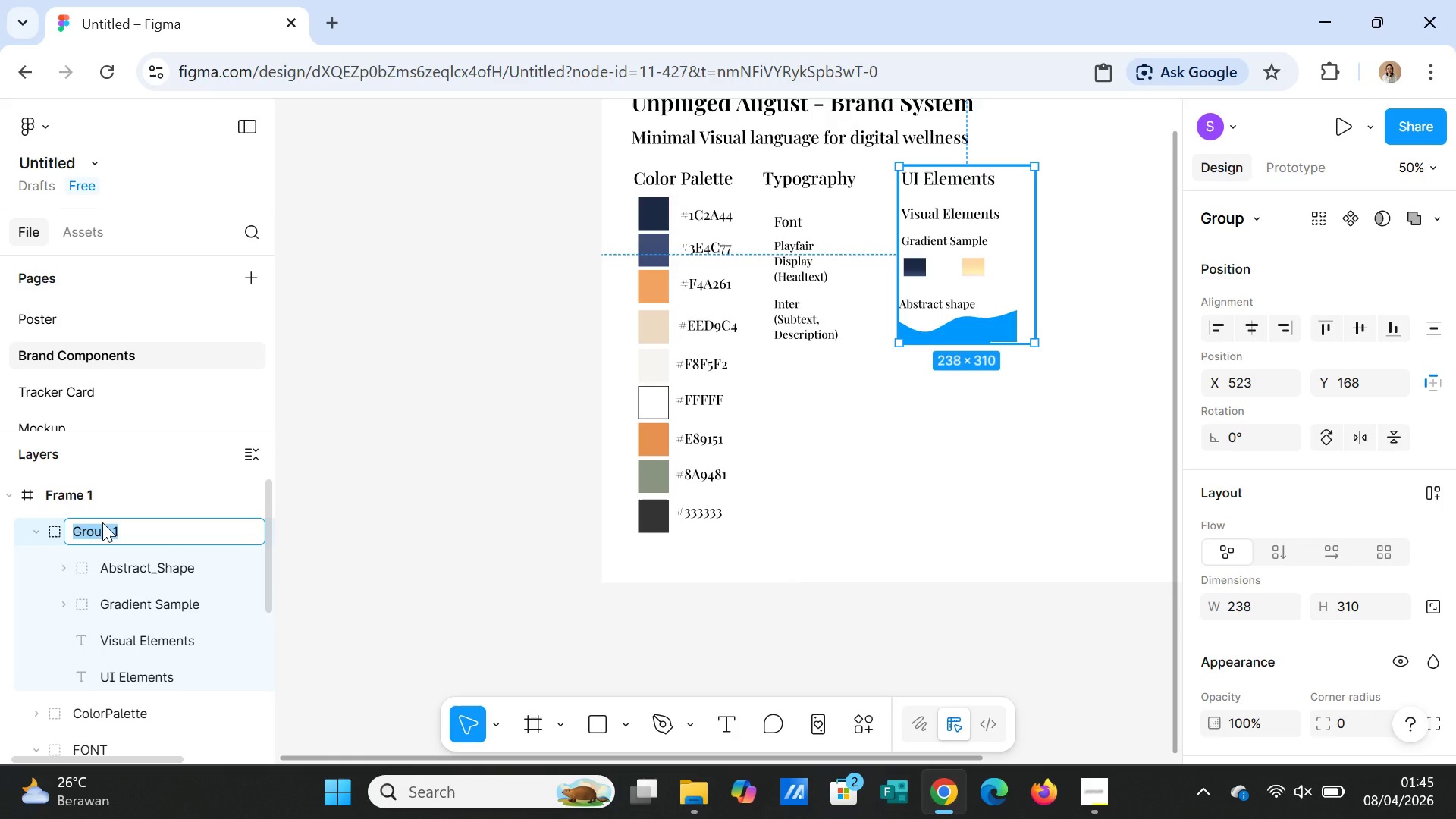 
type(UI Elements)
 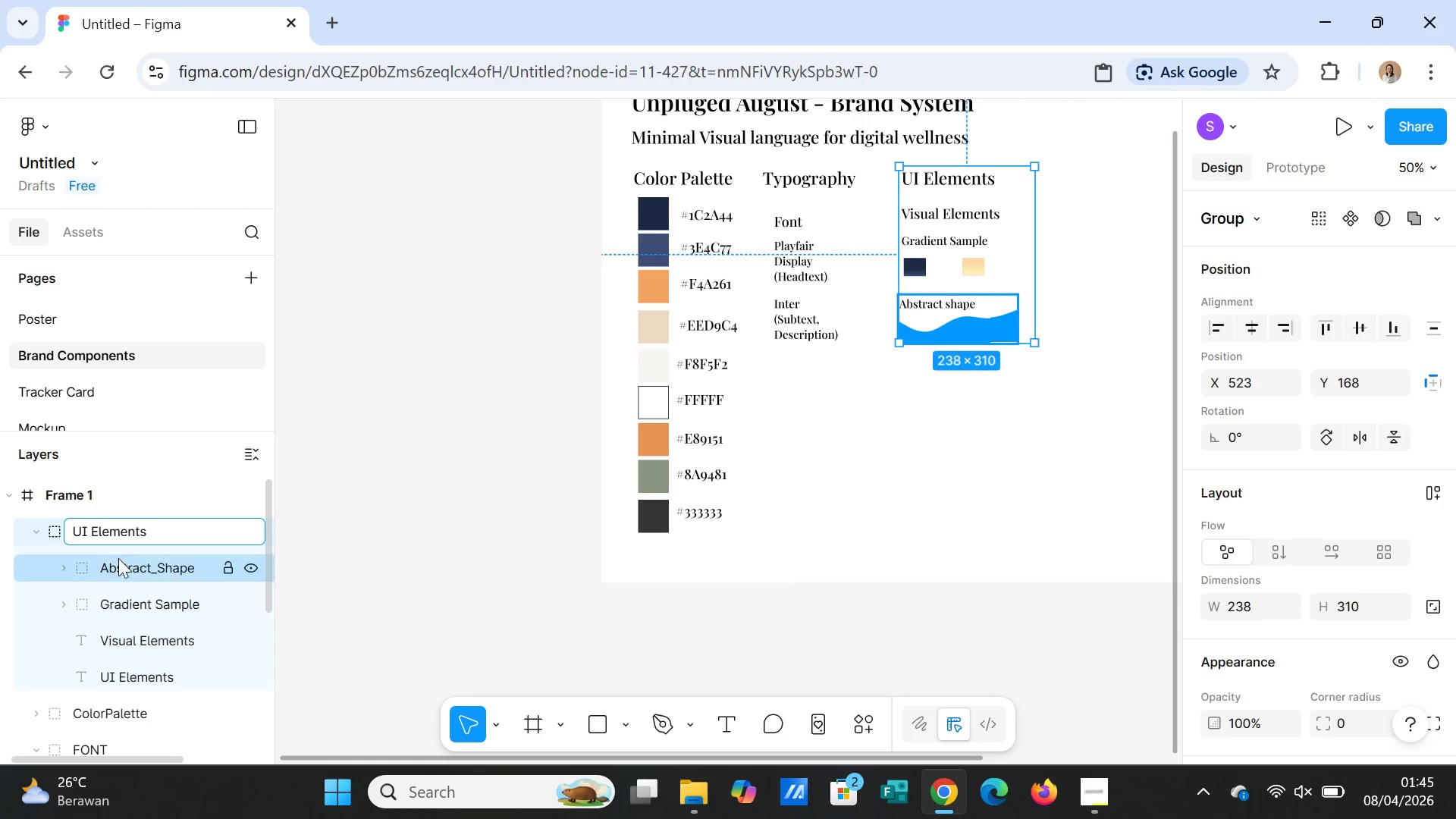 
left_click([118, 562])
 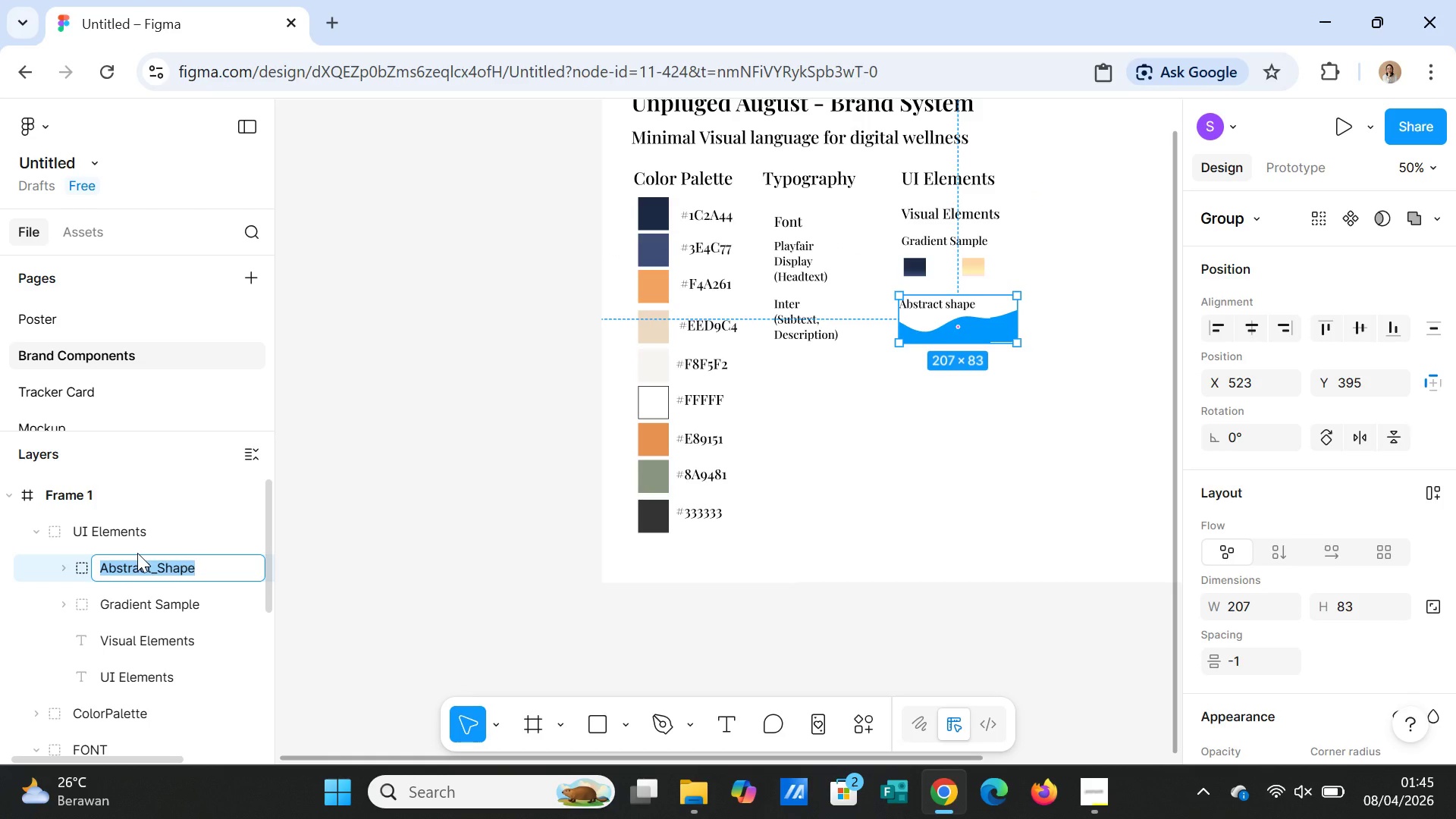 
left_click([149, 604])
 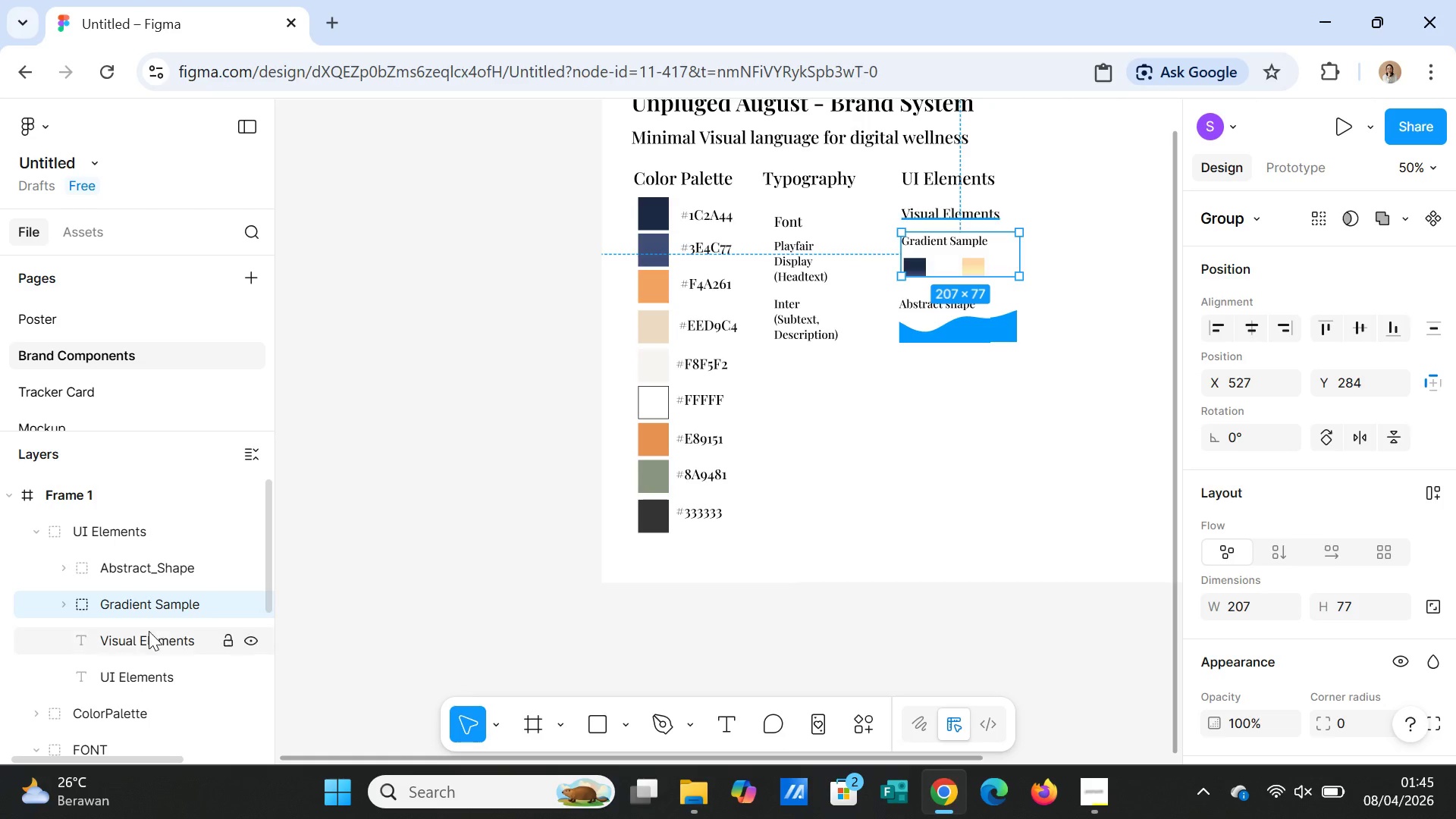 
left_click([146, 643])
 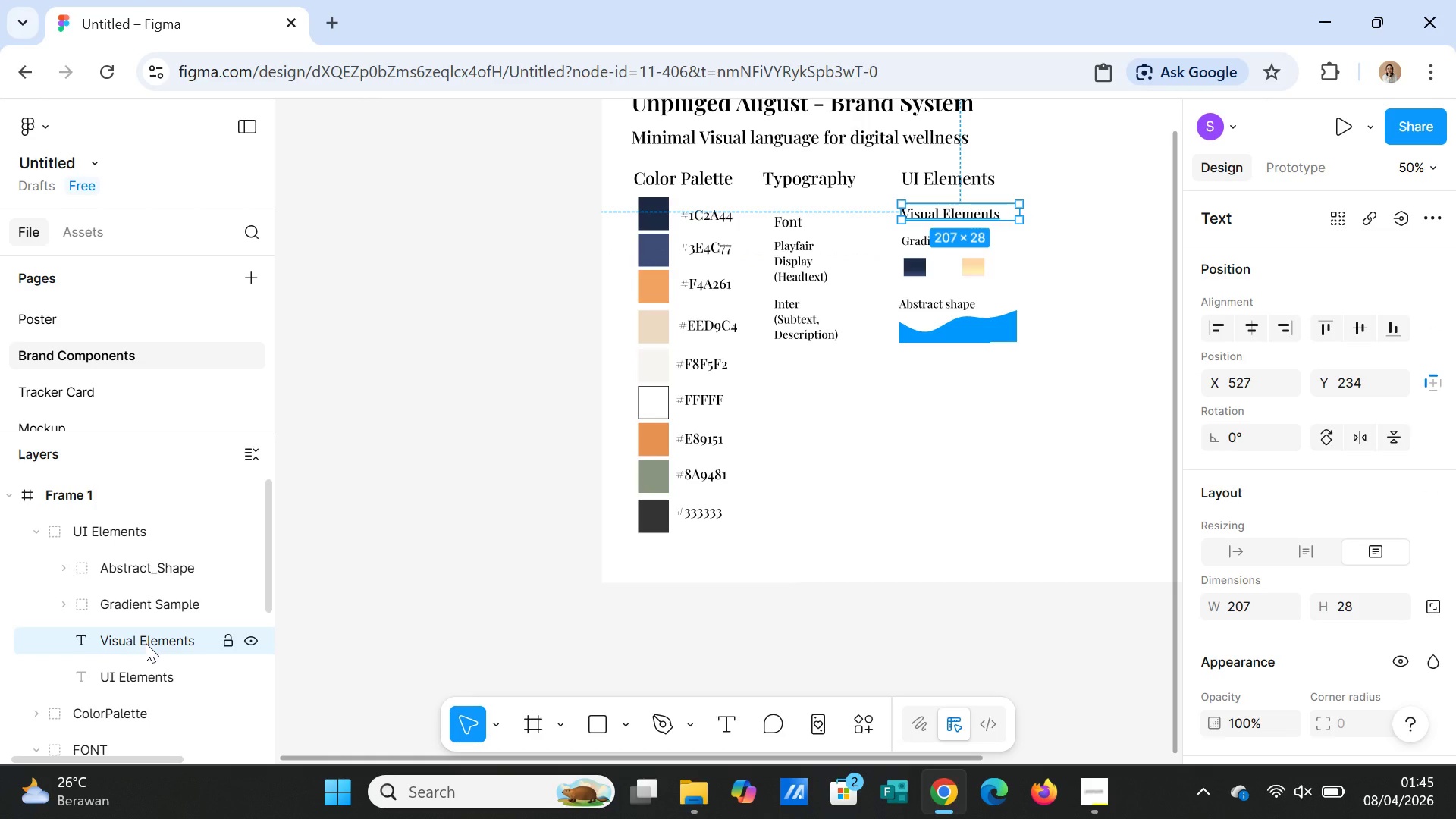 
double_click([146, 643])
 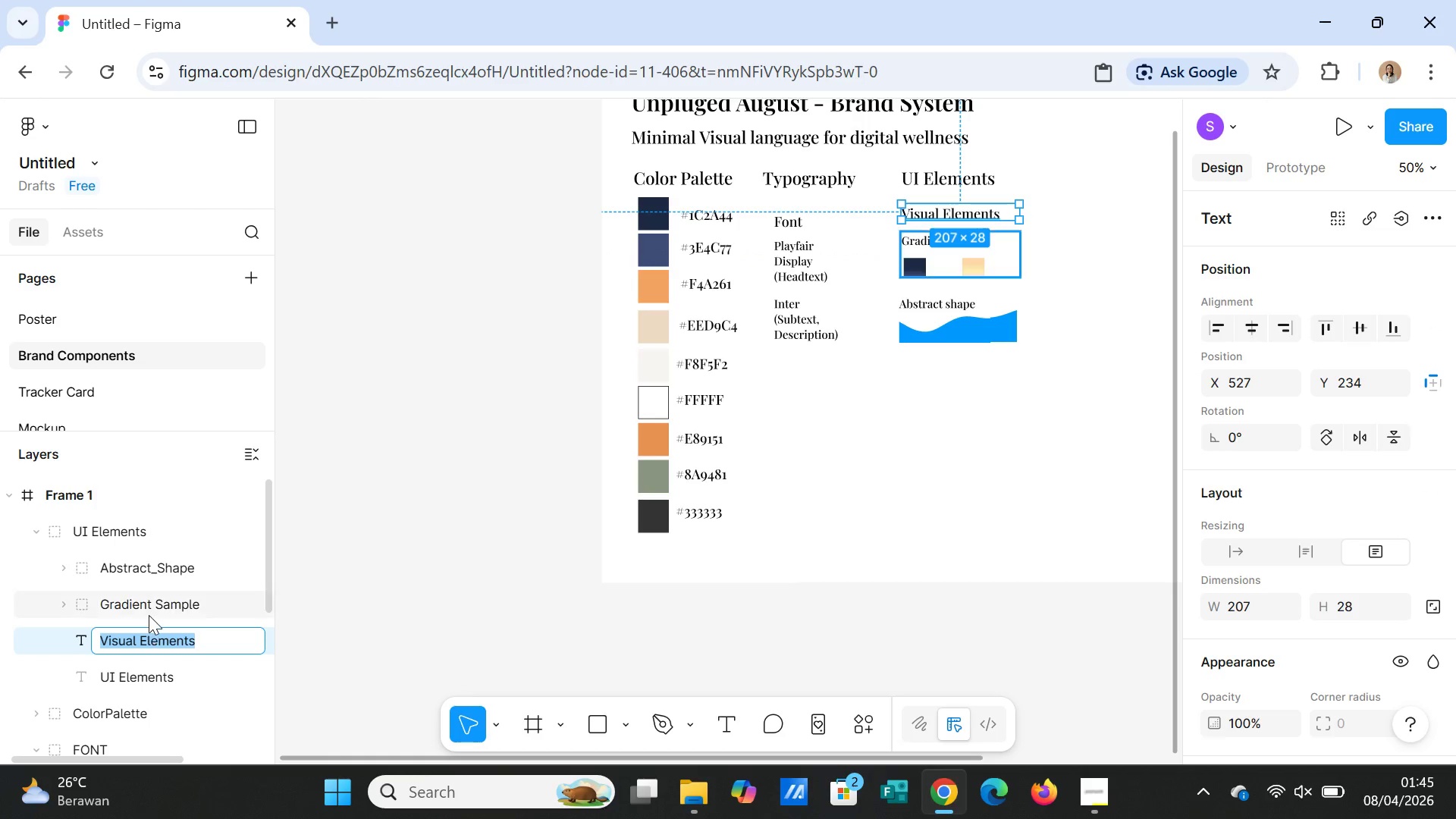 
type(TEXT_DE)
key(Backspace)
type(escription)
 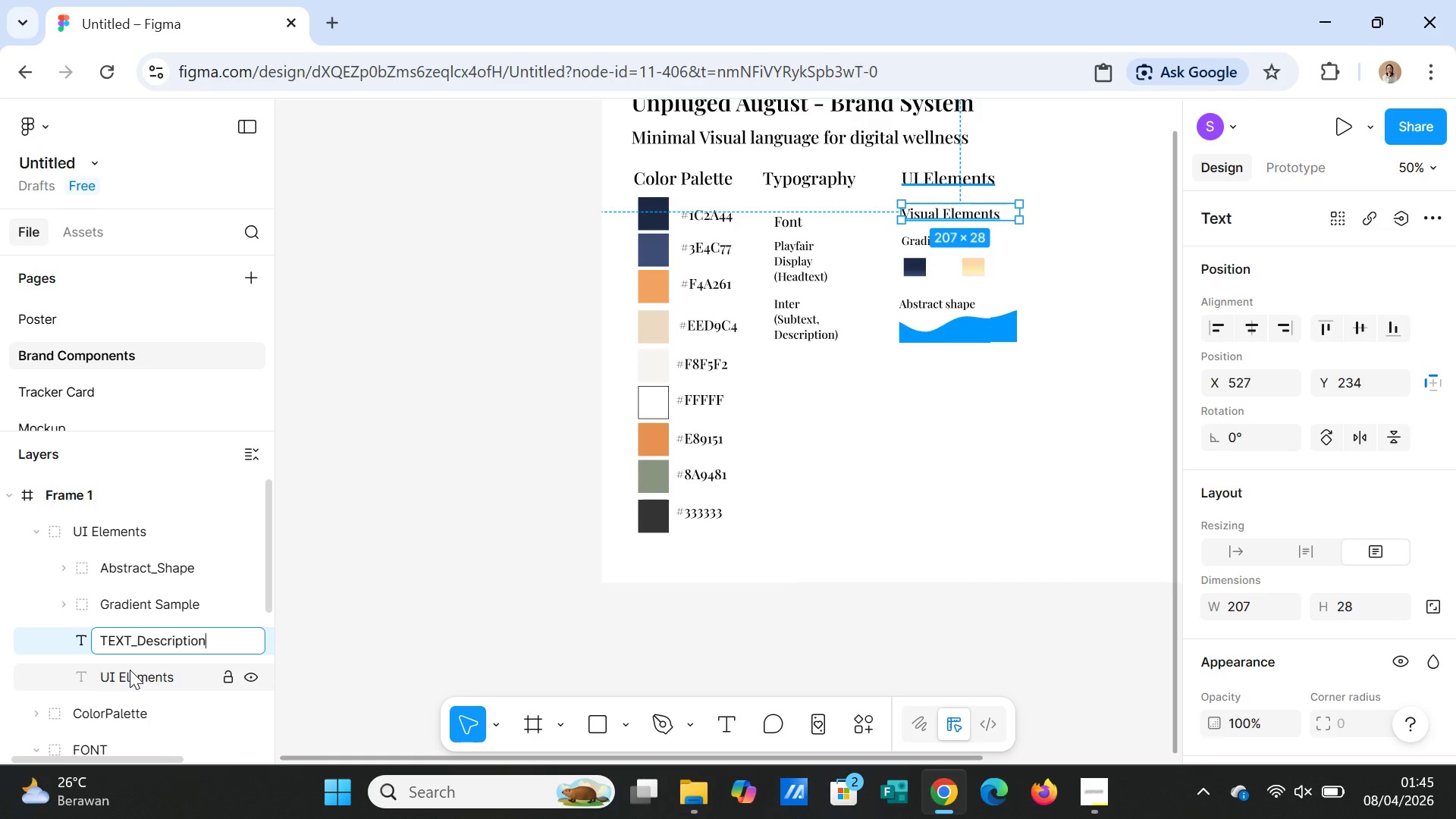 
double_click([130, 670])
 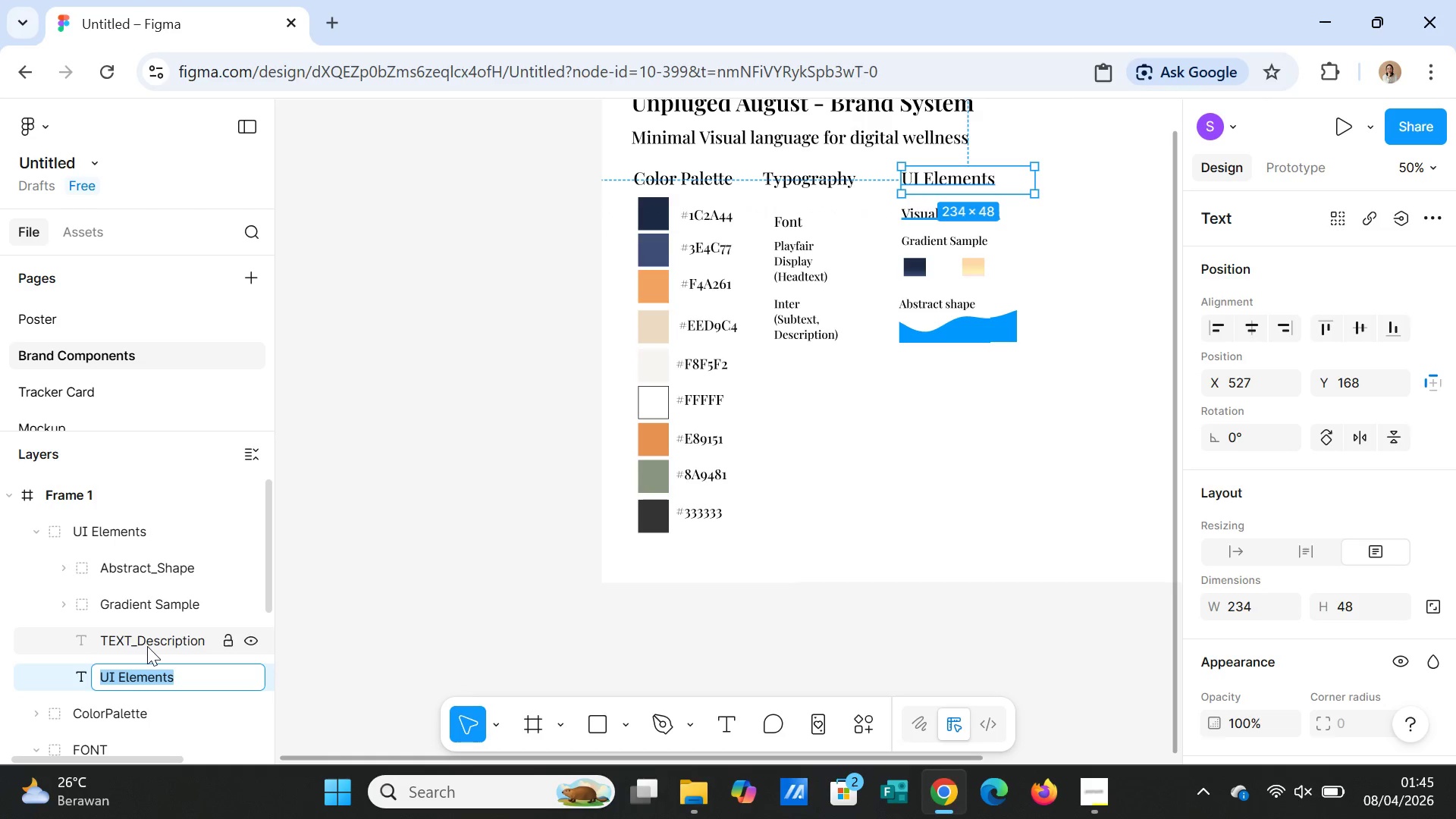 
type(TEXT_Description)
 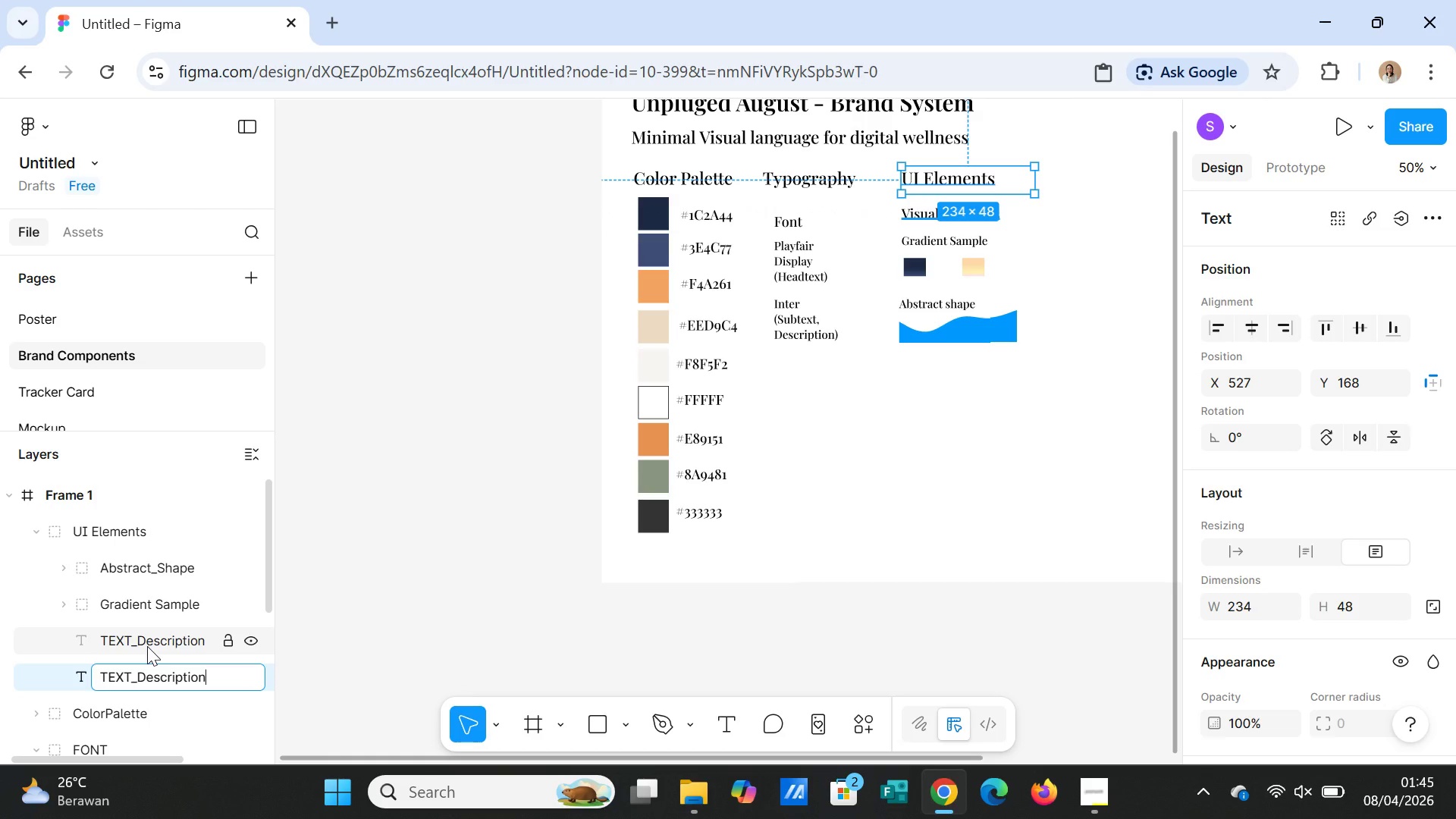 
key(Enter)
 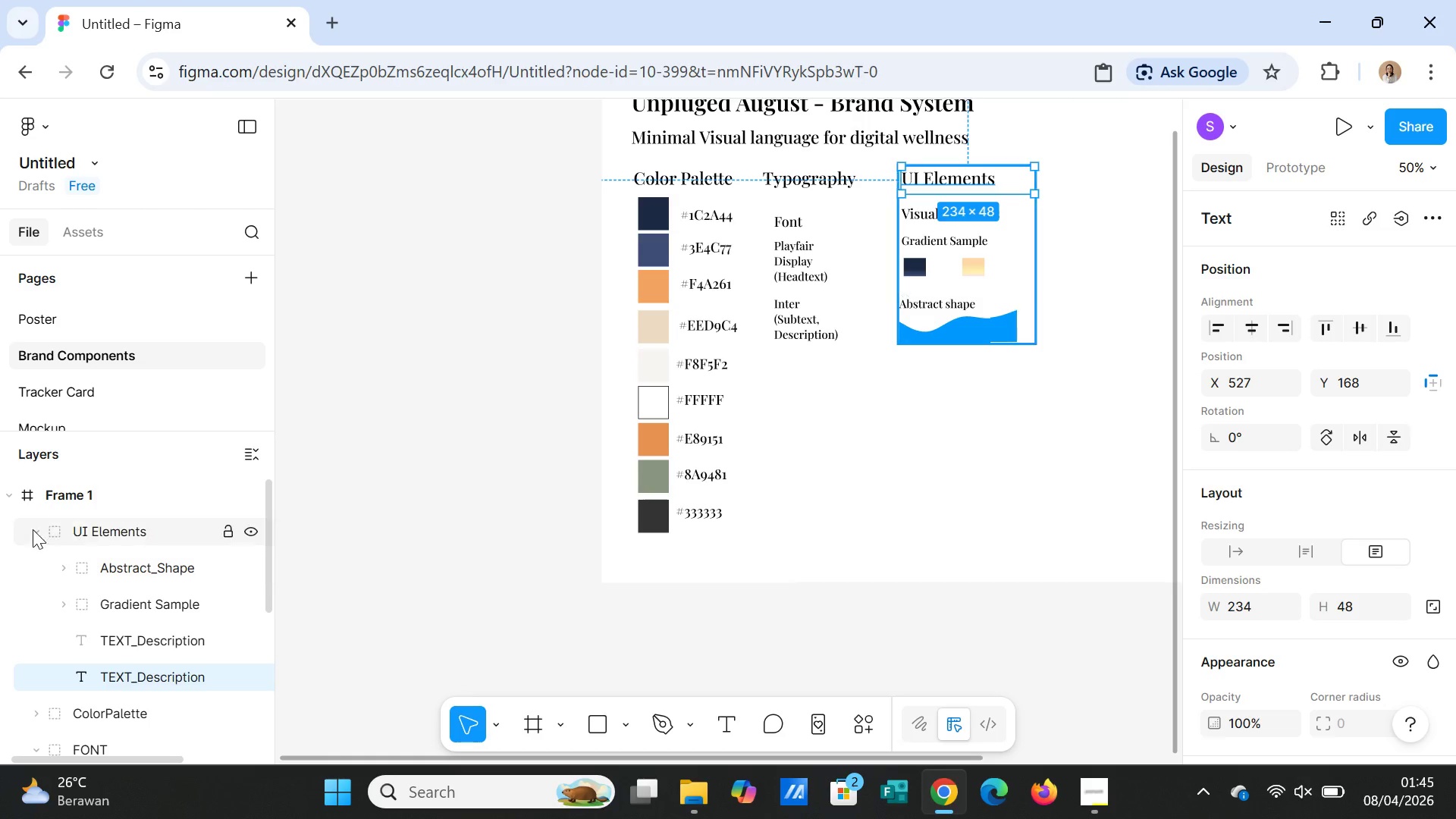 
left_click([32, 529])
 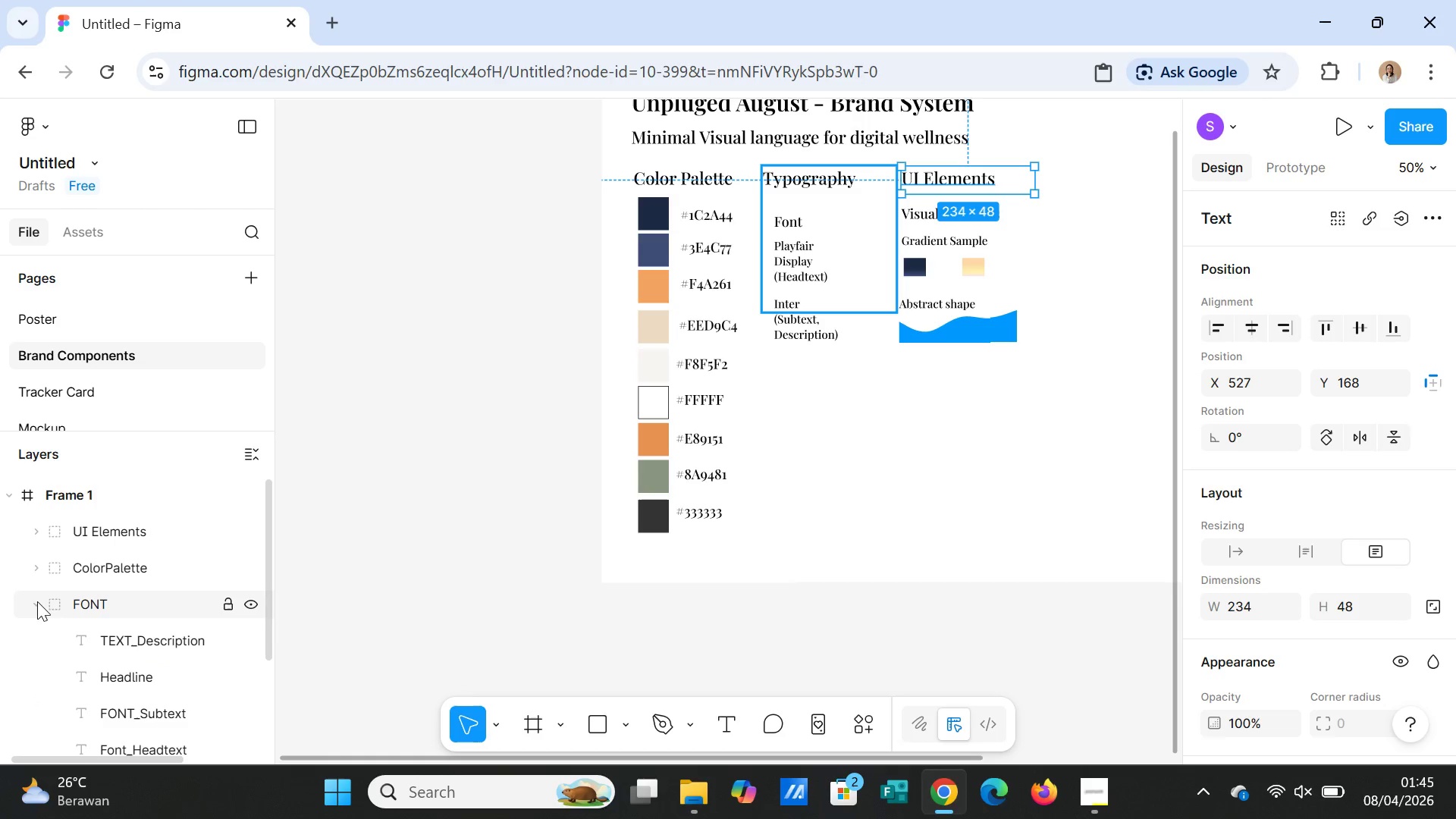 
left_click([29, 604])
 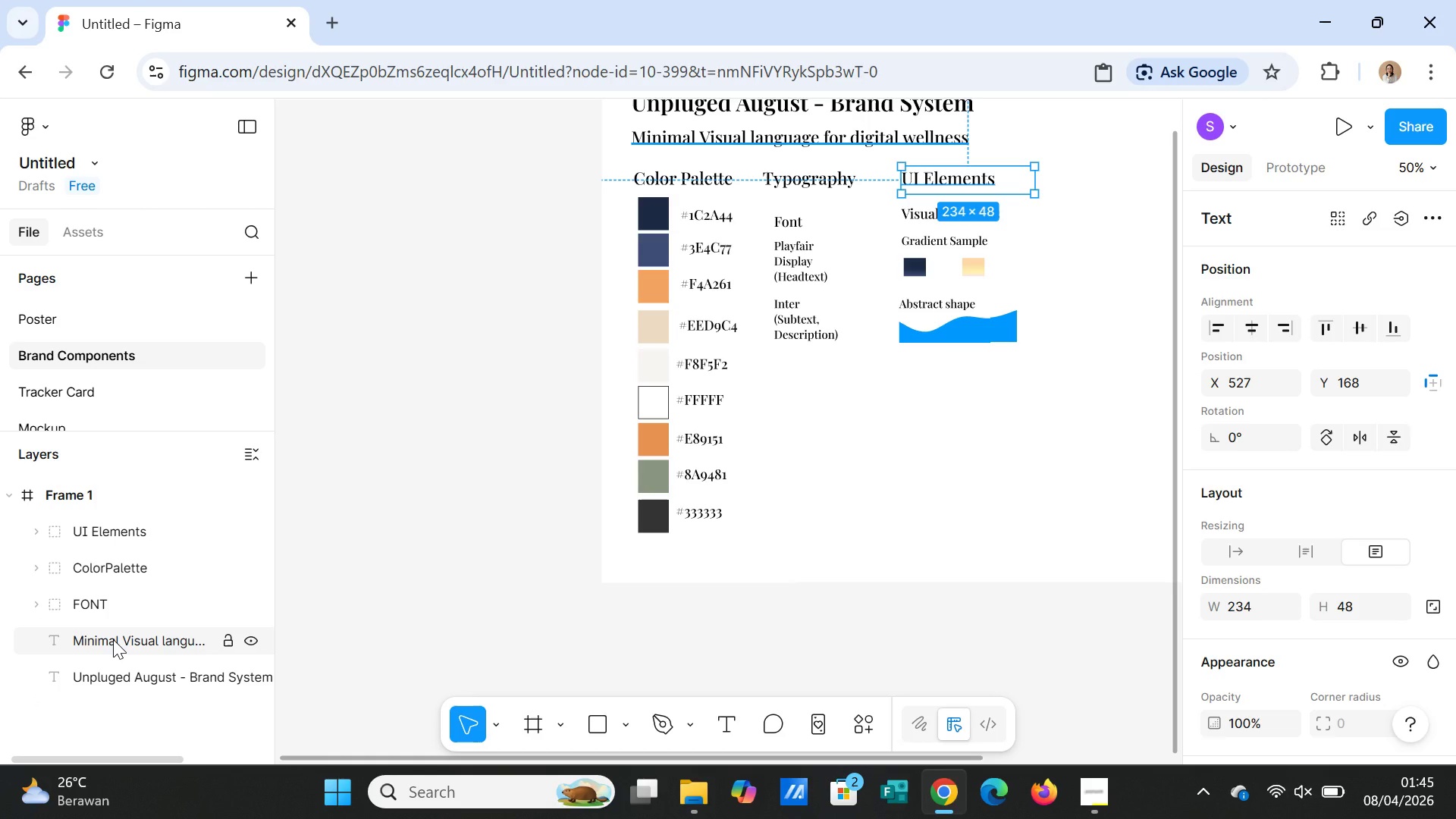 
left_click([113, 639])
 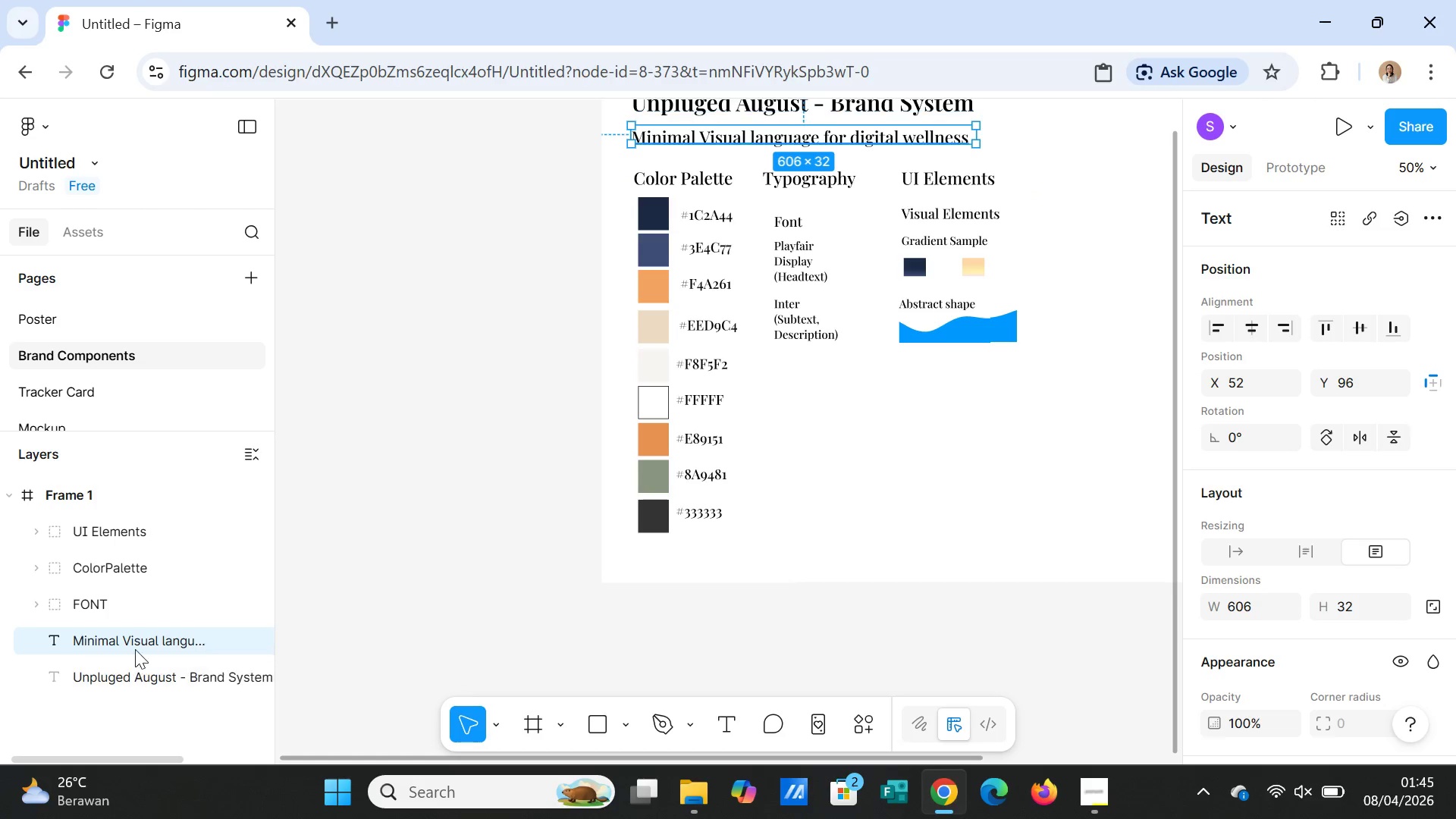 
double_click([140, 637])
 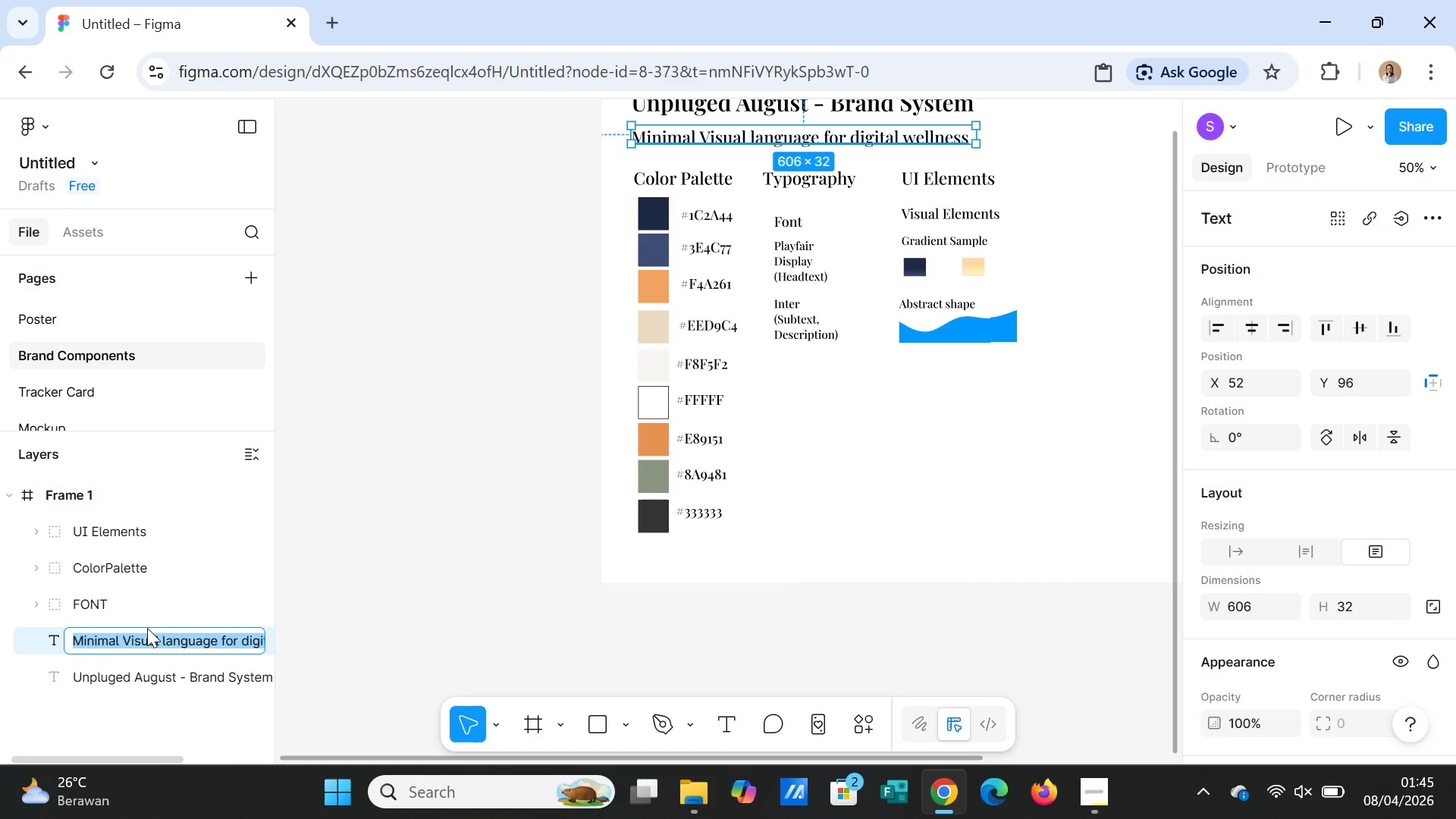 
type(TEXT HE)
key(Backspace)
key(Backspace)
key(Backspace)
type(_Headline)
 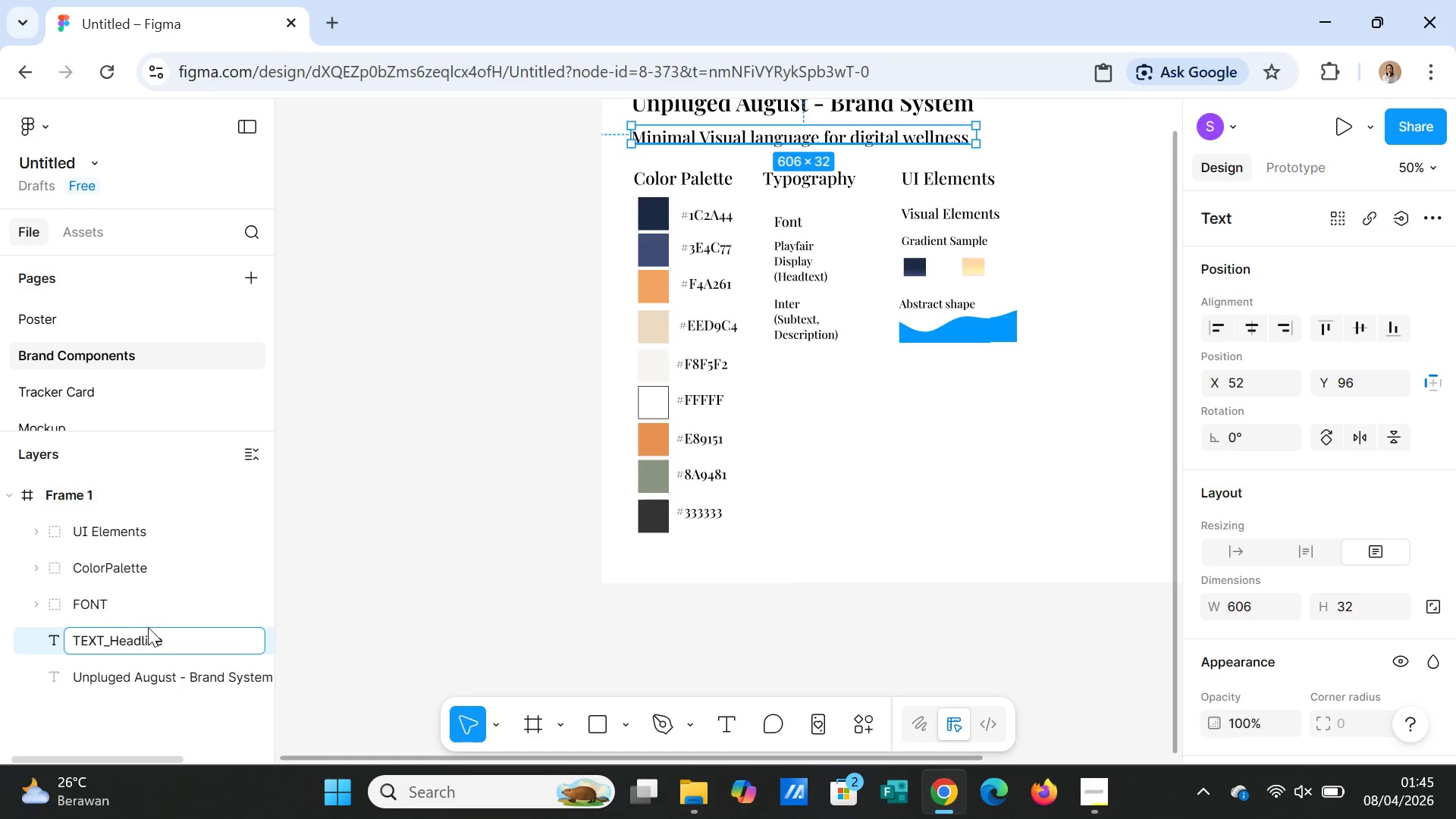 
double_click([130, 675])
 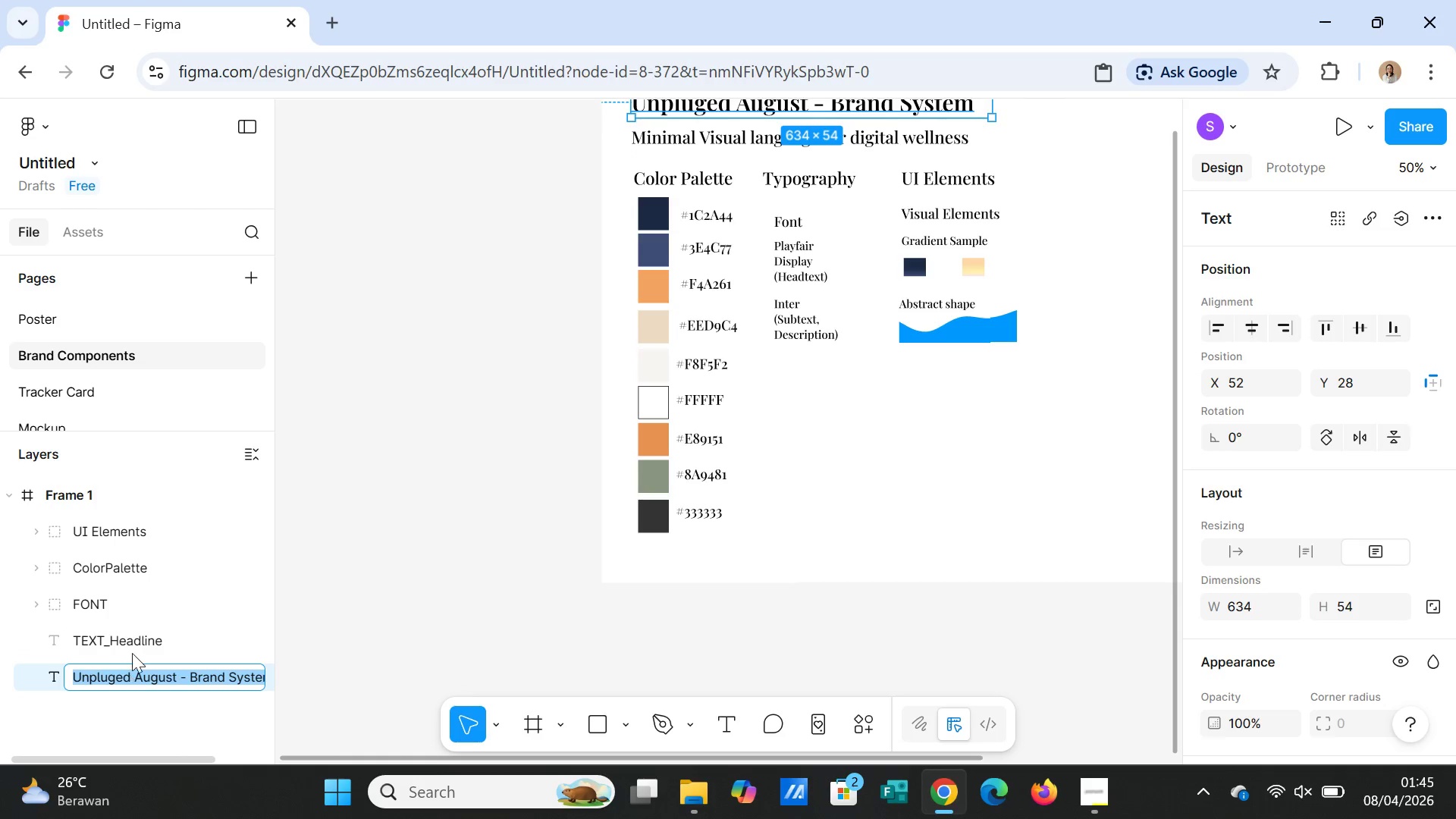 
key(CapsLock)
 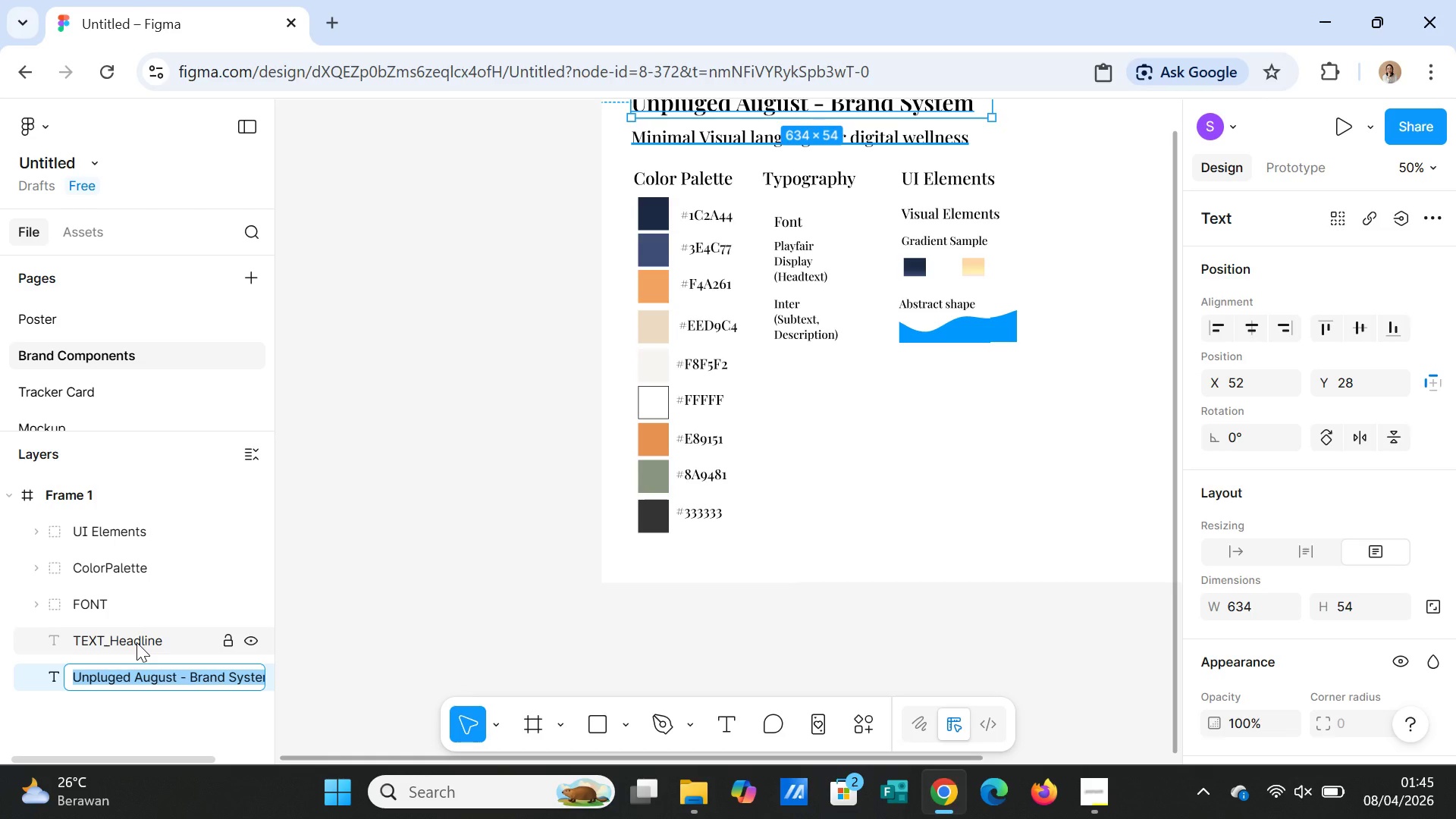 
double_click([136, 641])
 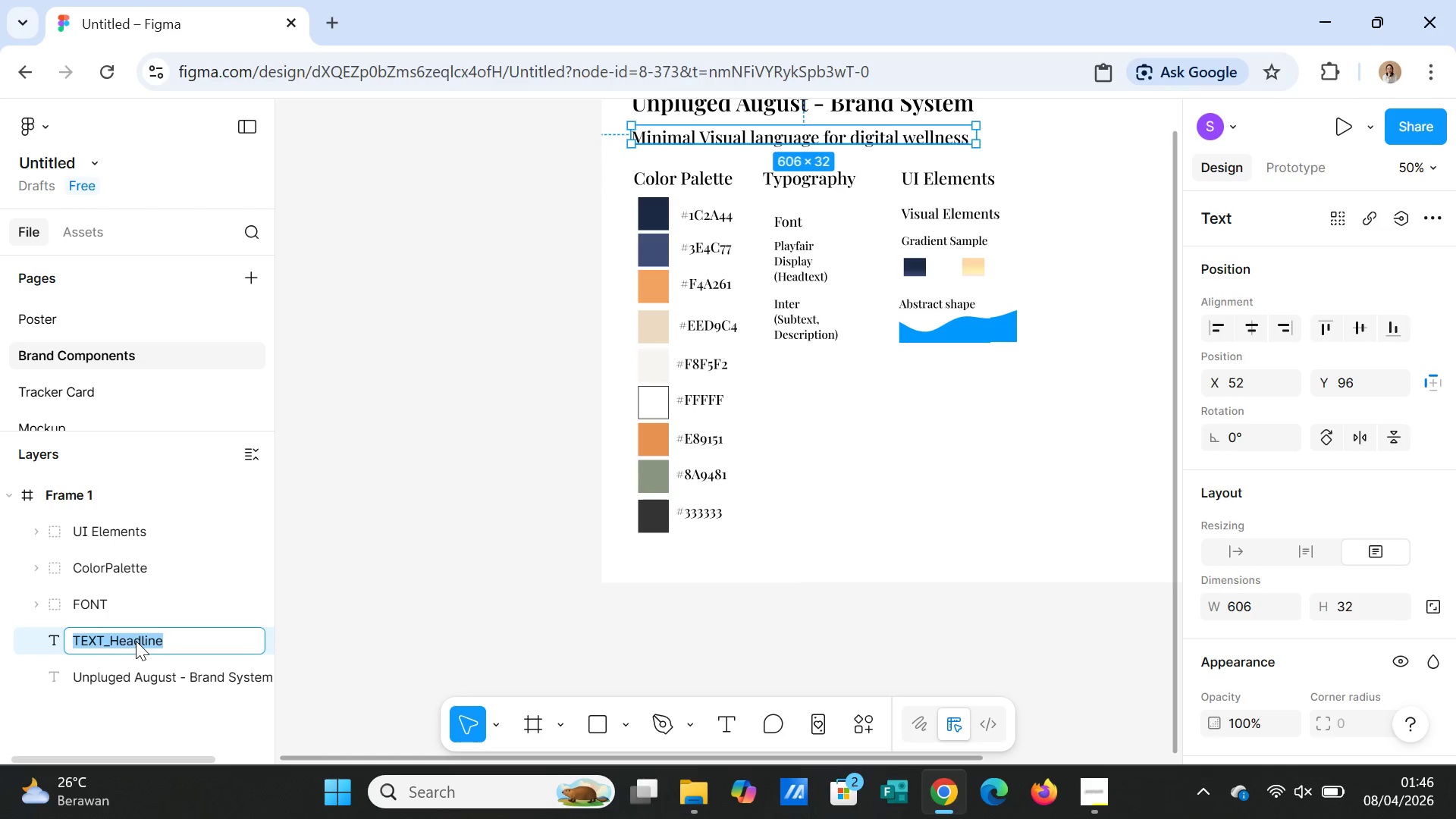 
triple_click([136, 641])
 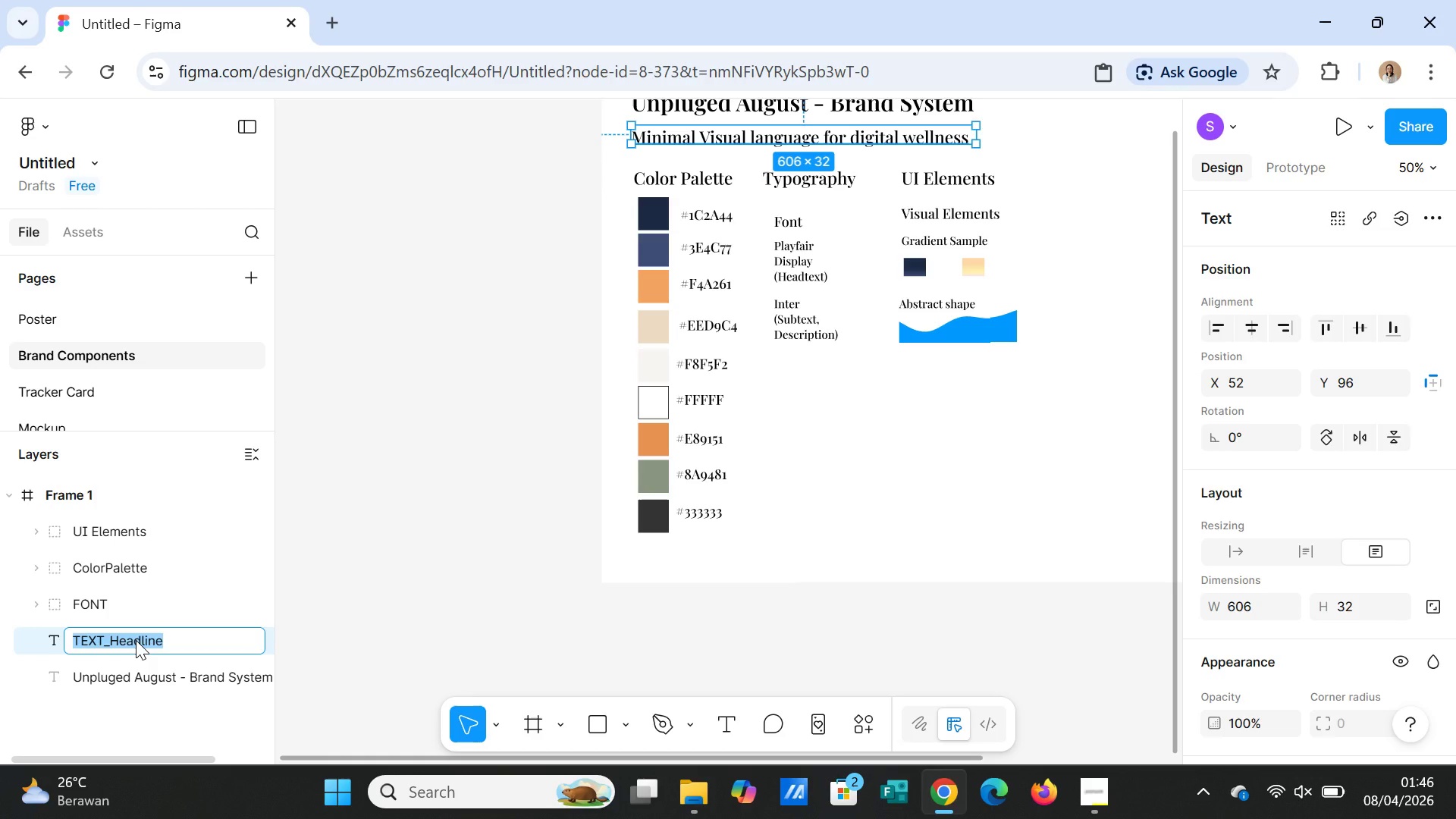 
type(TEX)
 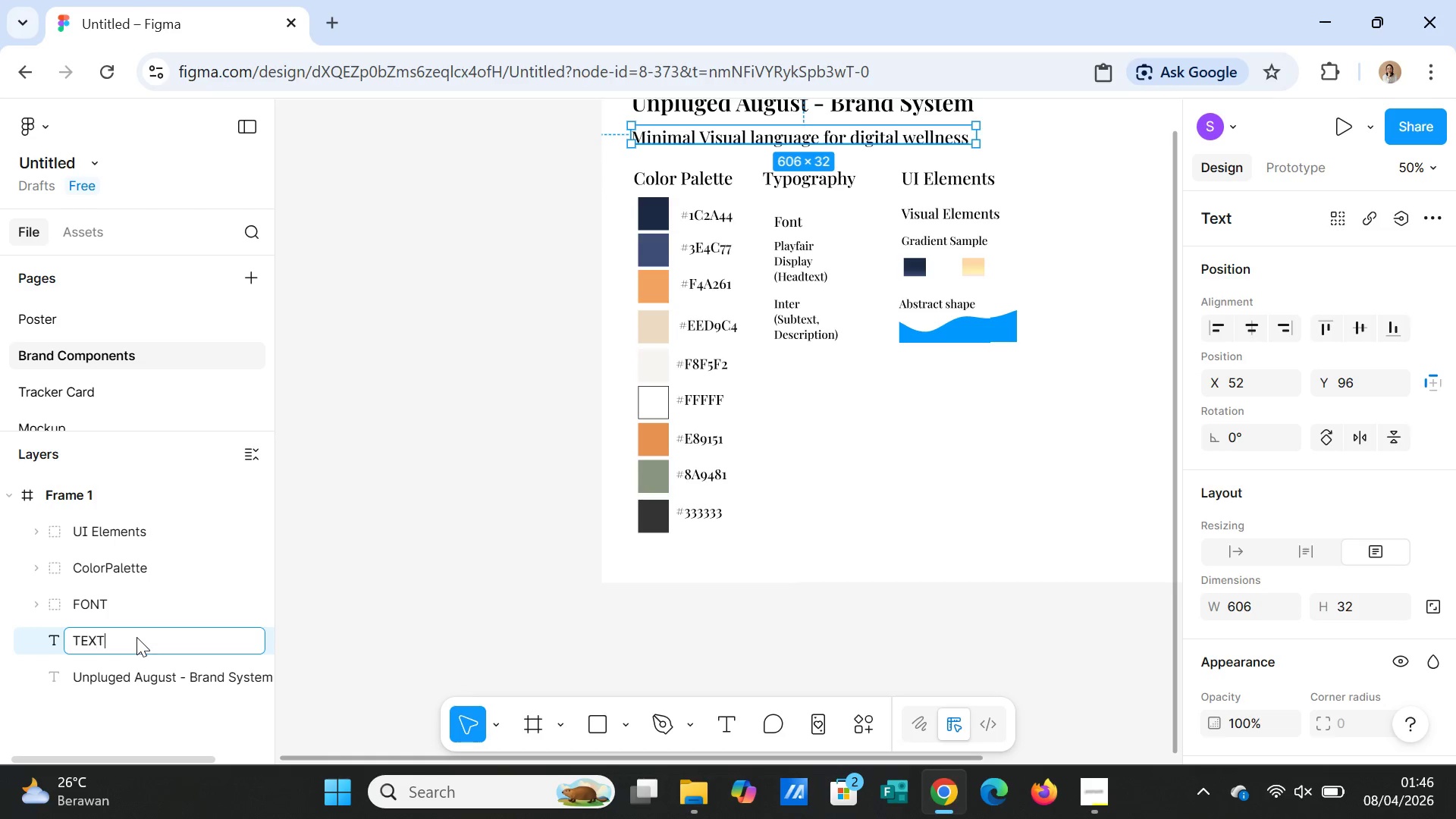 
type(T_Subtedt)
 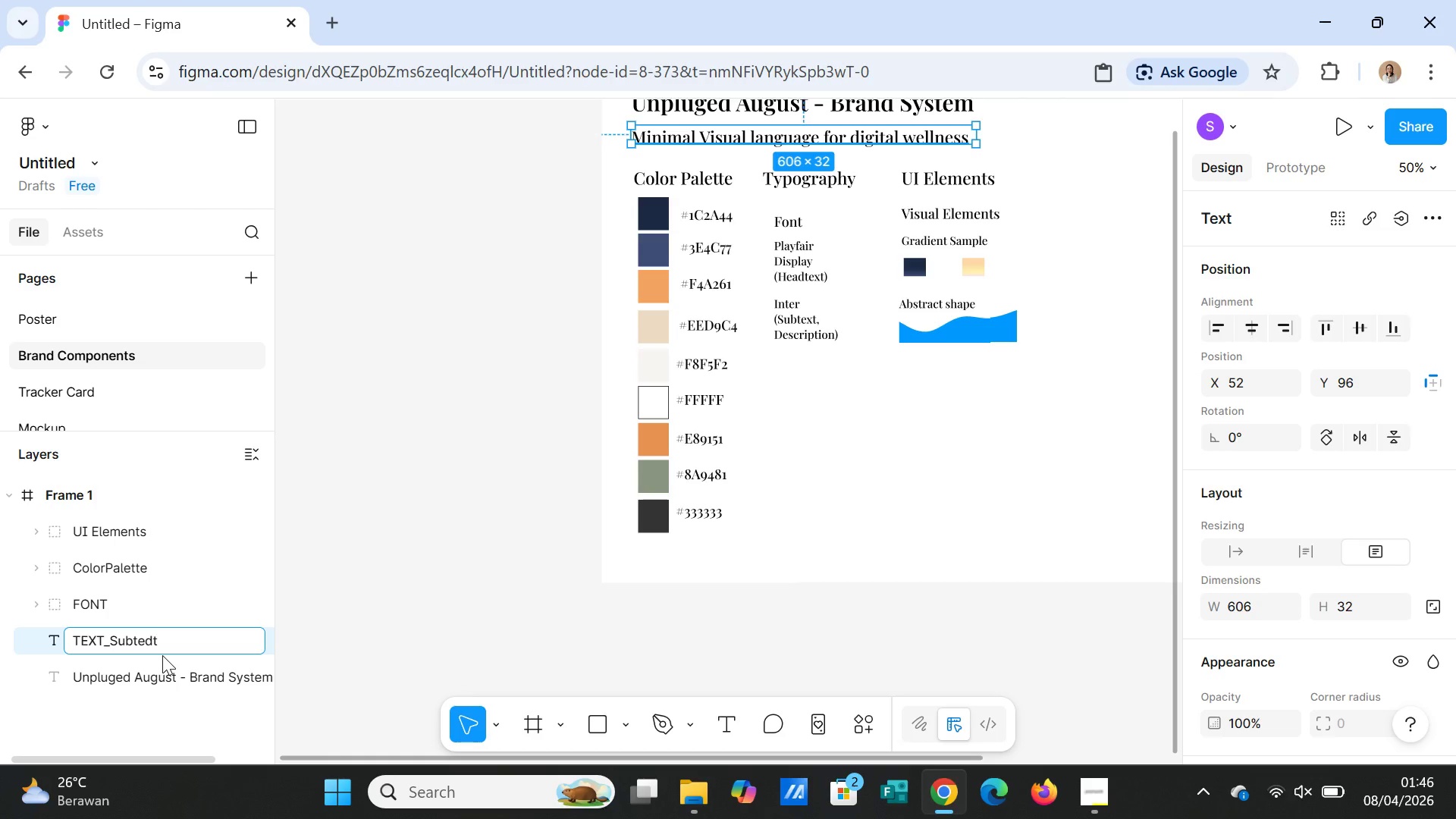 
key(Backspace)
key(Backspace)
key(Backspace)
type(ext)
 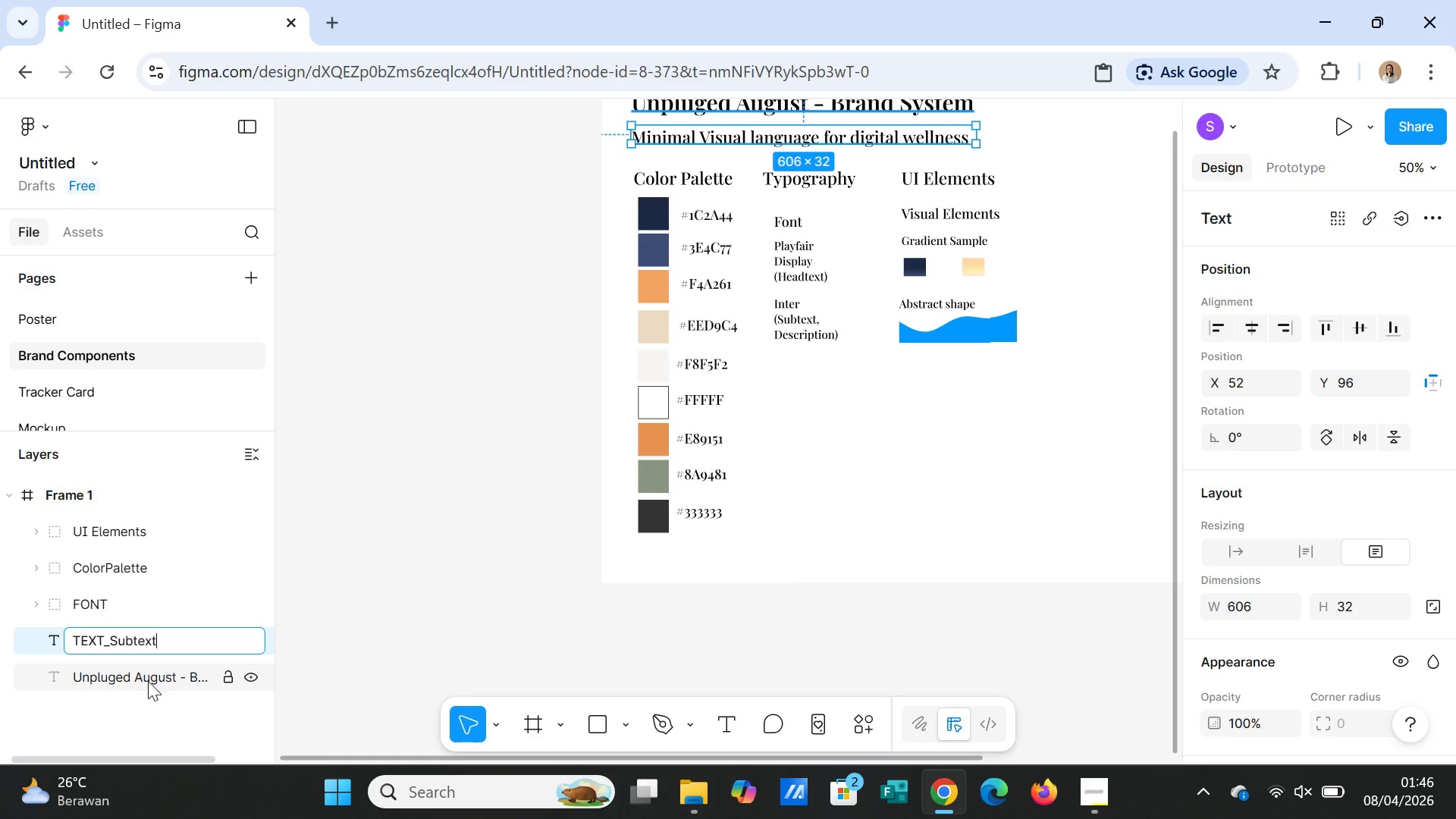 
double_click([148, 681])
 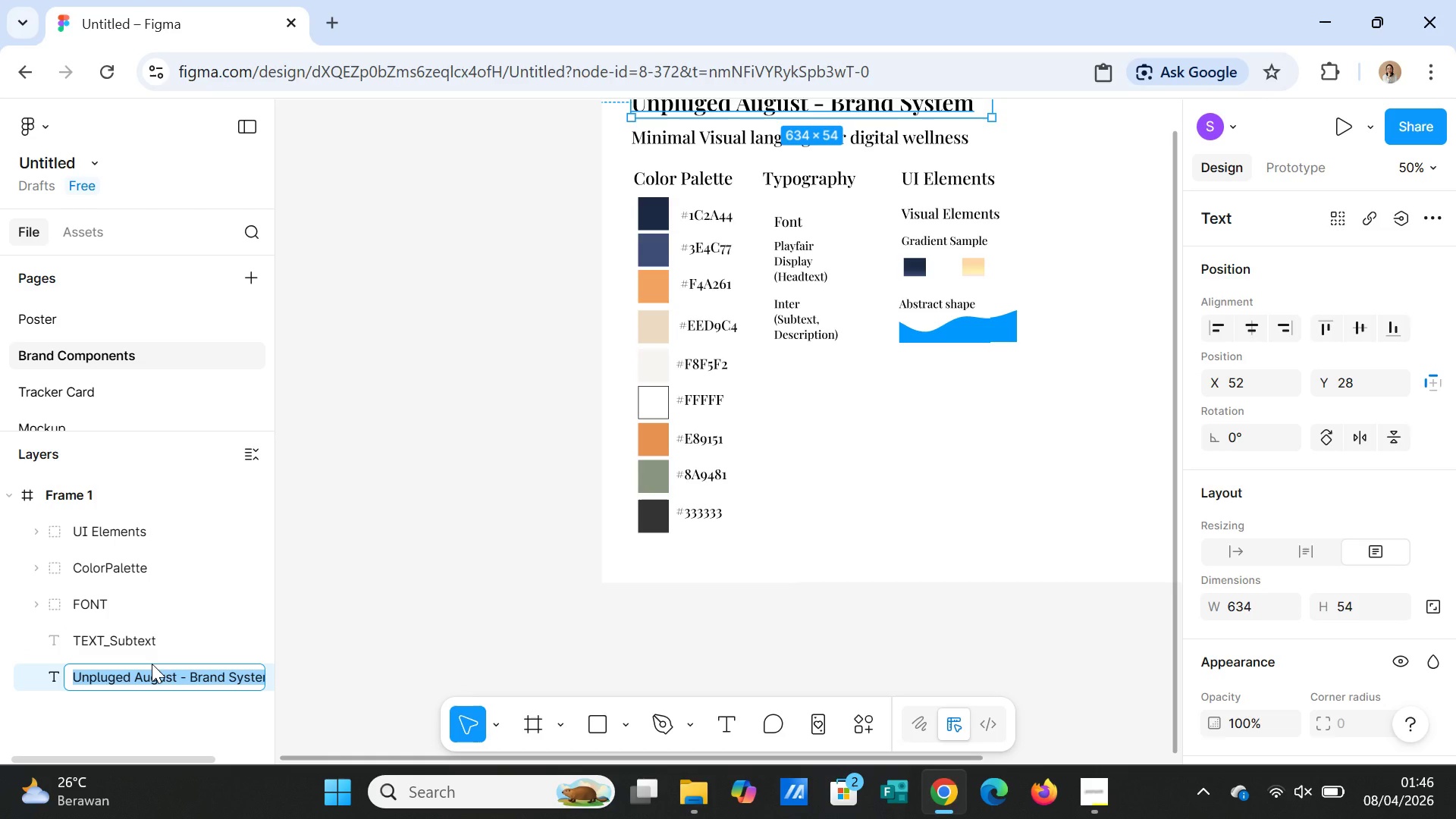 
type(TEXT_Headtext)
 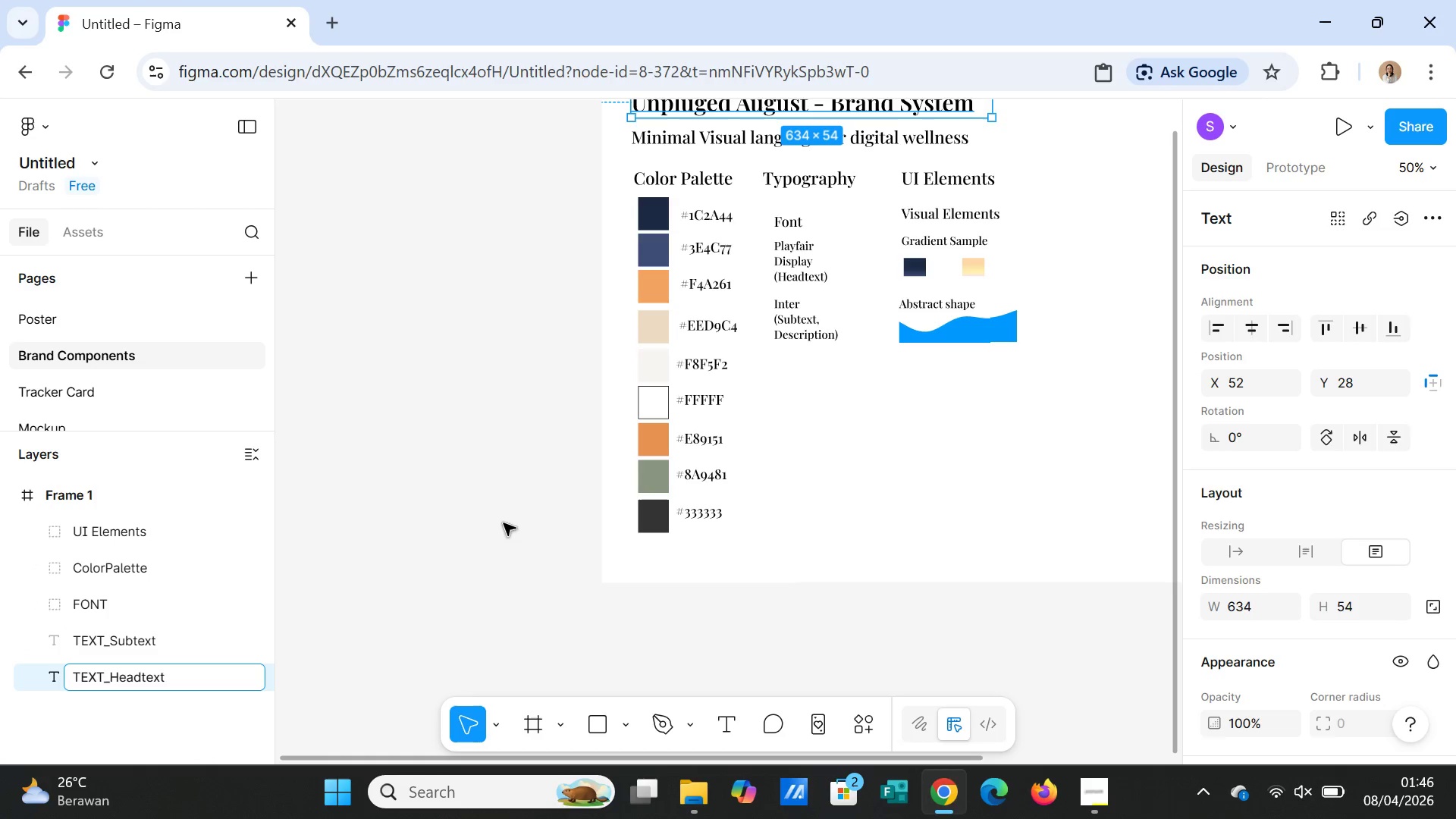 
left_click([504, 523])
 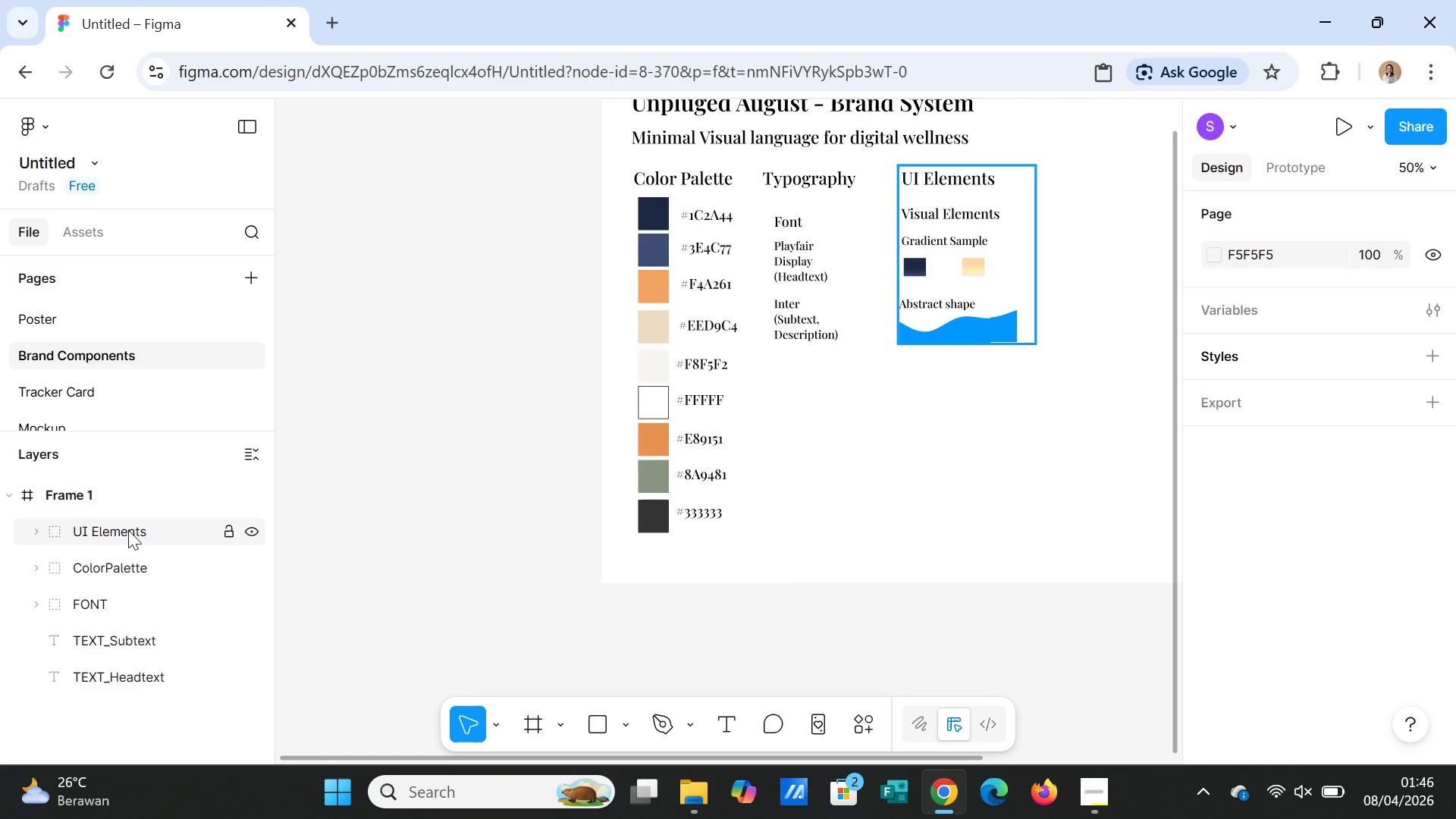 
scroll: coordinate [99, 539], scroll_direction: up, amount: 6.0
 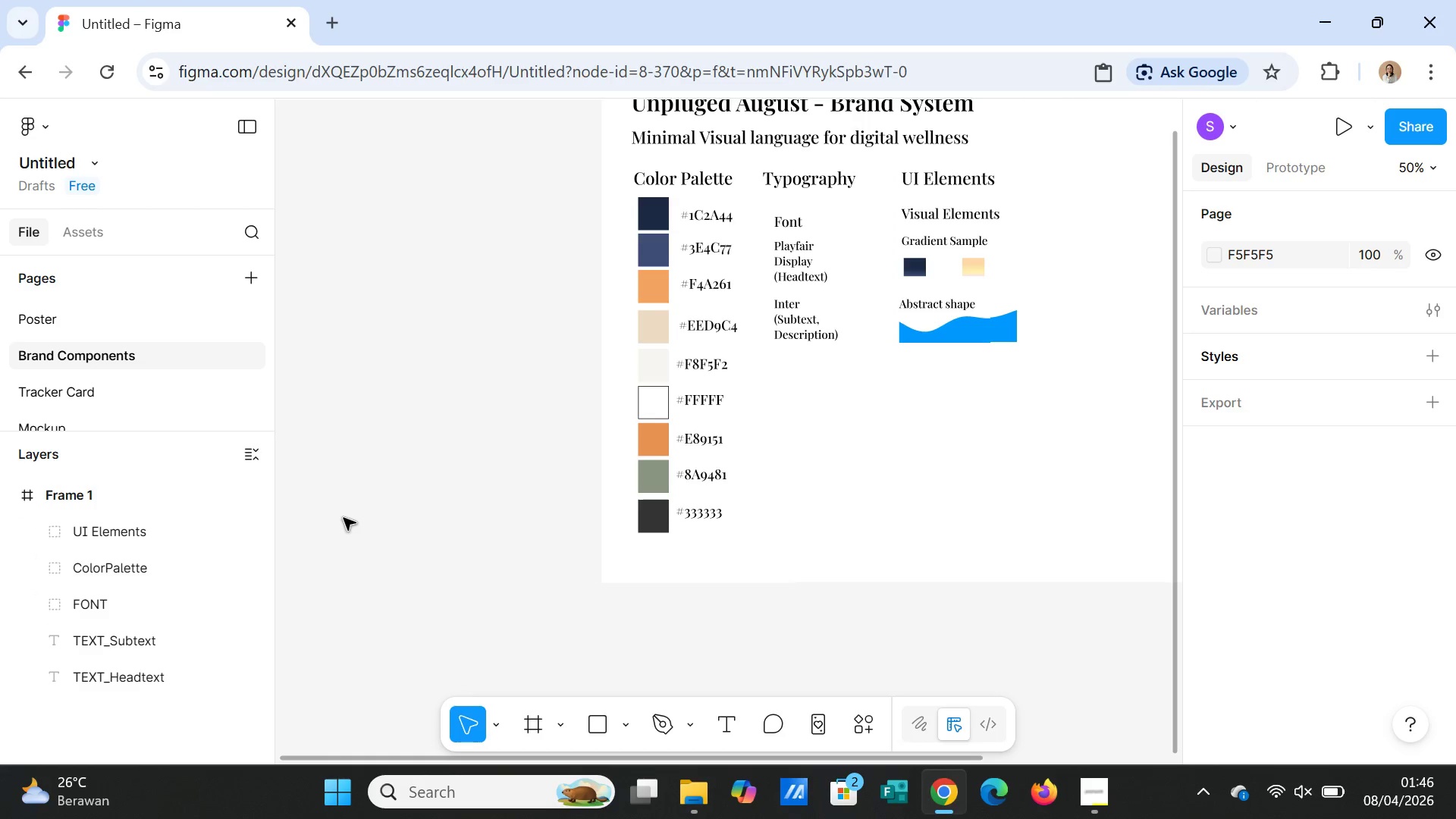 
left_click([344, 518])
 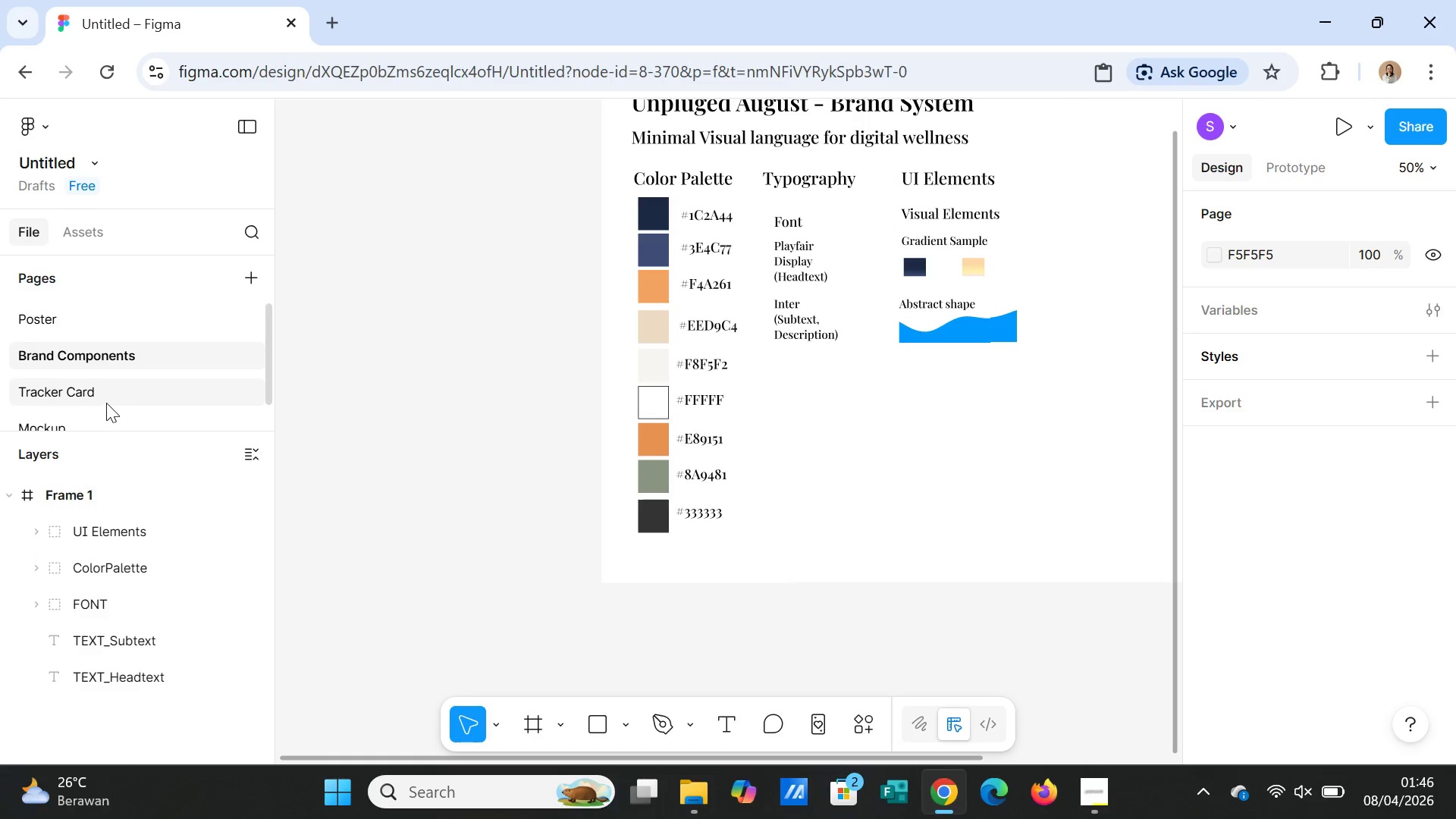 
left_click([105, 396])
 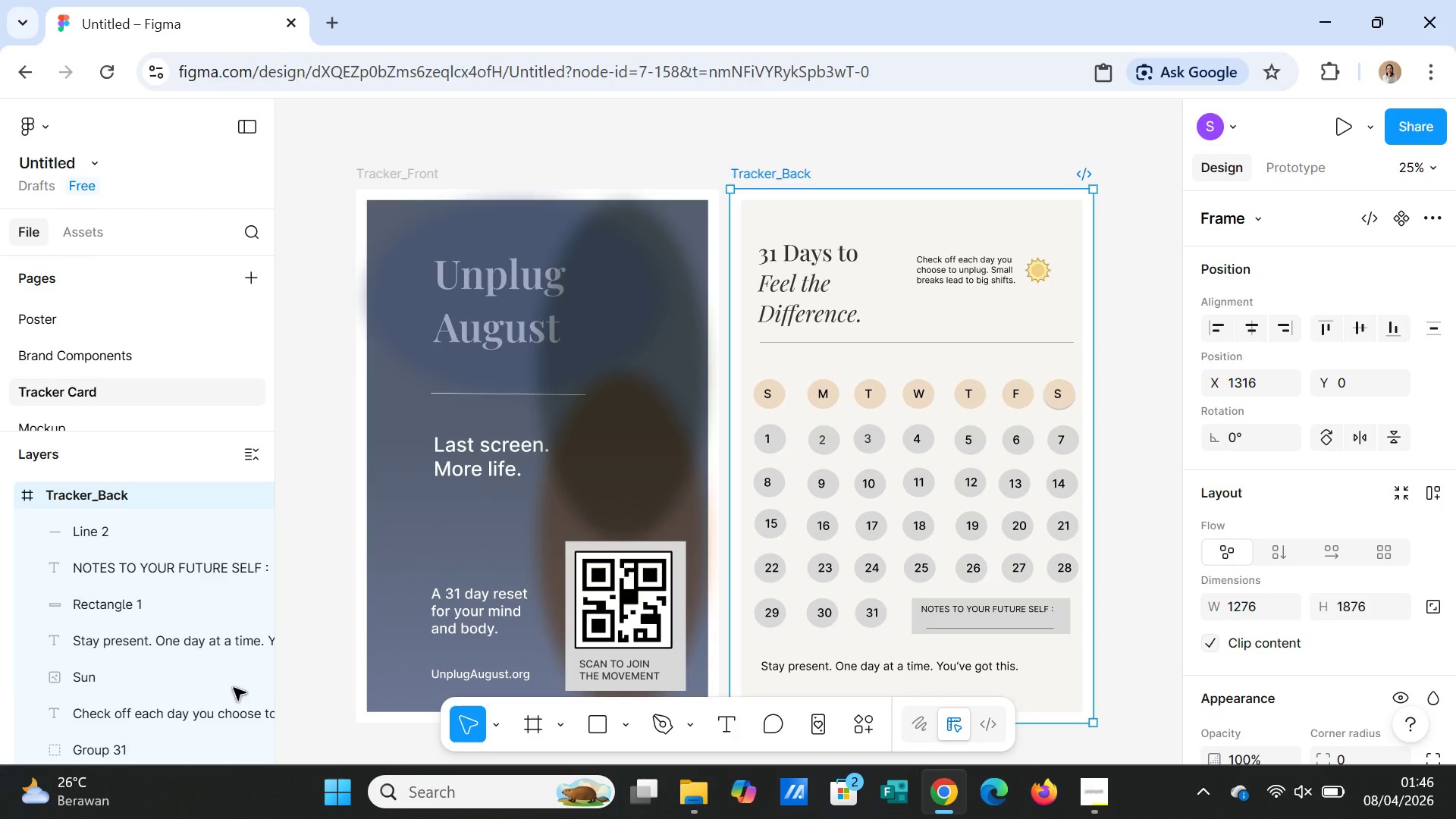 
scroll: coordinate [100, 585], scroll_direction: up, amount: 6.0
 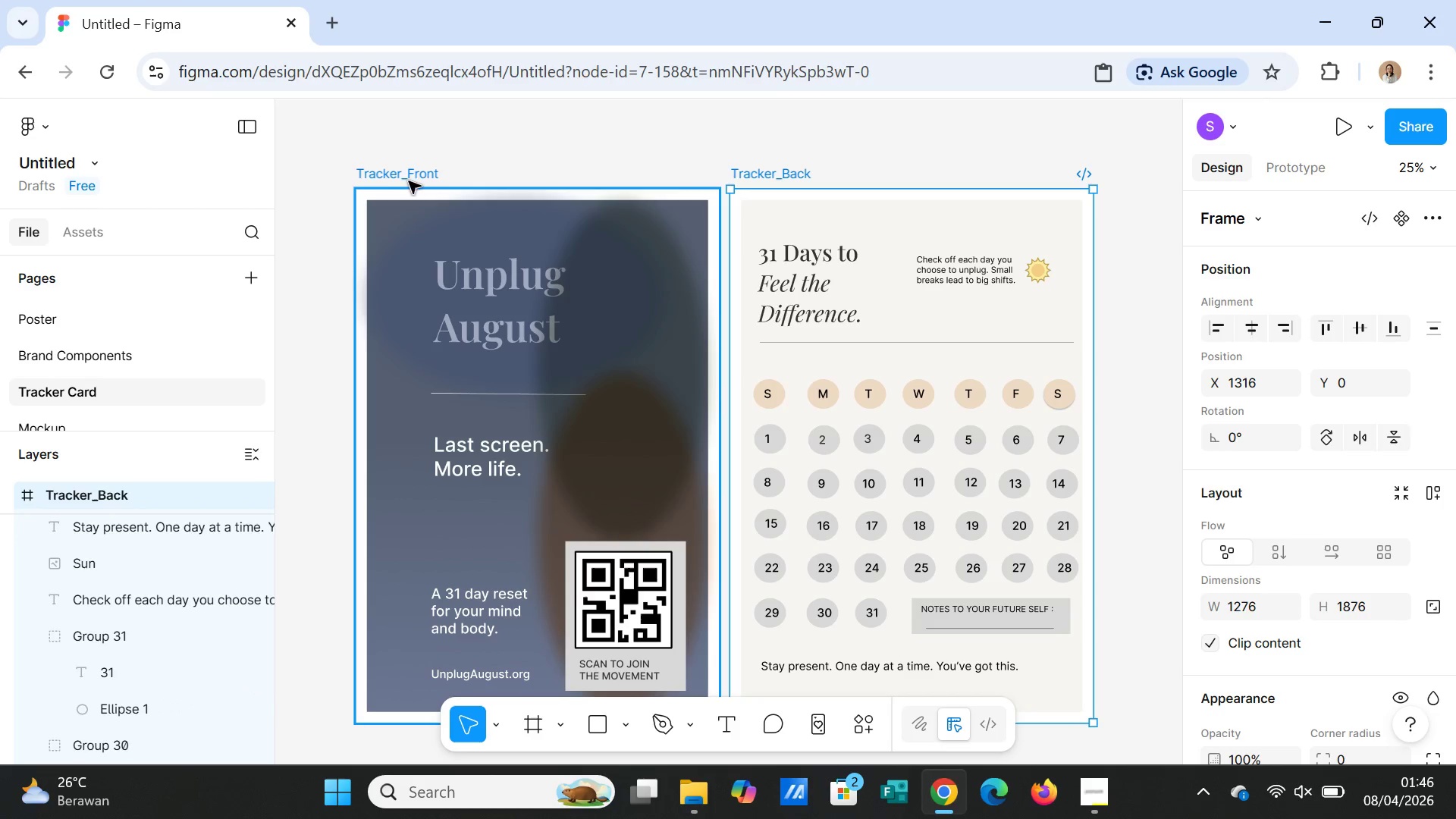 
left_click([409, 173])
 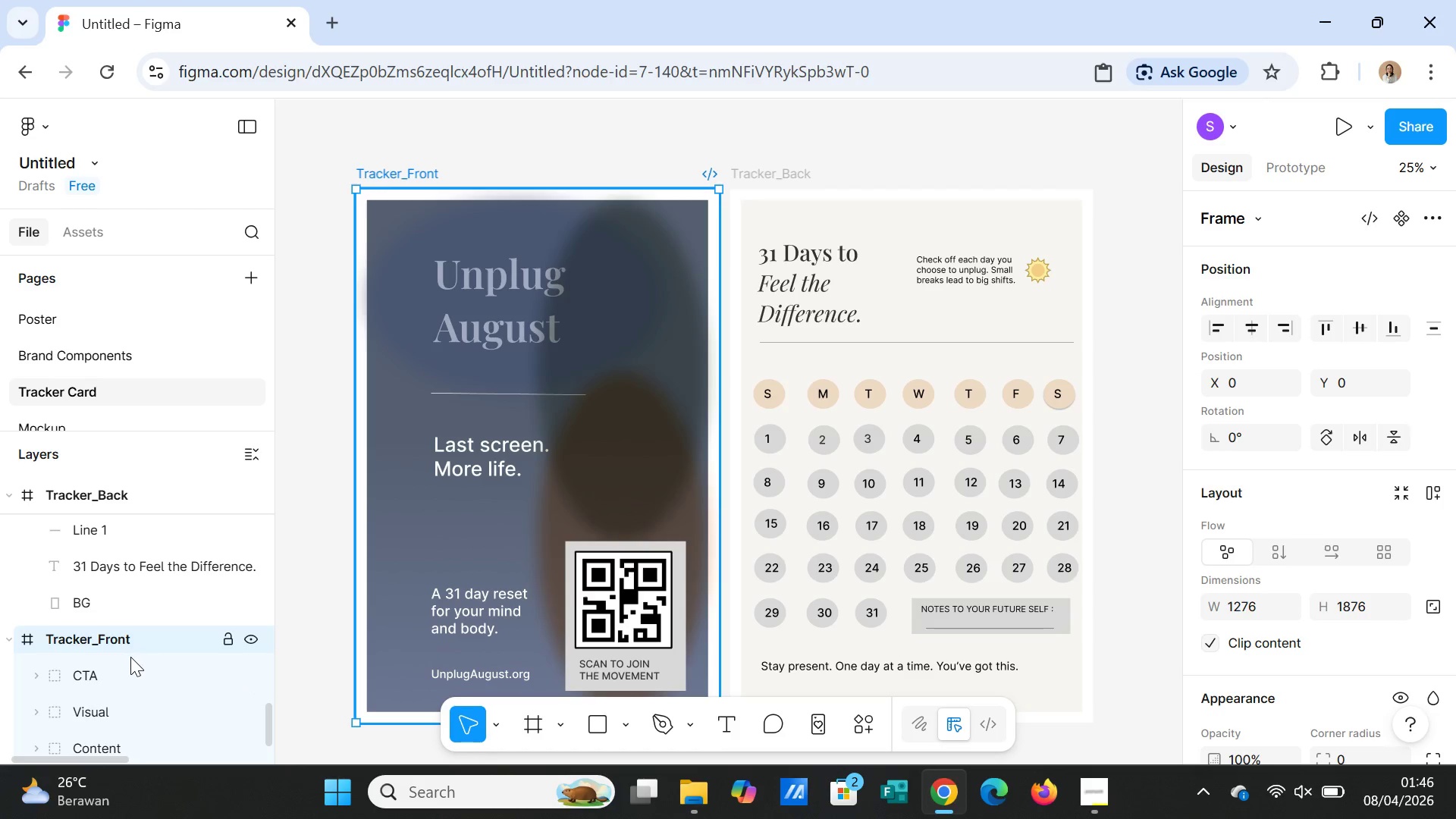 
scroll: coordinate [159, 604], scroll_direction: up, amount: 34.0
 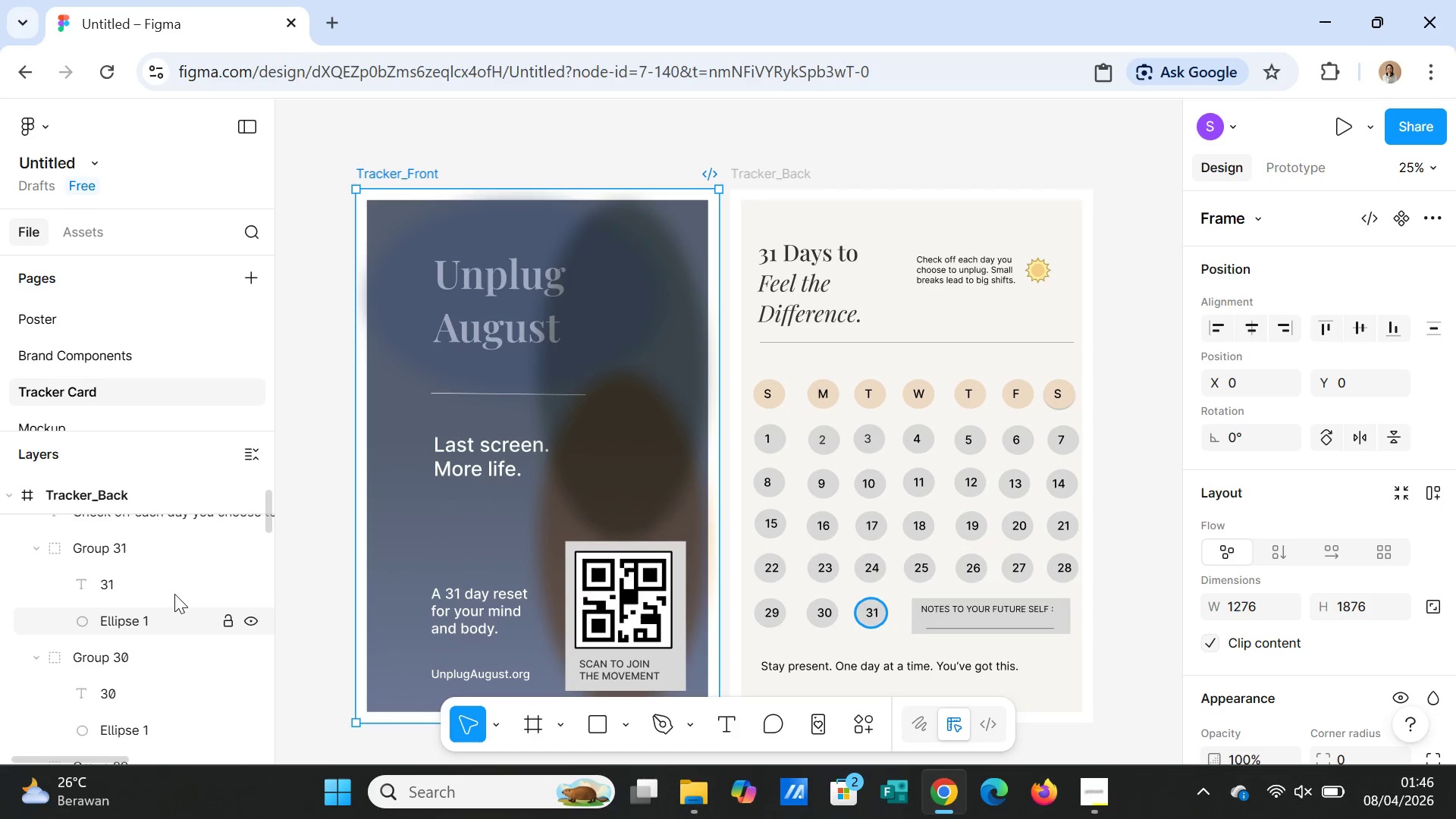 
mouse_move([173, 577])
 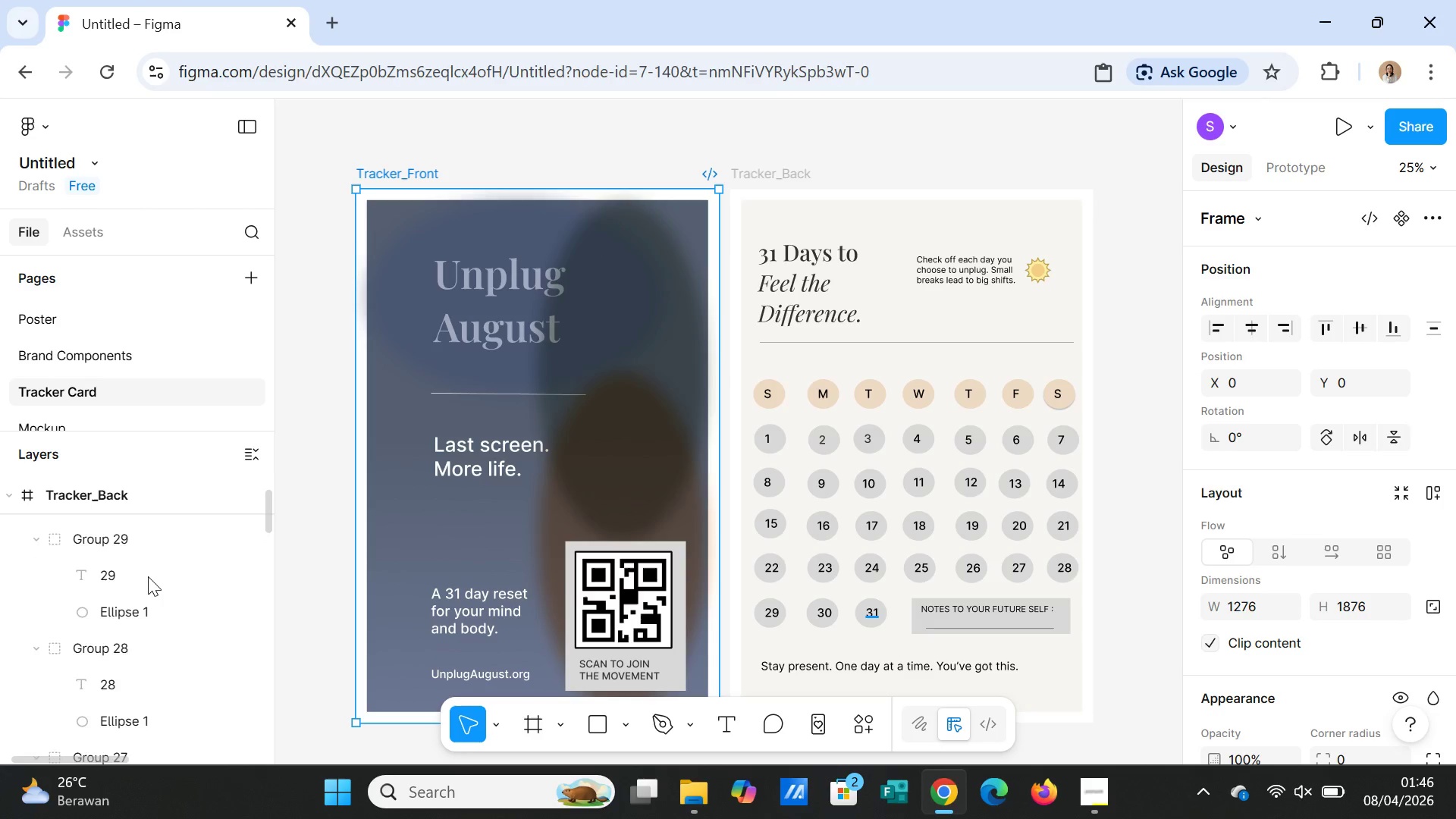 
scroll: coordinate [148, 576], scroll_direction: down, amount: 20.0
 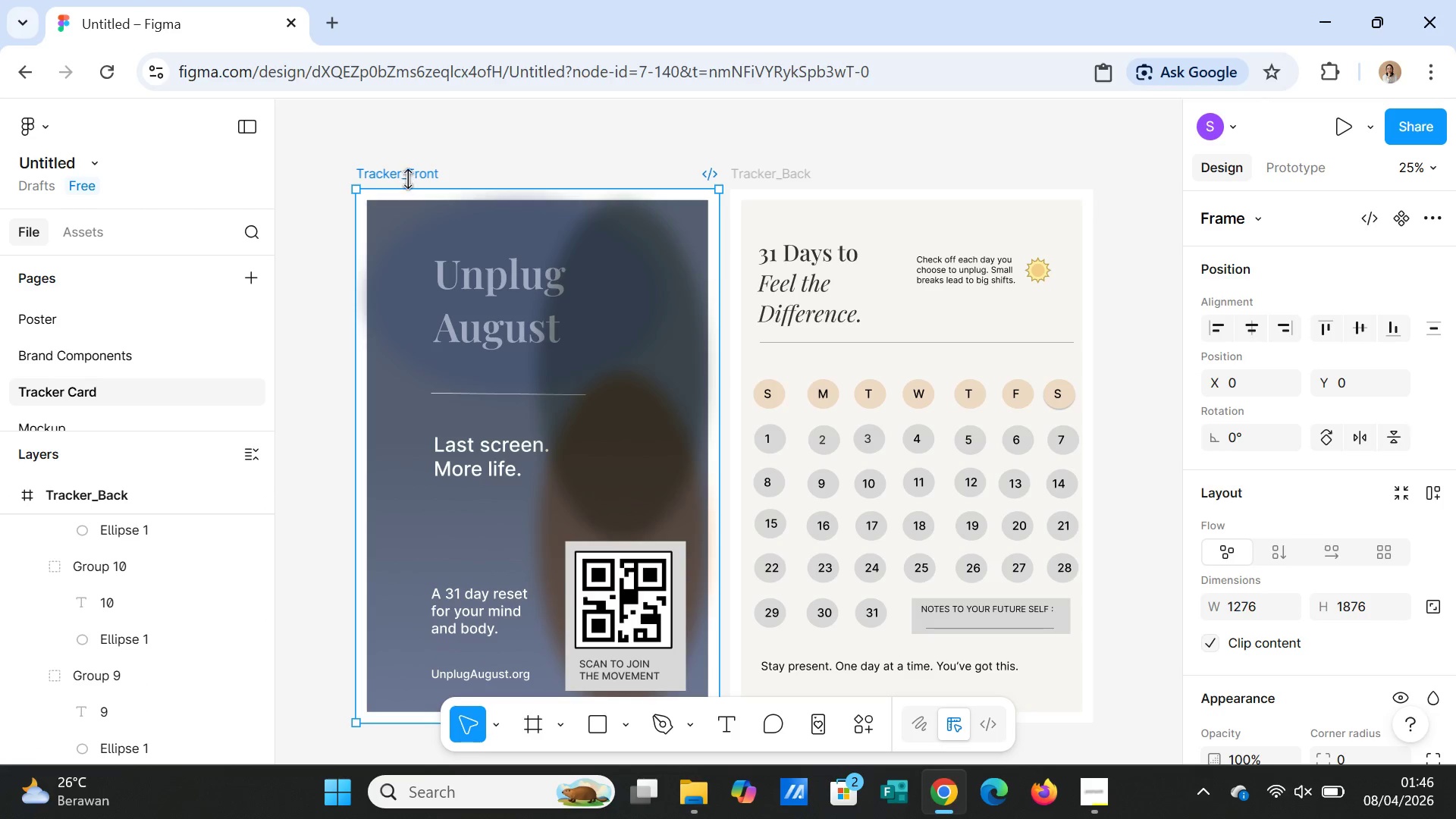 
left_click([409, 169])
 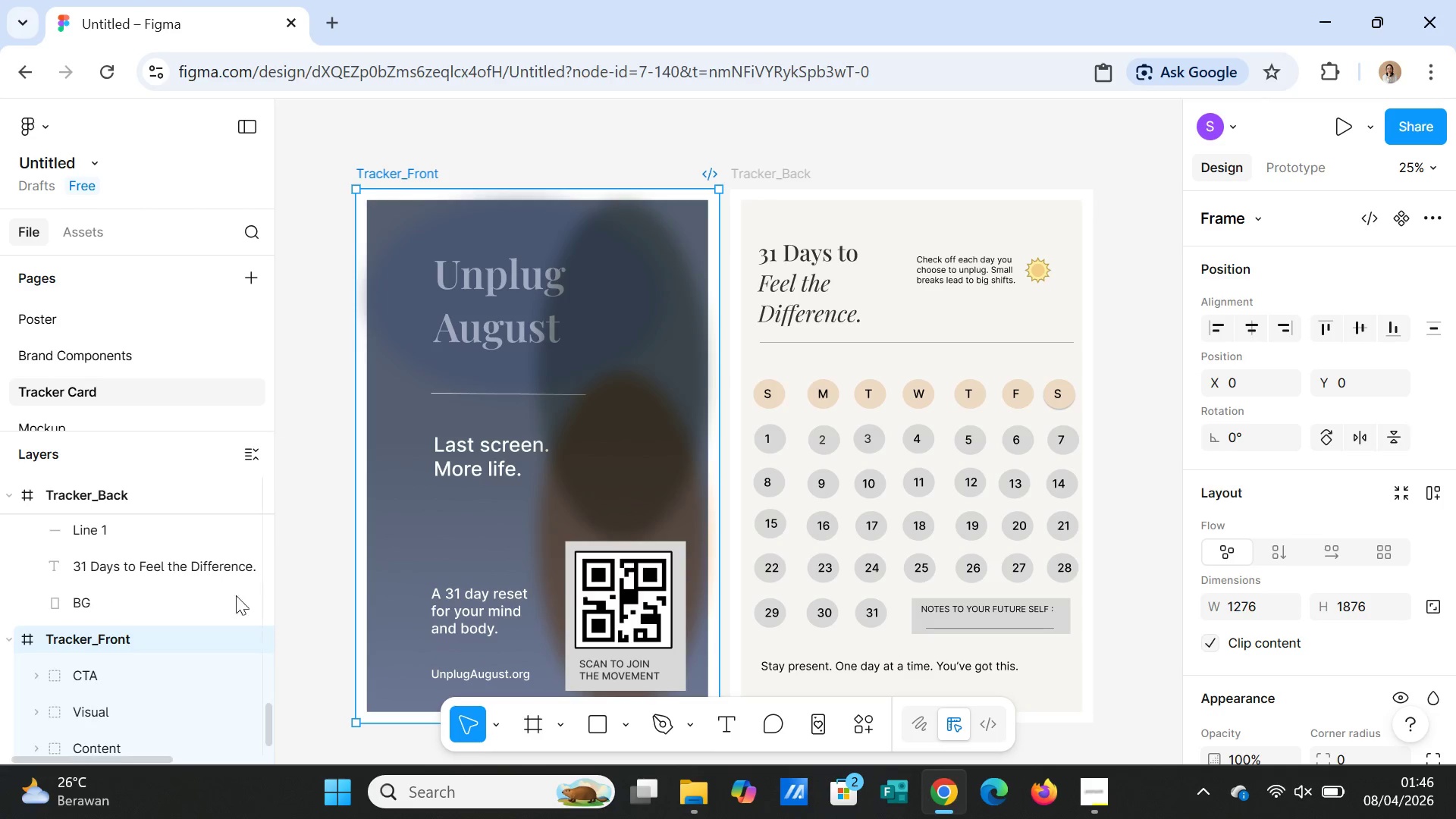 
scroll: coordinate [169, 688], scroll_direction: down, amount: 2.0
 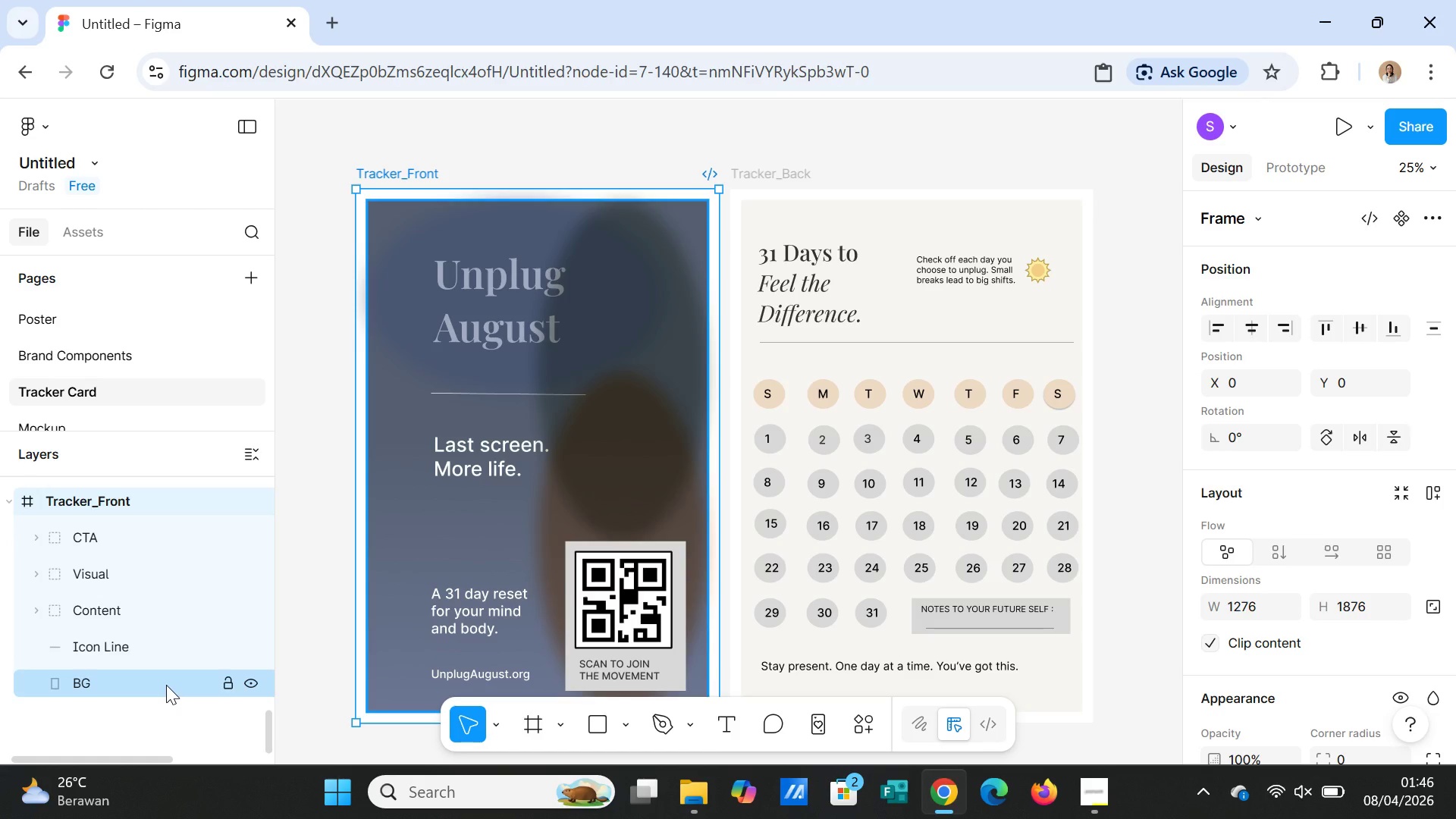 
scroll: coordinate [173, 676], scroll_direction: up, amount: 15.0
 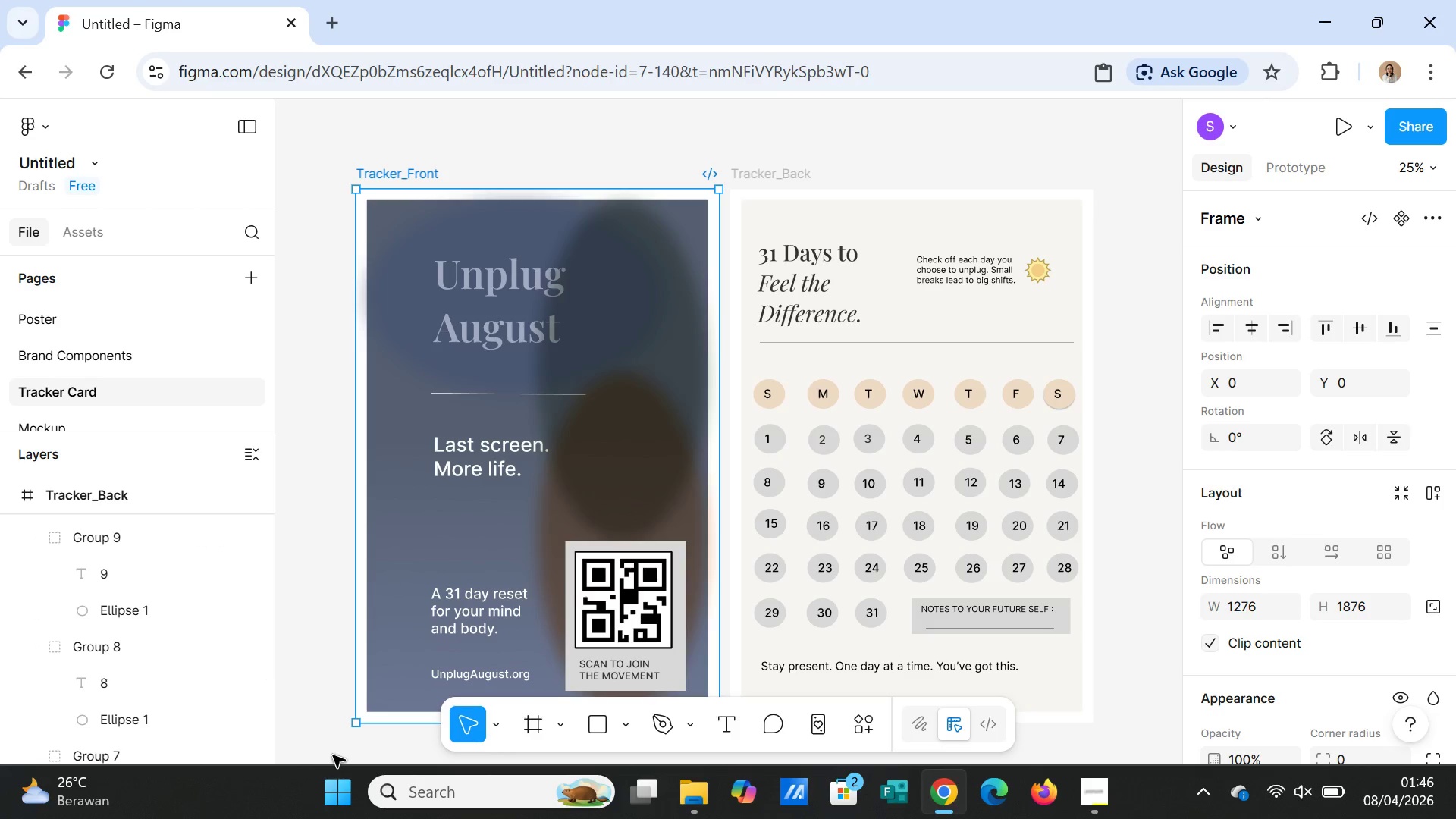 
wait(8.84)
 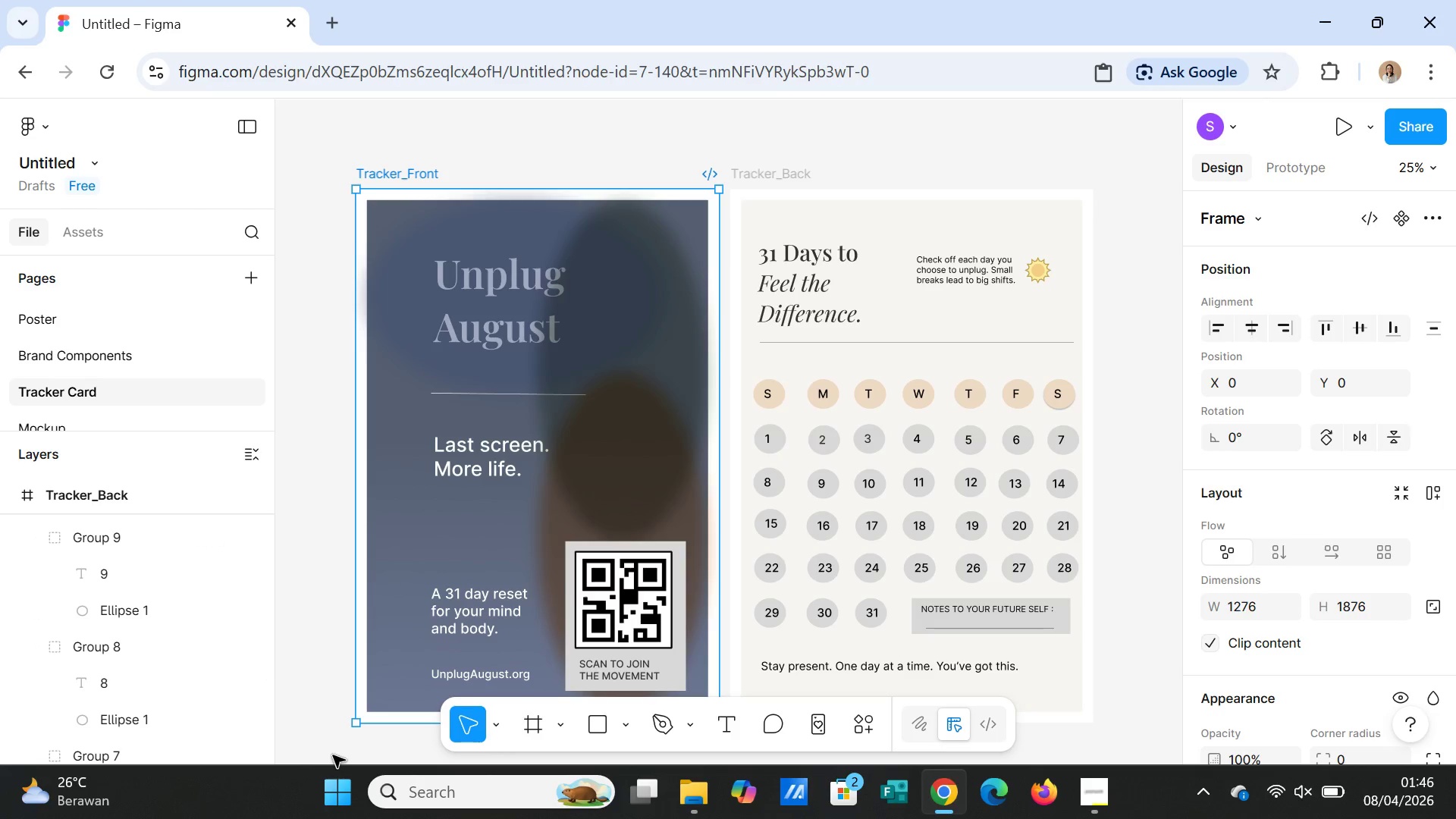 
mouse_move([471, 774])
 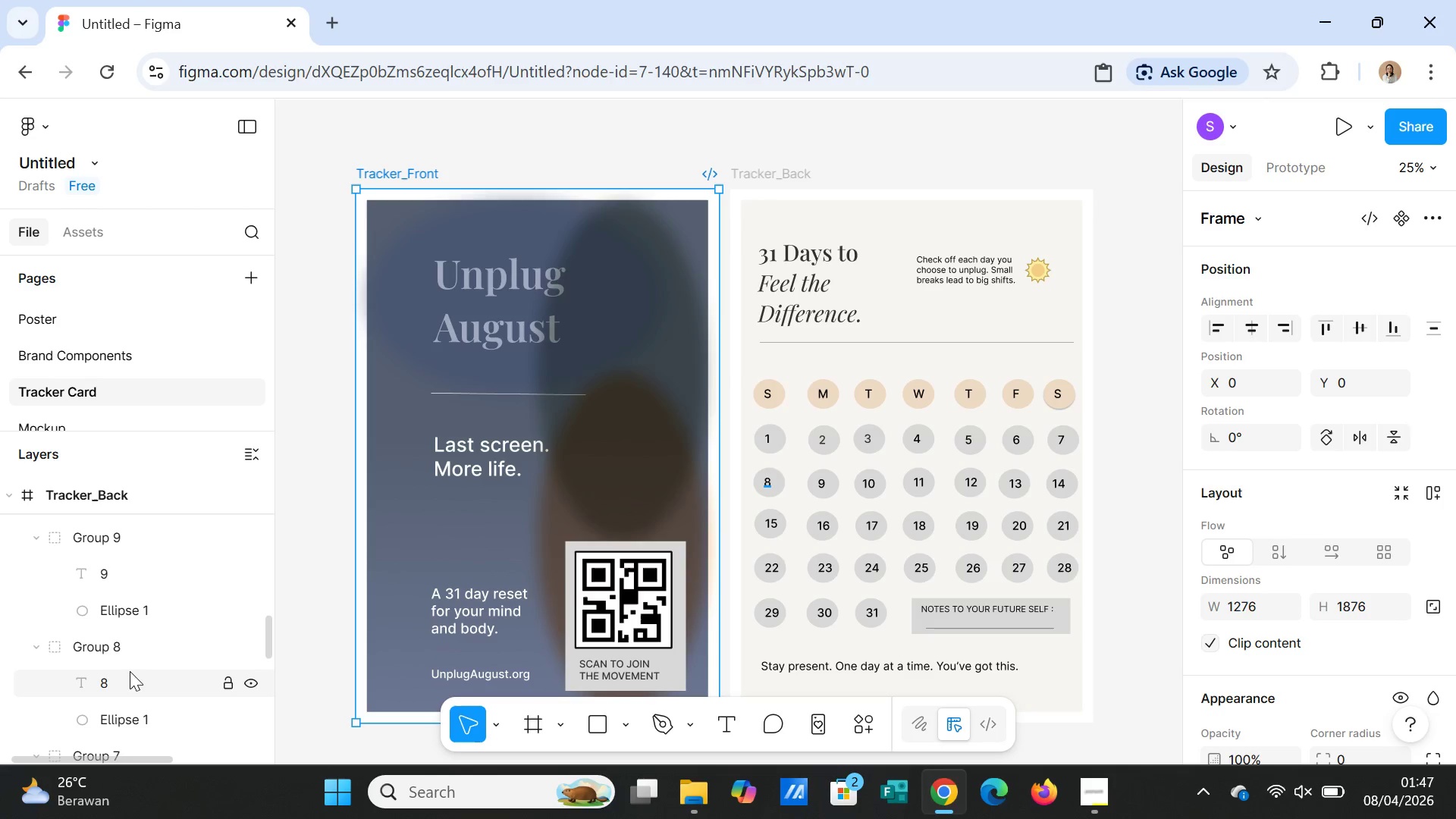 
scroll: coordinate [133, 664], scroll_direction: up, amount: 23.0
 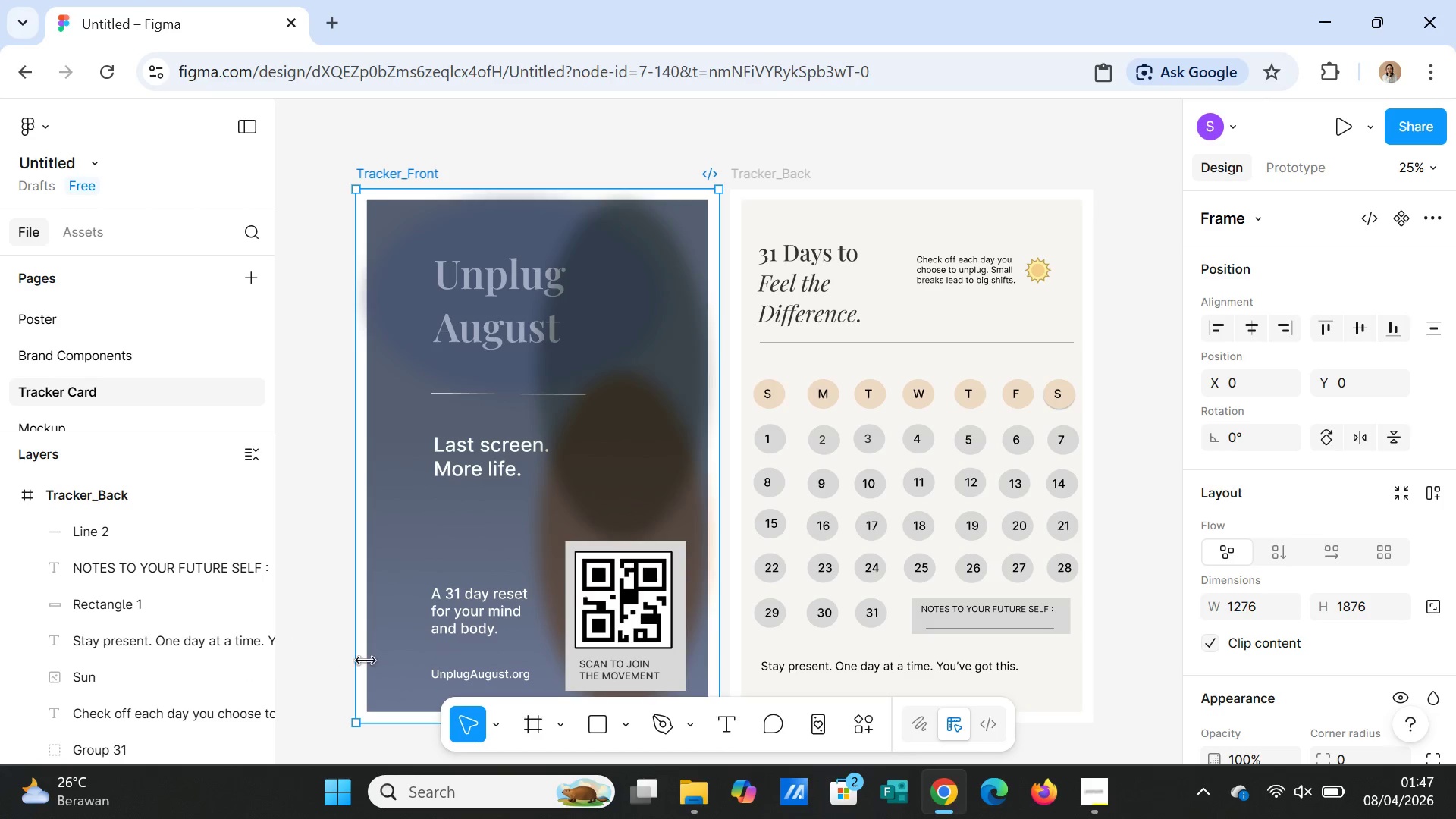 
wait(5.48)
 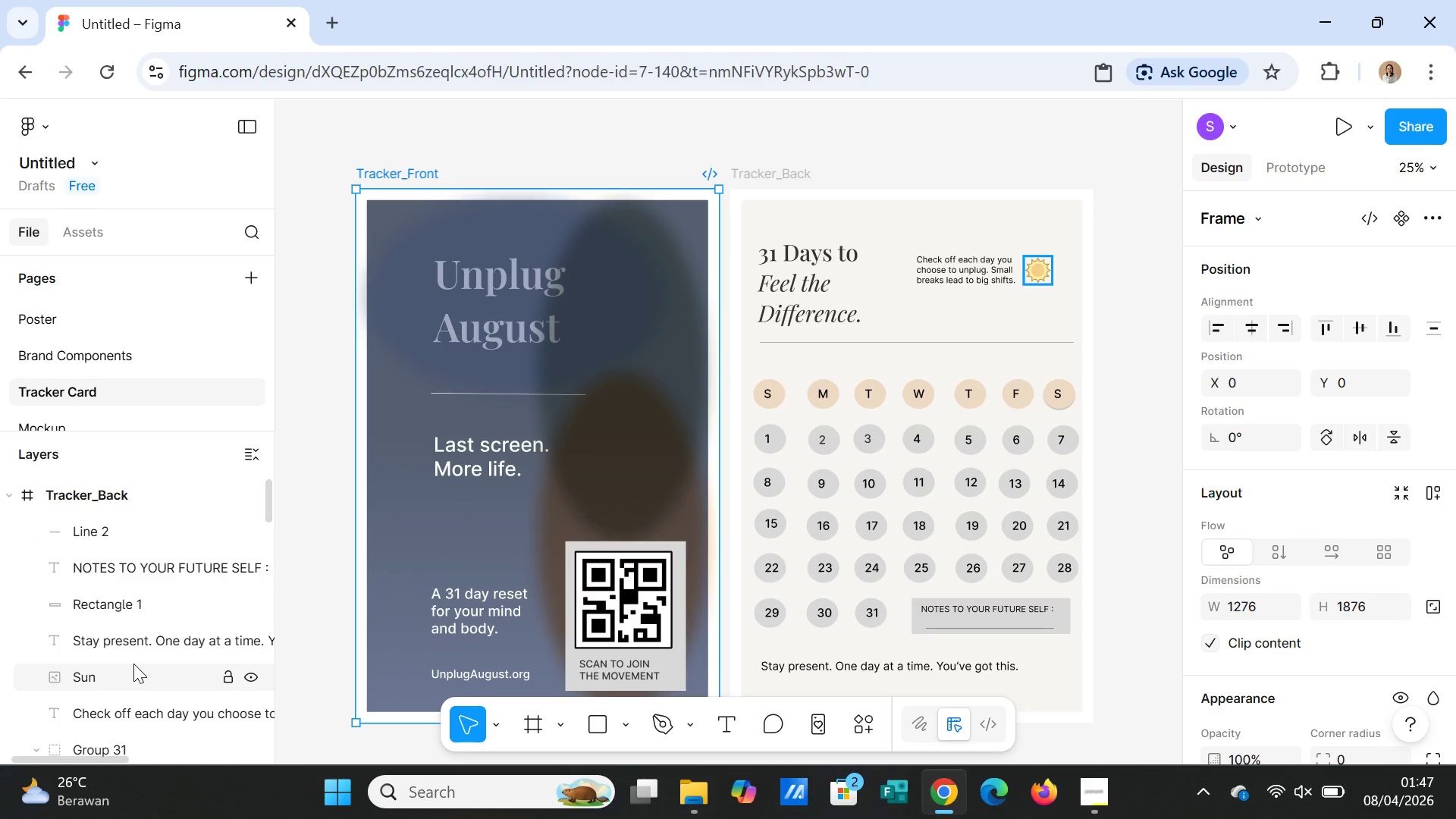 
left_click([115, 533])
 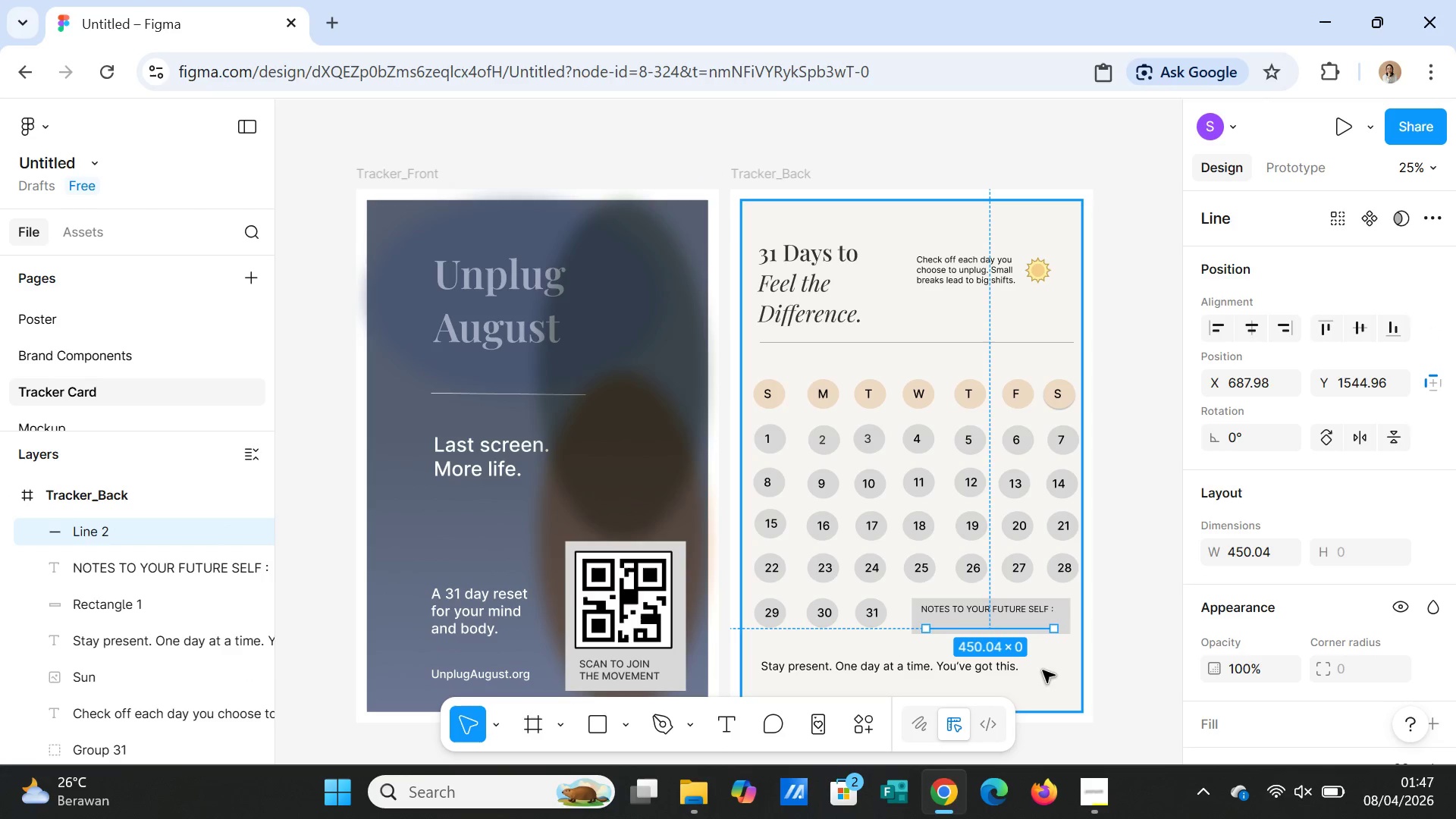 
left_click([1033, 630])
 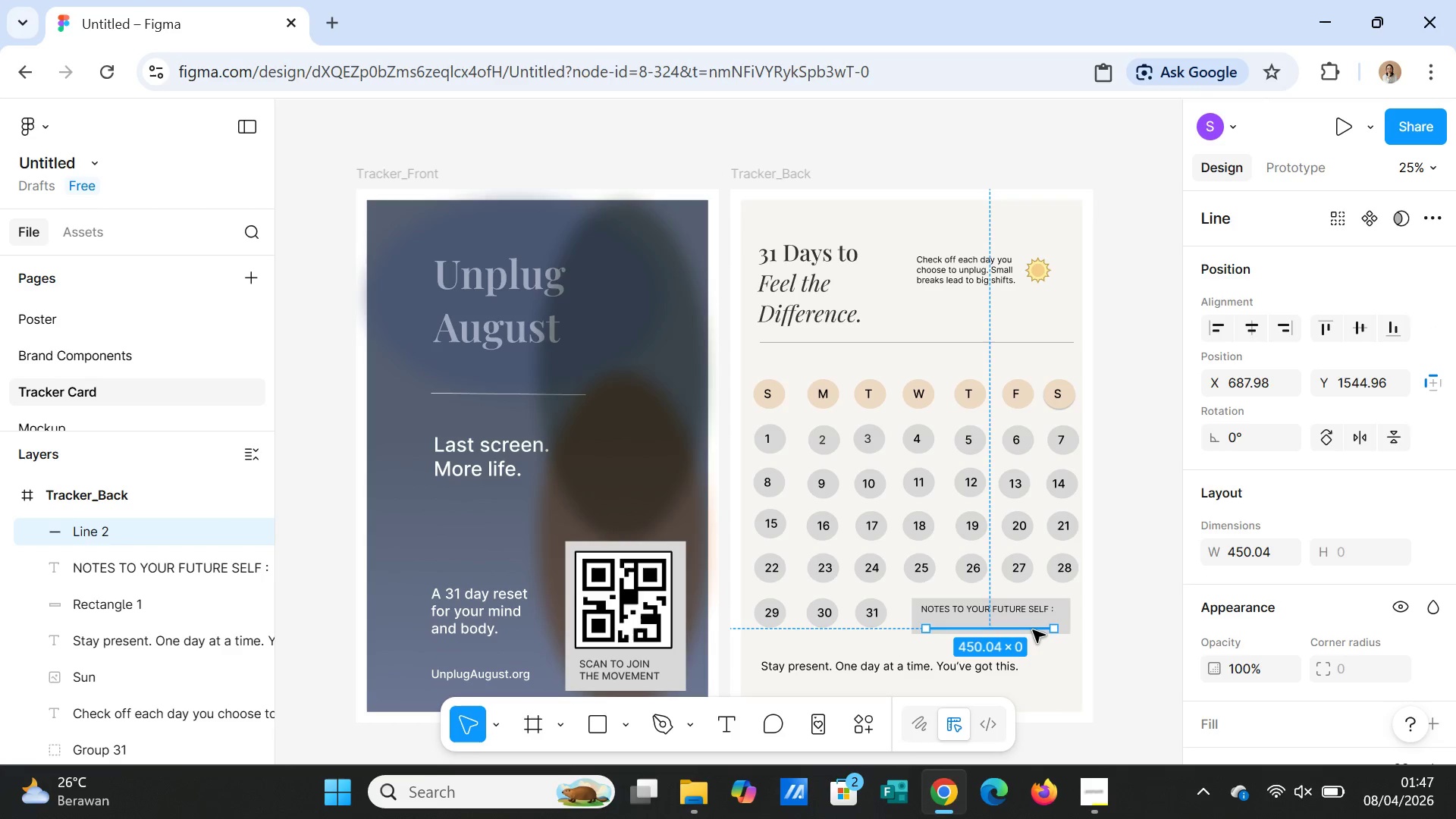 
hold_key(key=ShiftLeft, duration=5.55)
left_click([1031, 613])
 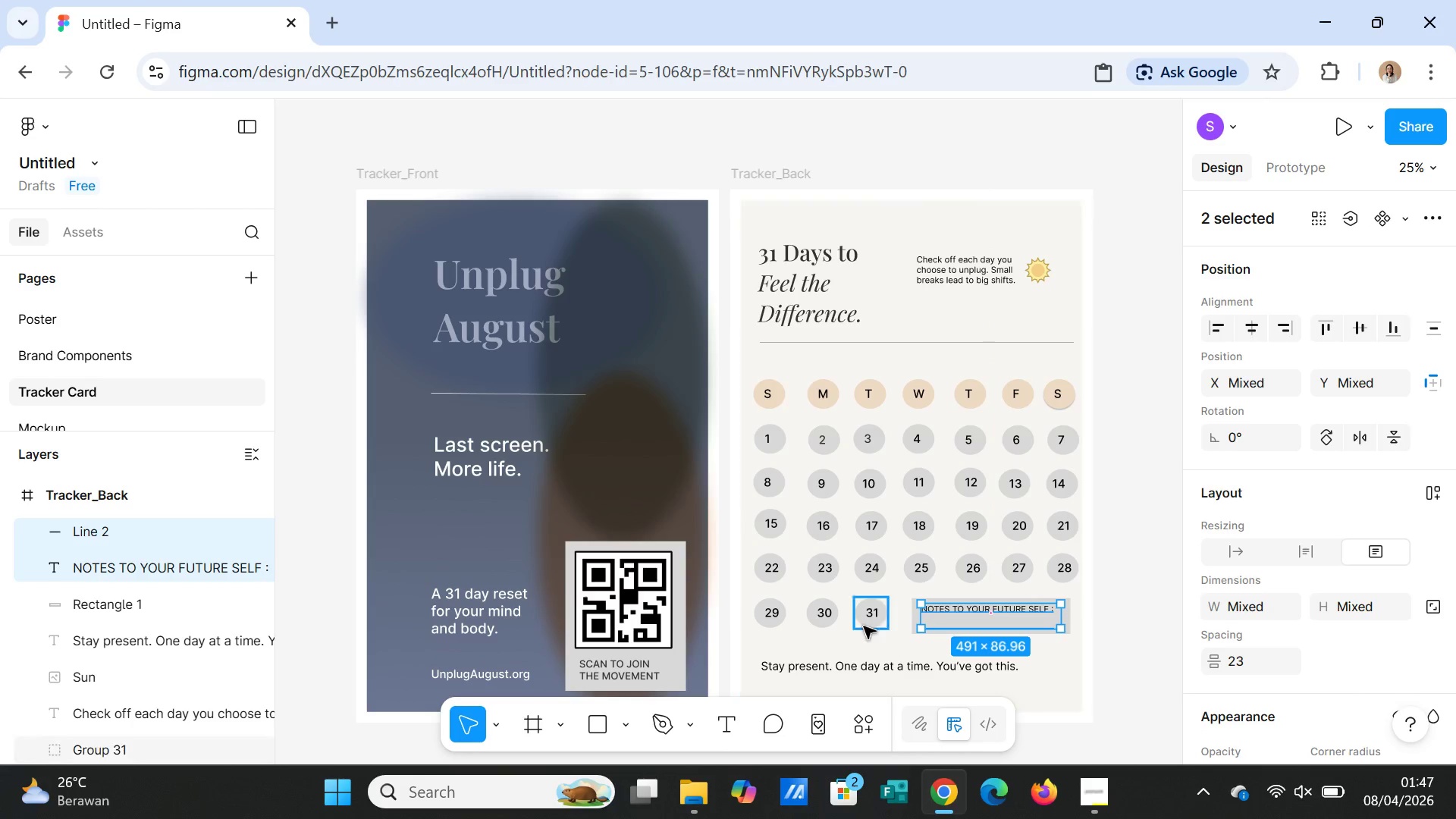 
left_click([142, 606])
 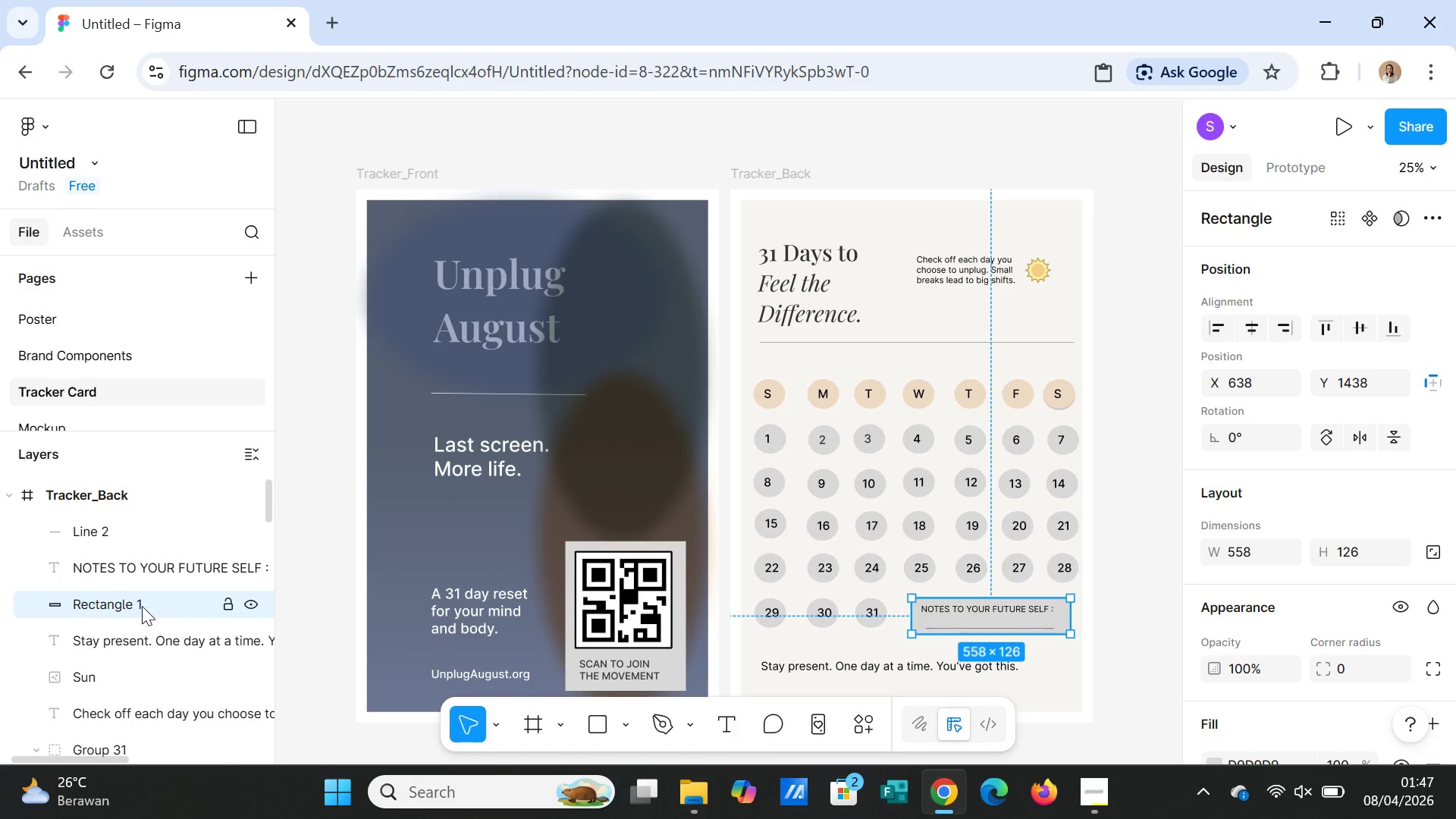 
hold_key(key=ShiftLeft, duration=1.59)
left_click([136, 569])
 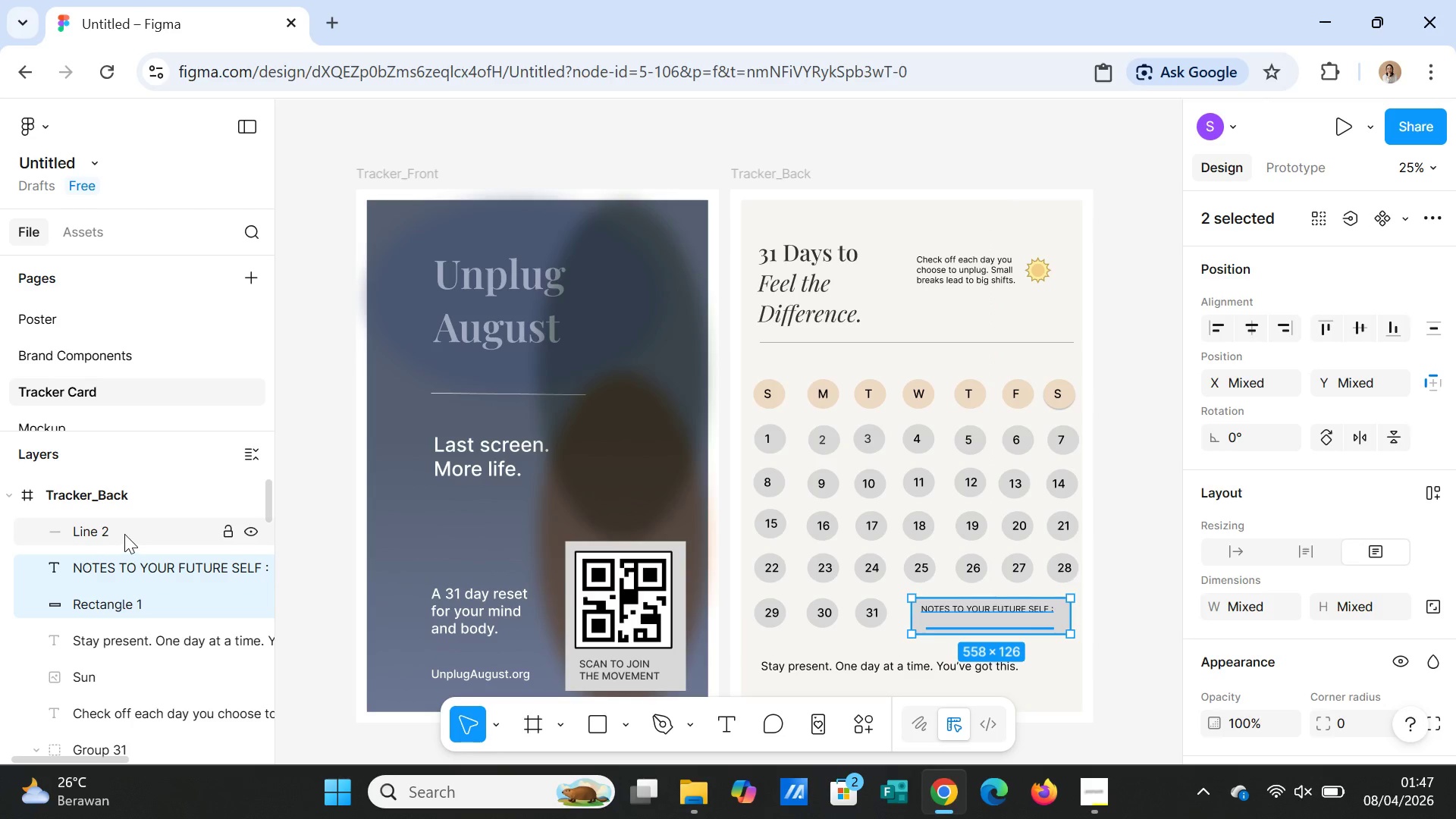 
left_click([124, 534])
 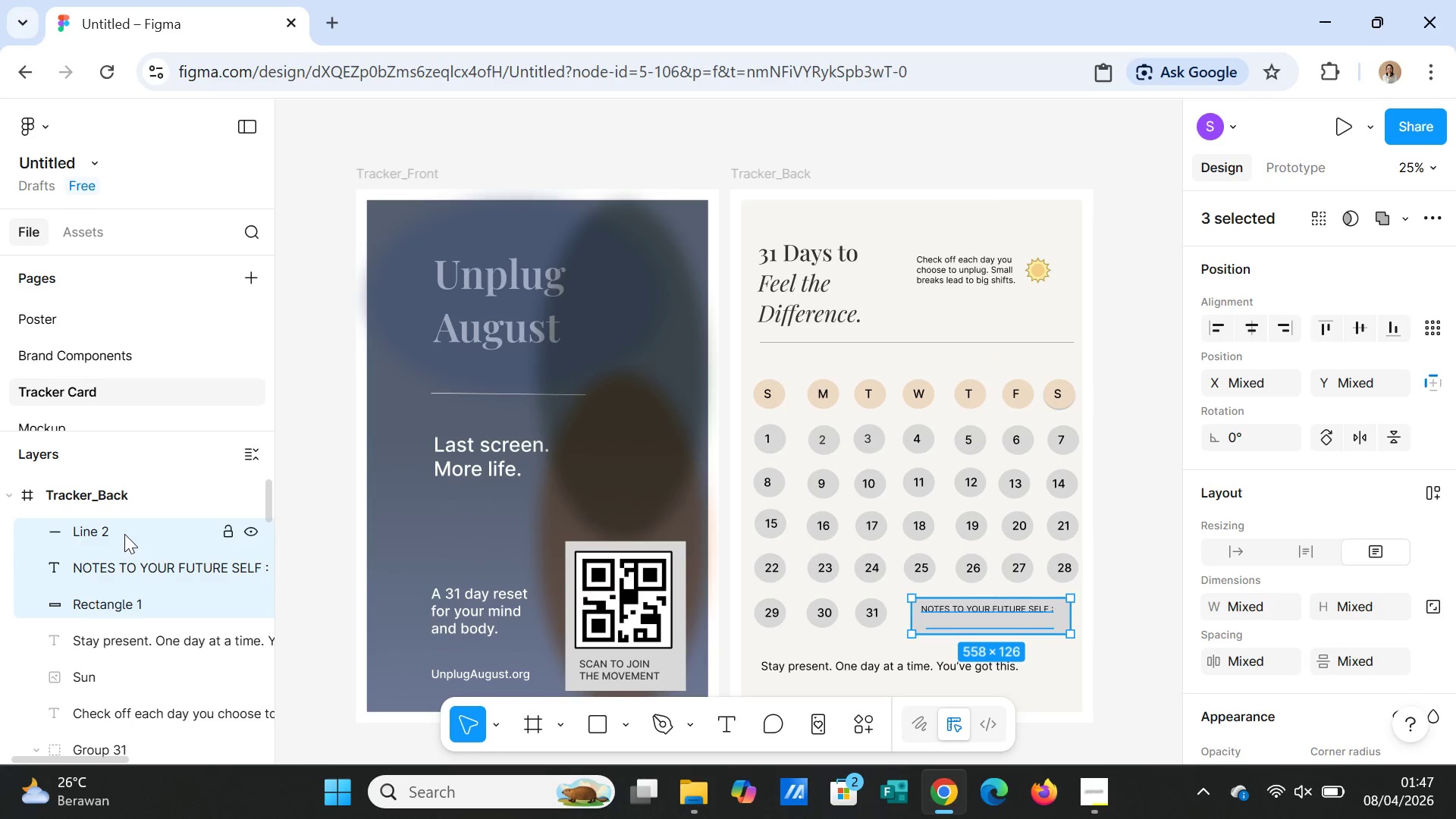 
right_click([124, 534])
 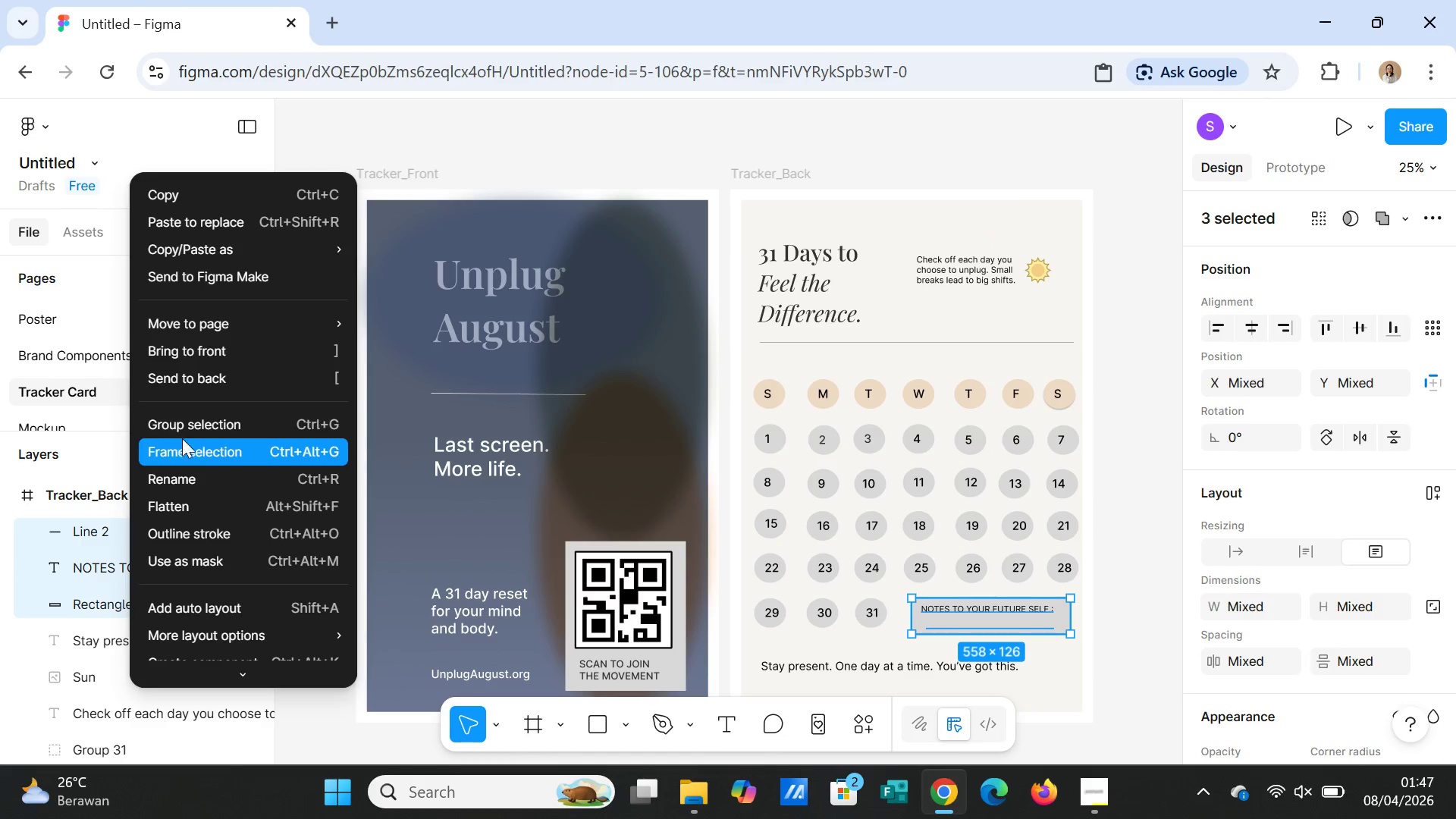 
left_click([190, 425])
 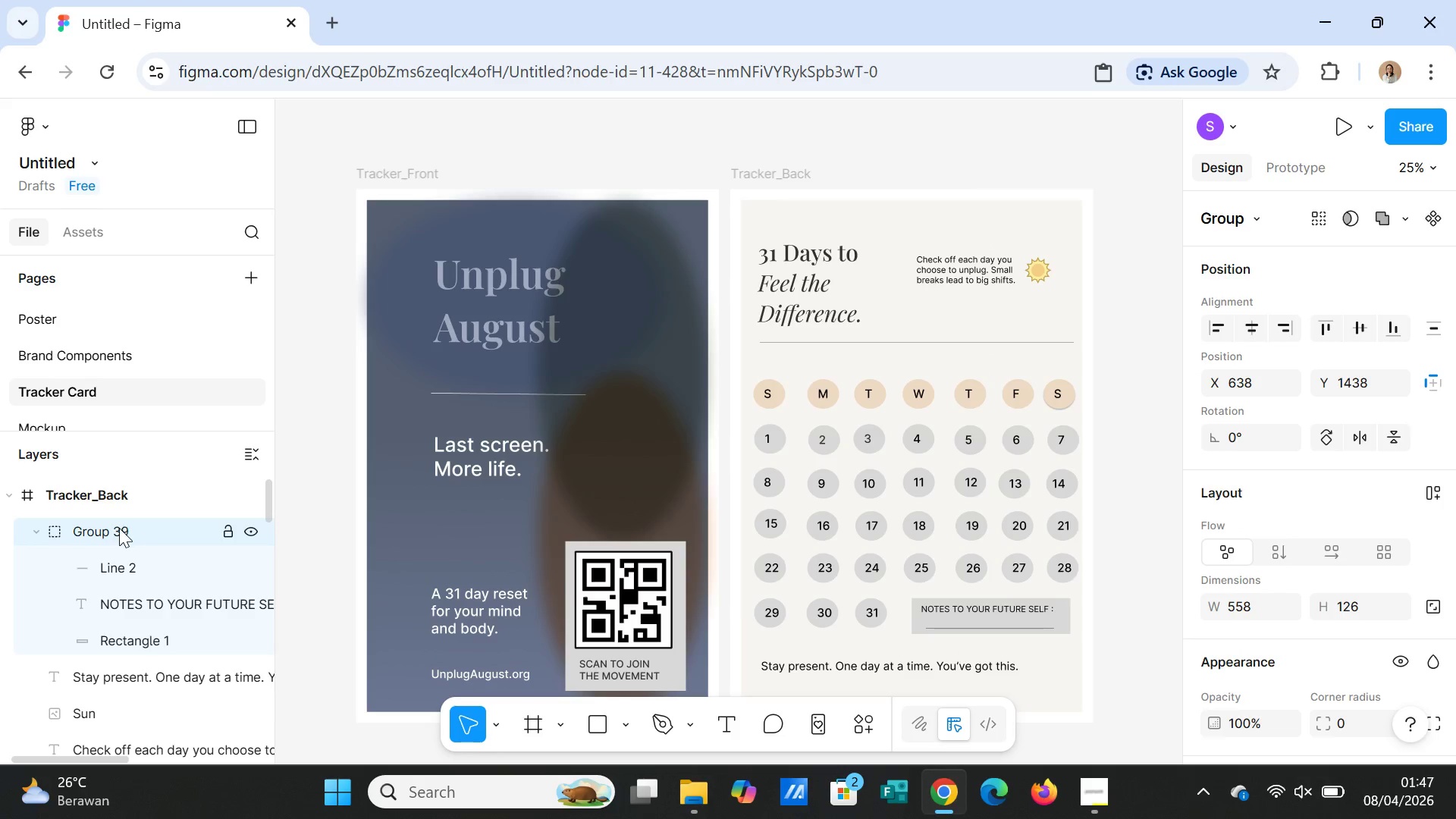 
double_click([119, 528])
 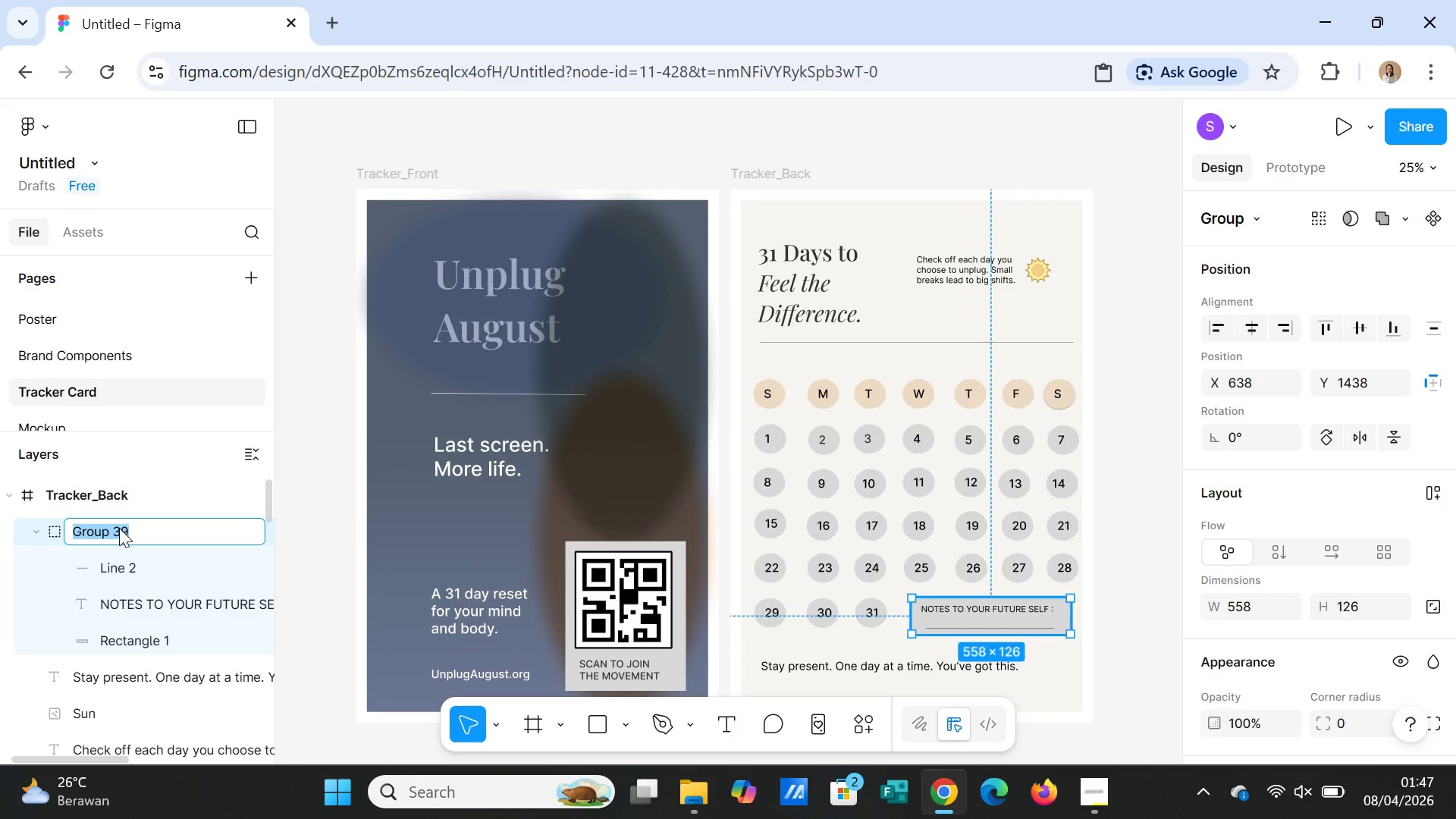 
type(BOX Notes)
 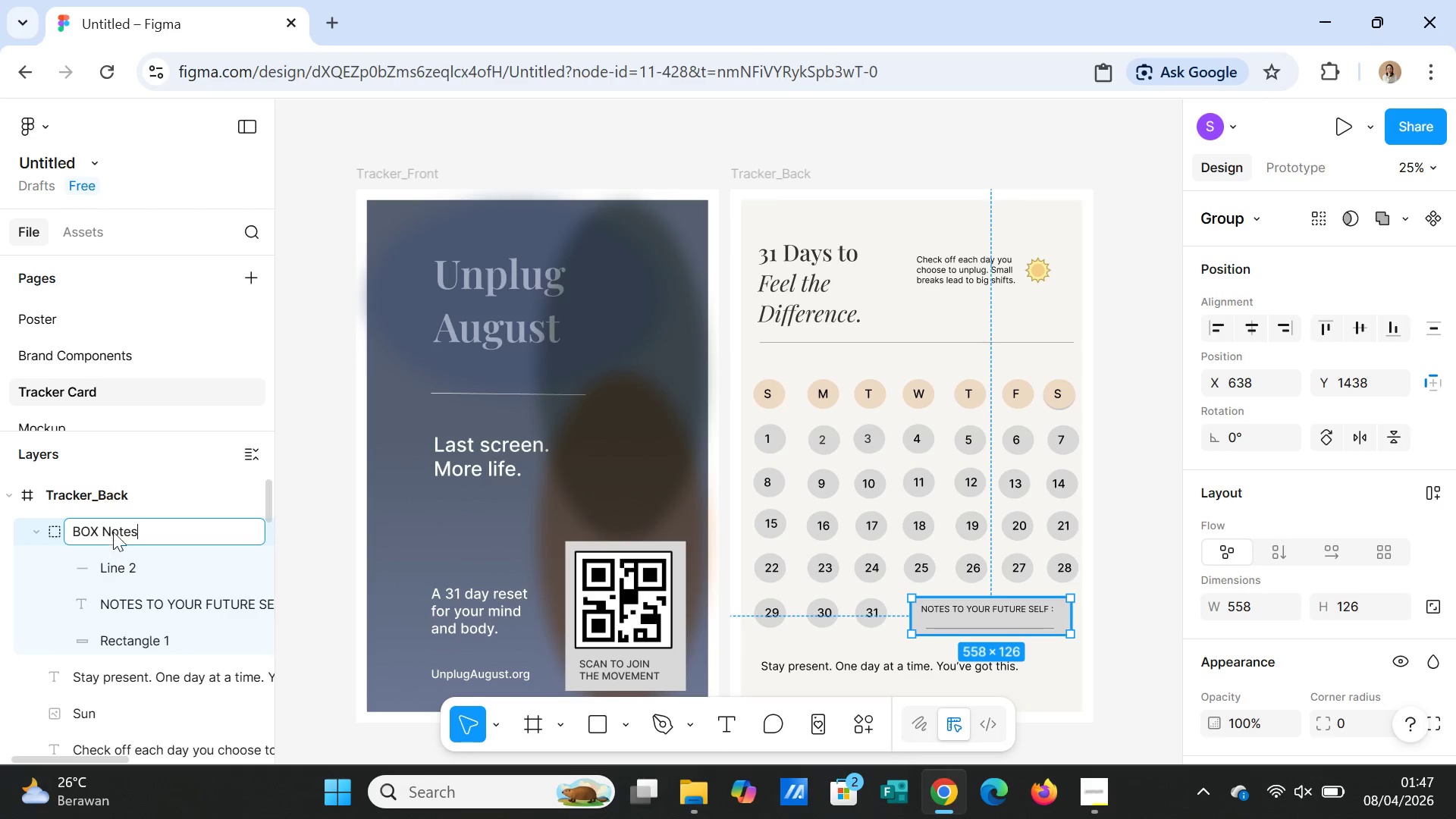 
left_click_drag(start_coordinate=[165, 530], to_coordinate=[73, 532])
 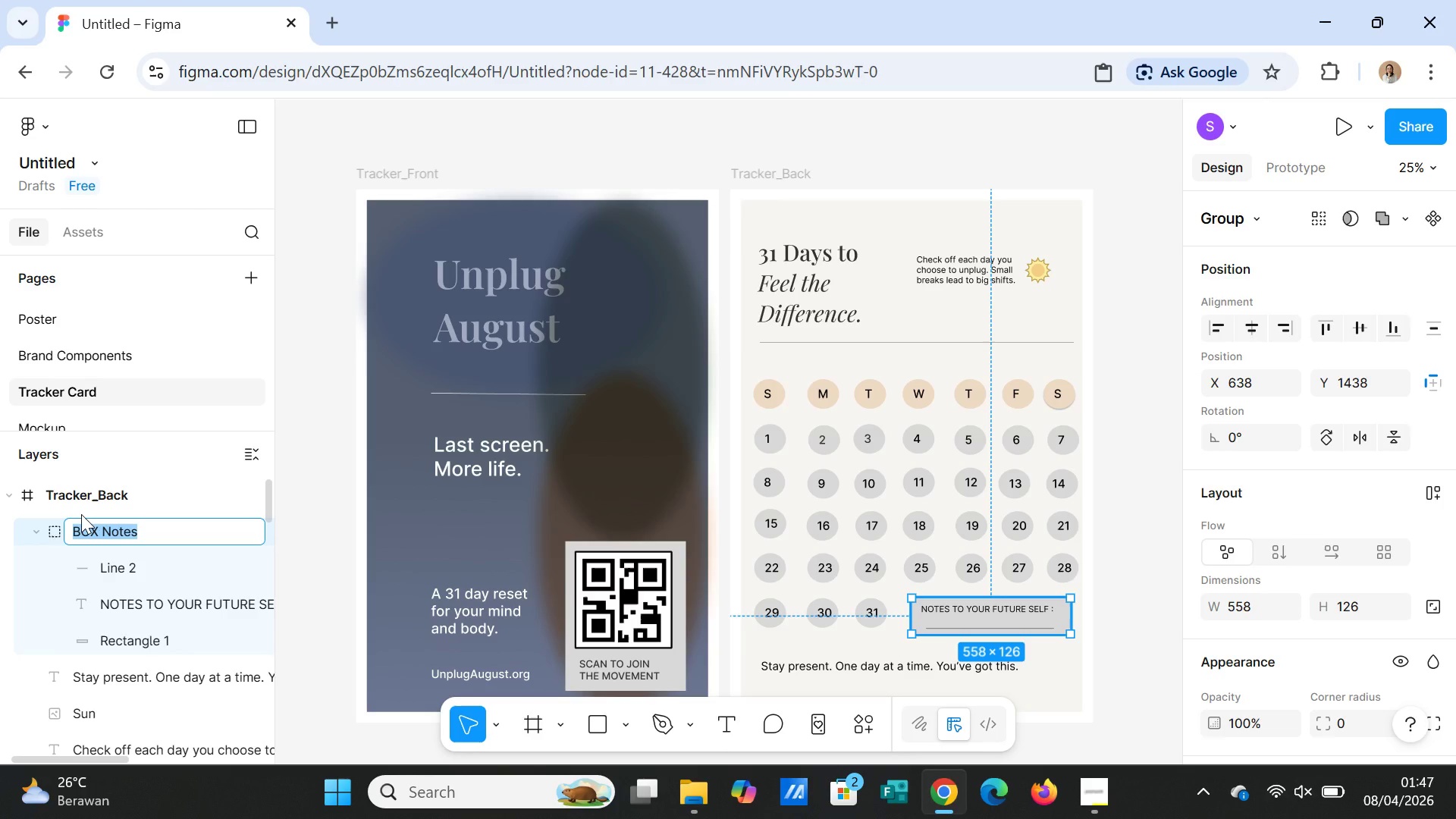 
type(Box_Notes)
 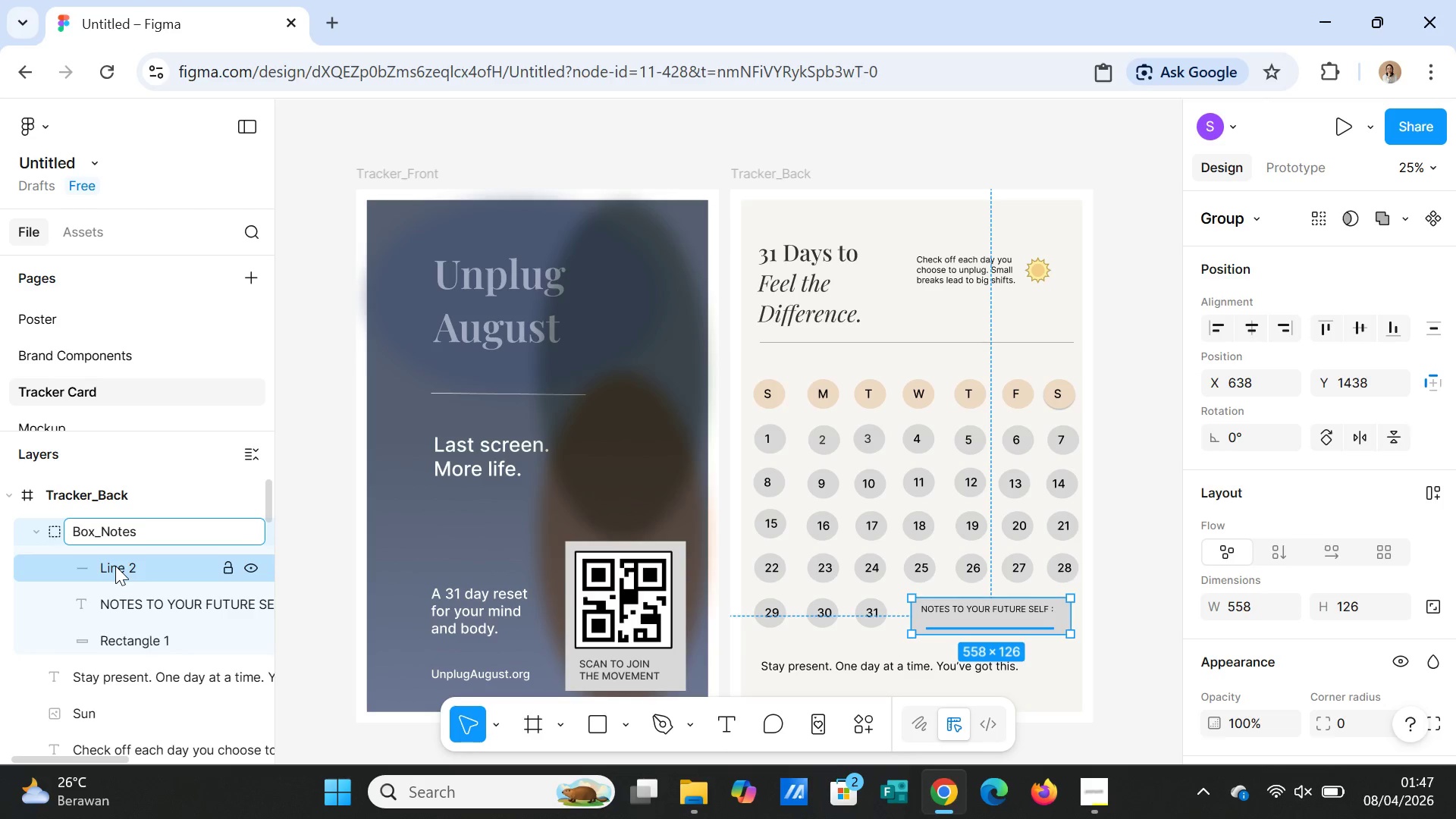 
double_click([115, 566])
 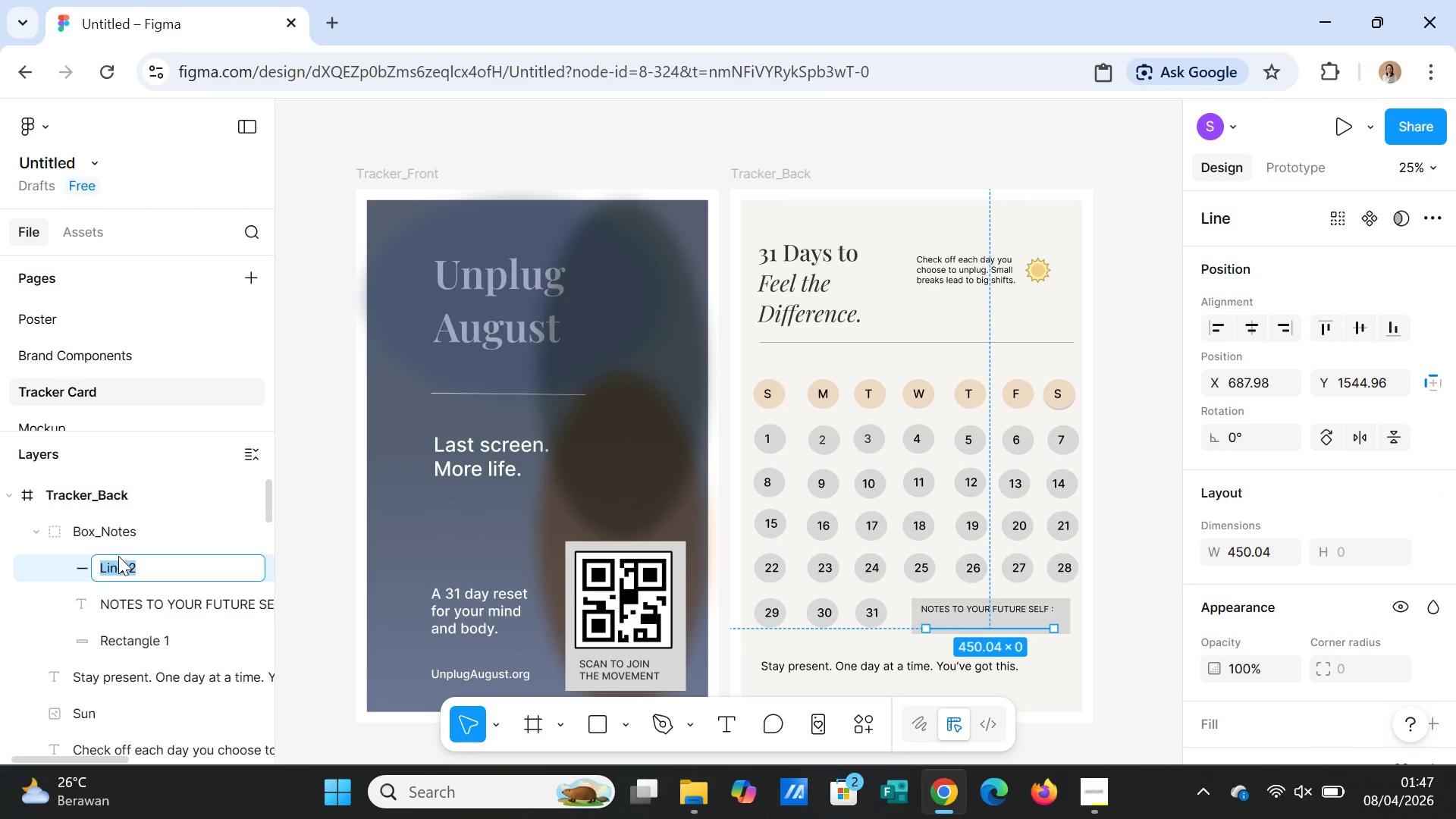 
type(Icon_Line)
 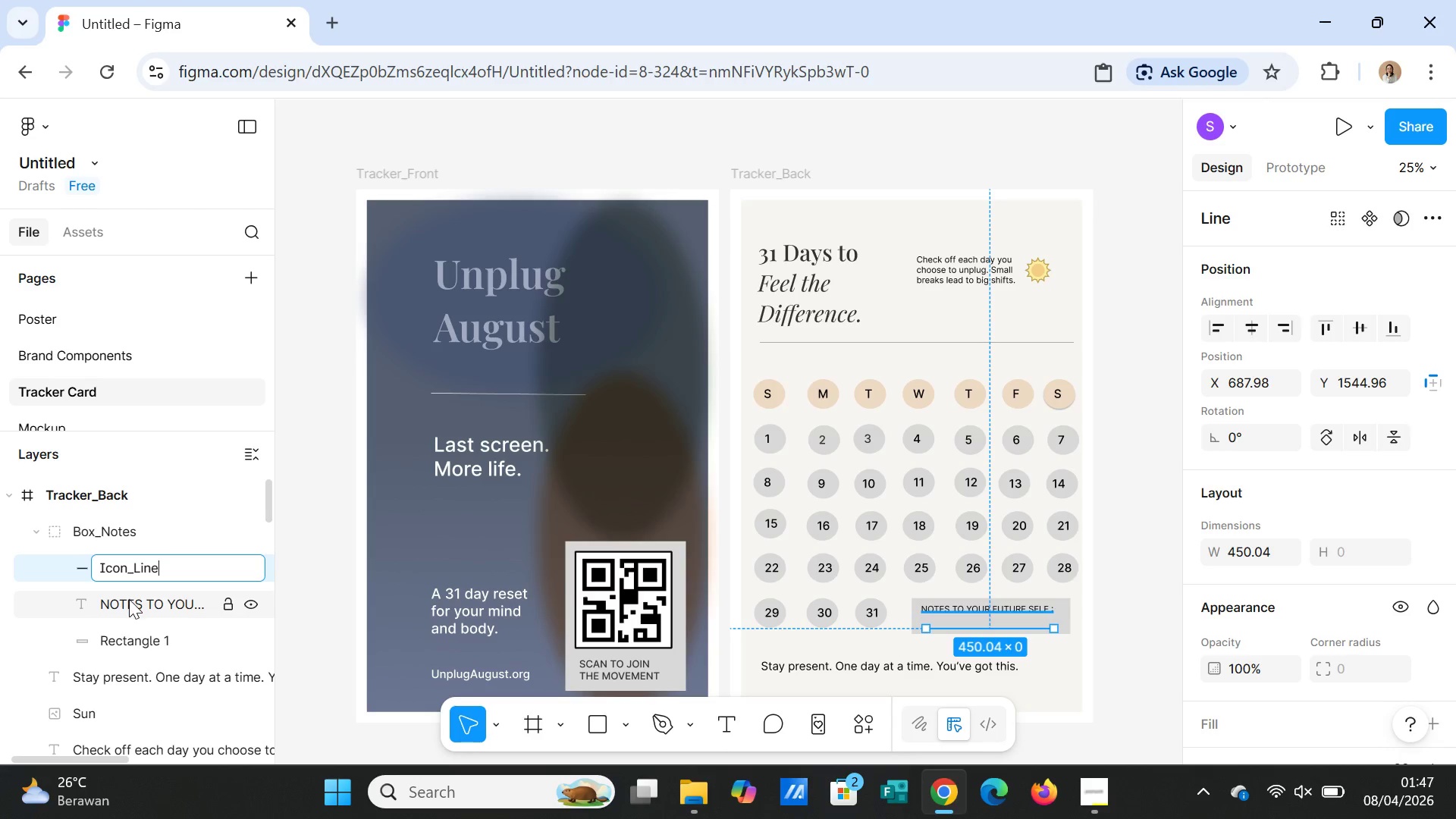 
double_click([129, 599])
 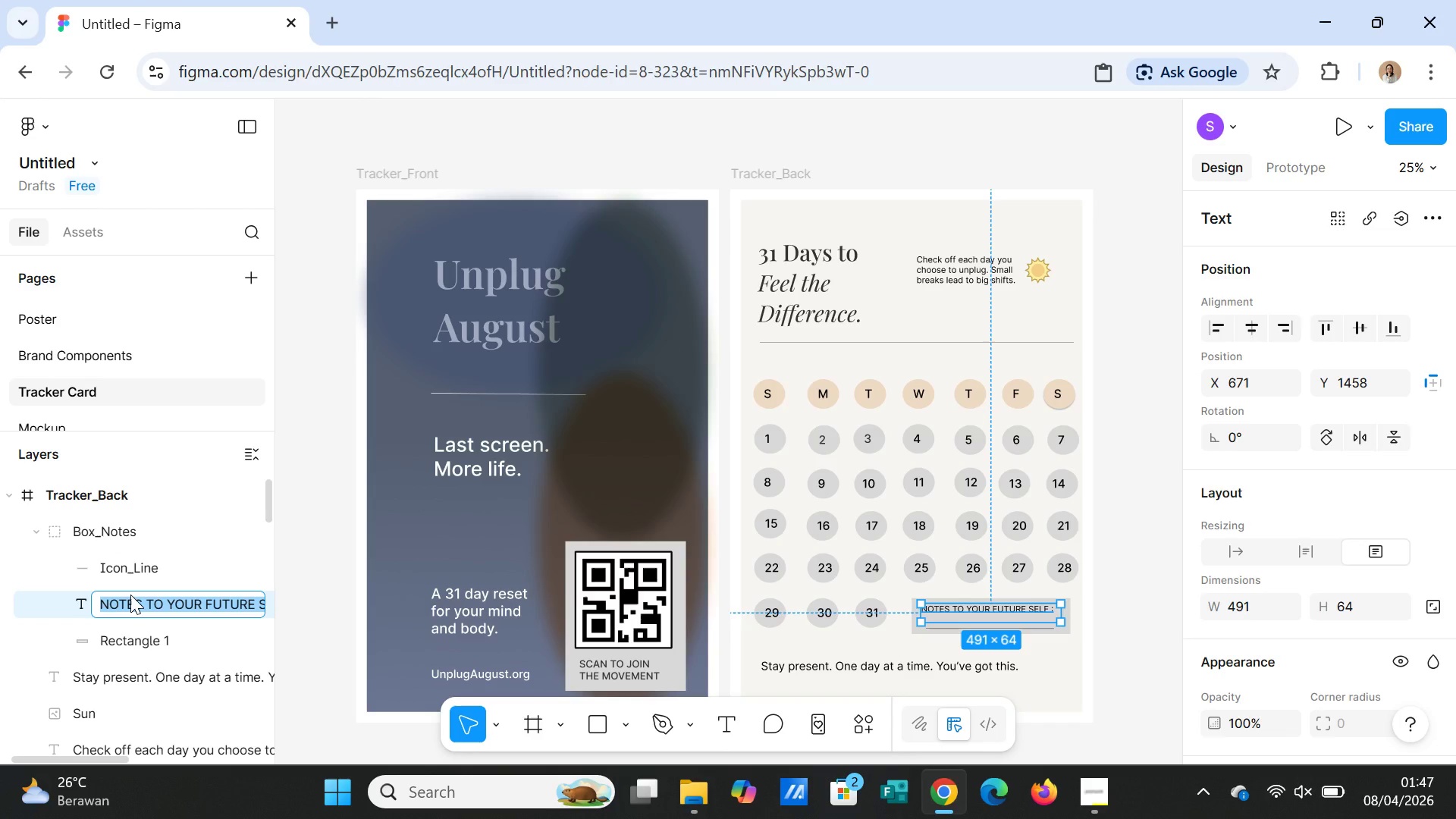 
type(TEXT_NotestoYourFuture)
 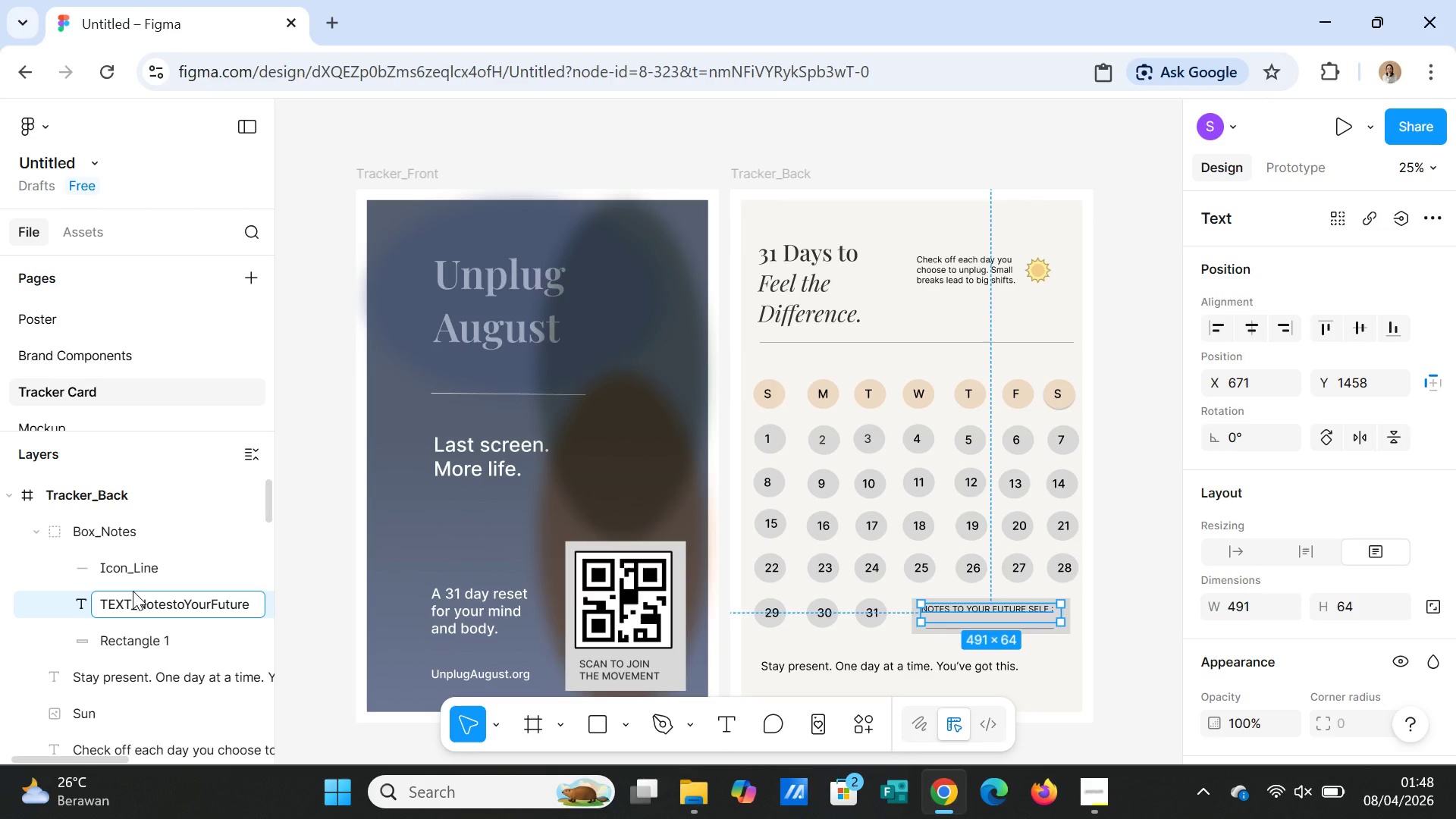 
type(Self)
 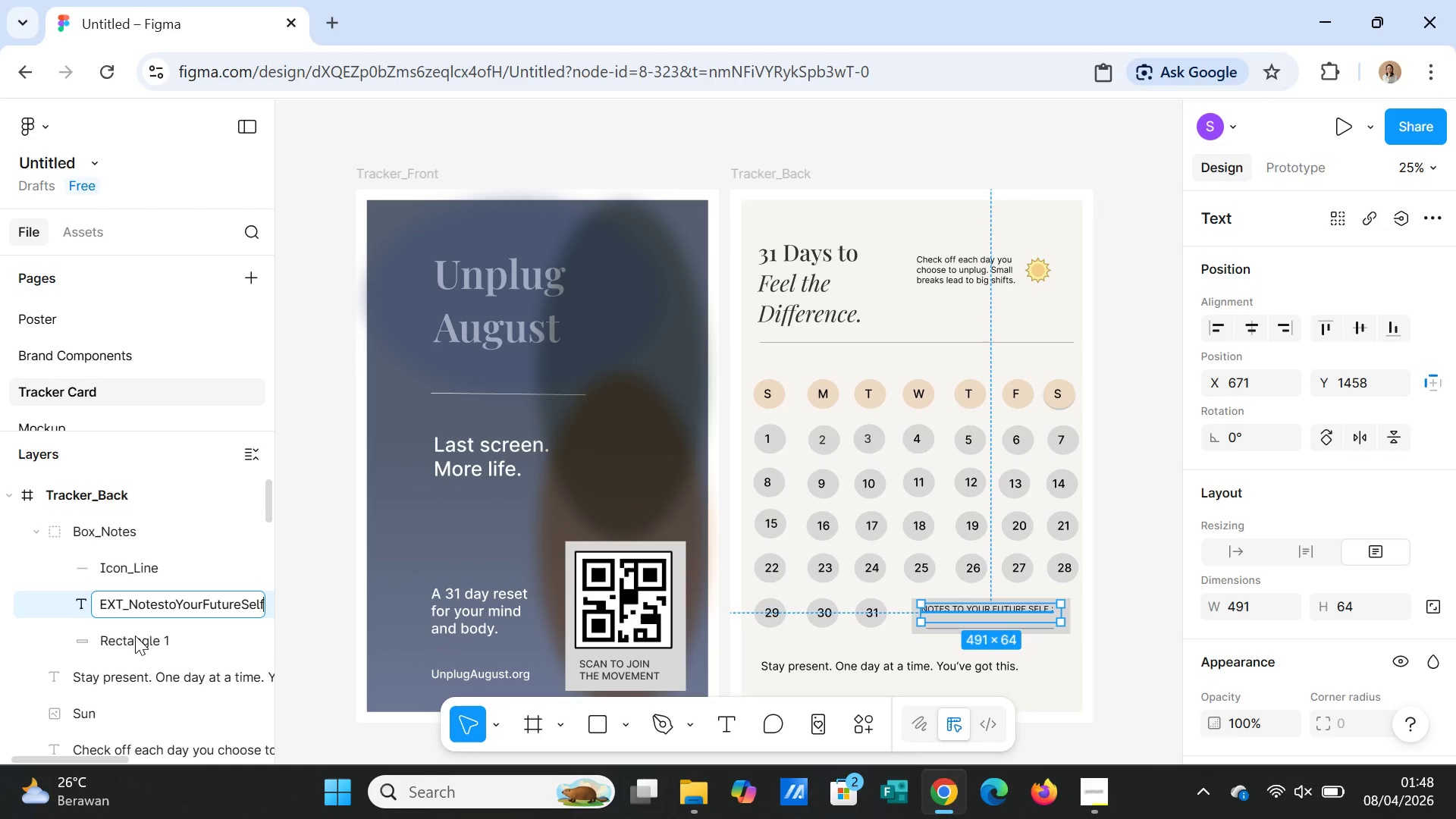 
left_click([133, 638])
 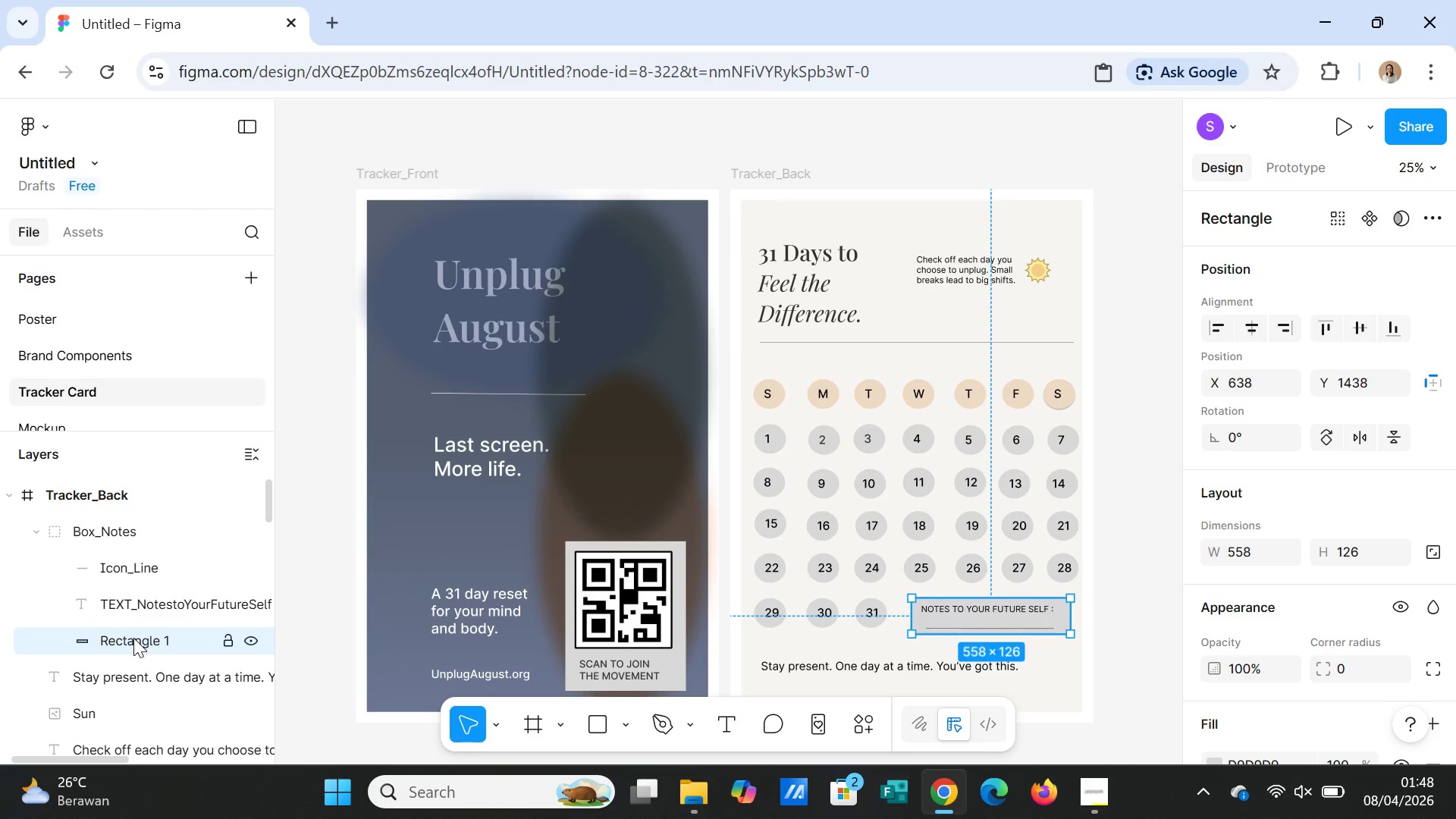 
double_click([133, 638])
 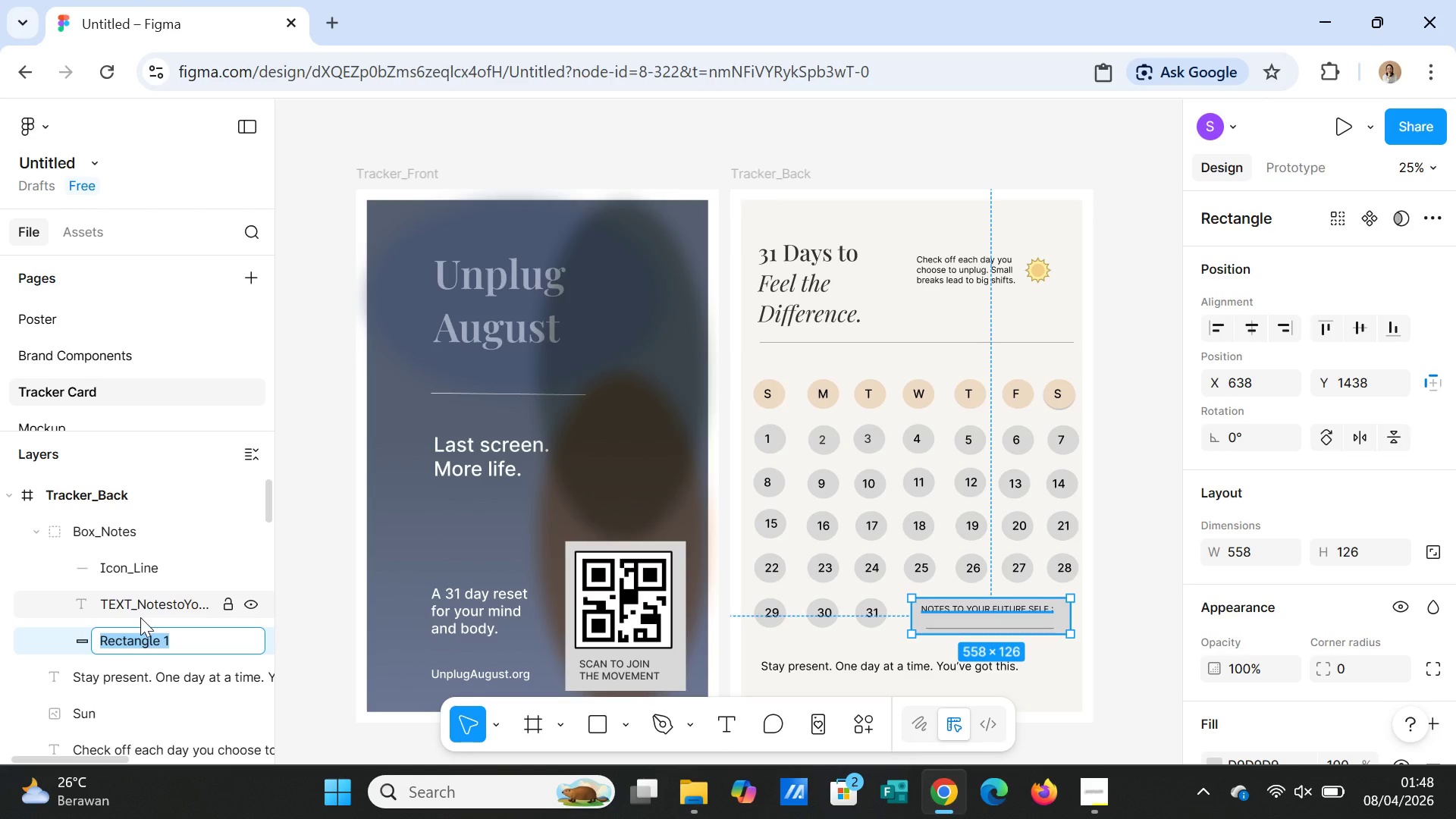 
key(CapsLock)
 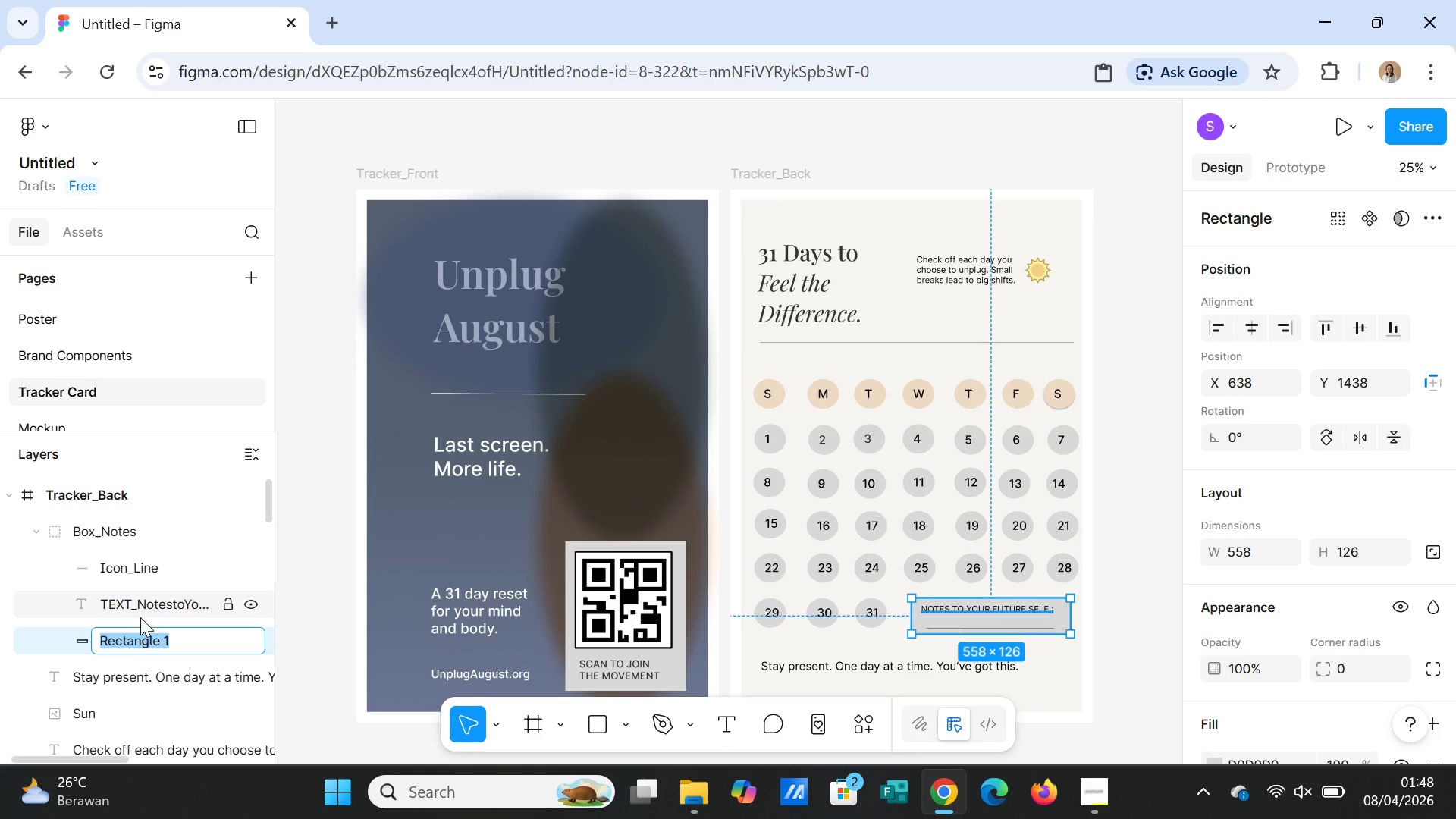 
key(B)
 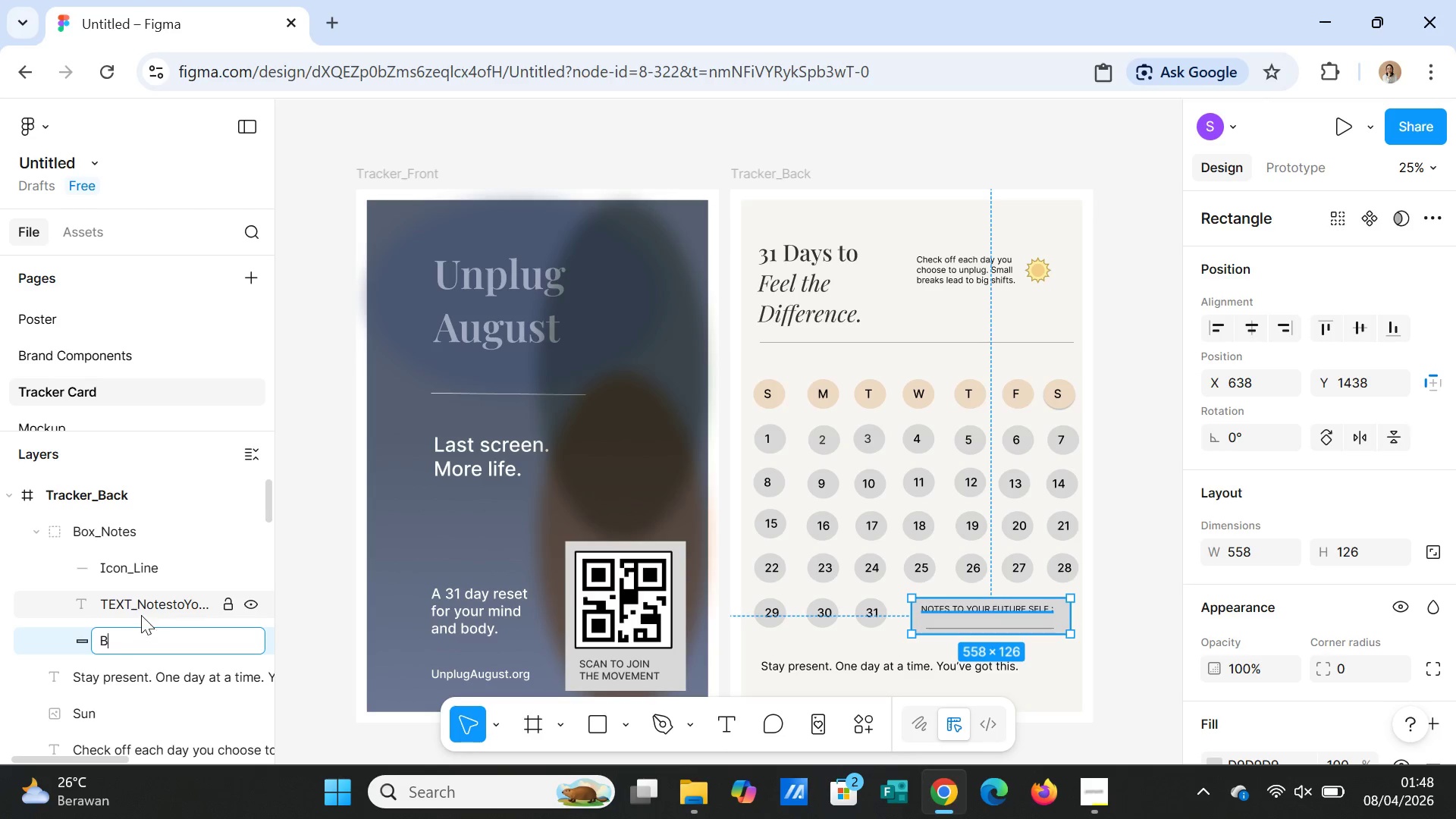 
key(CapsLock)
 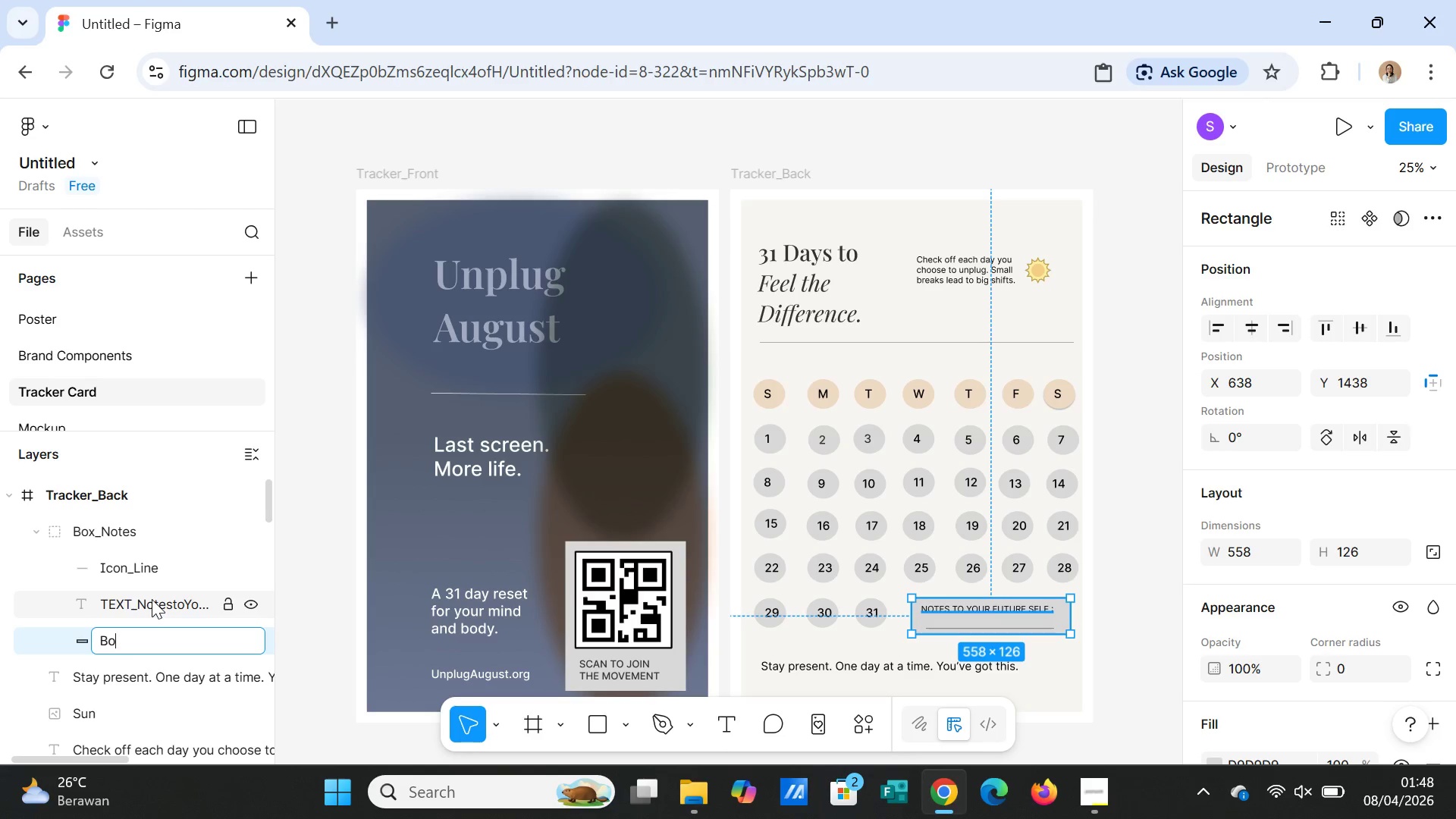 
key(O)
 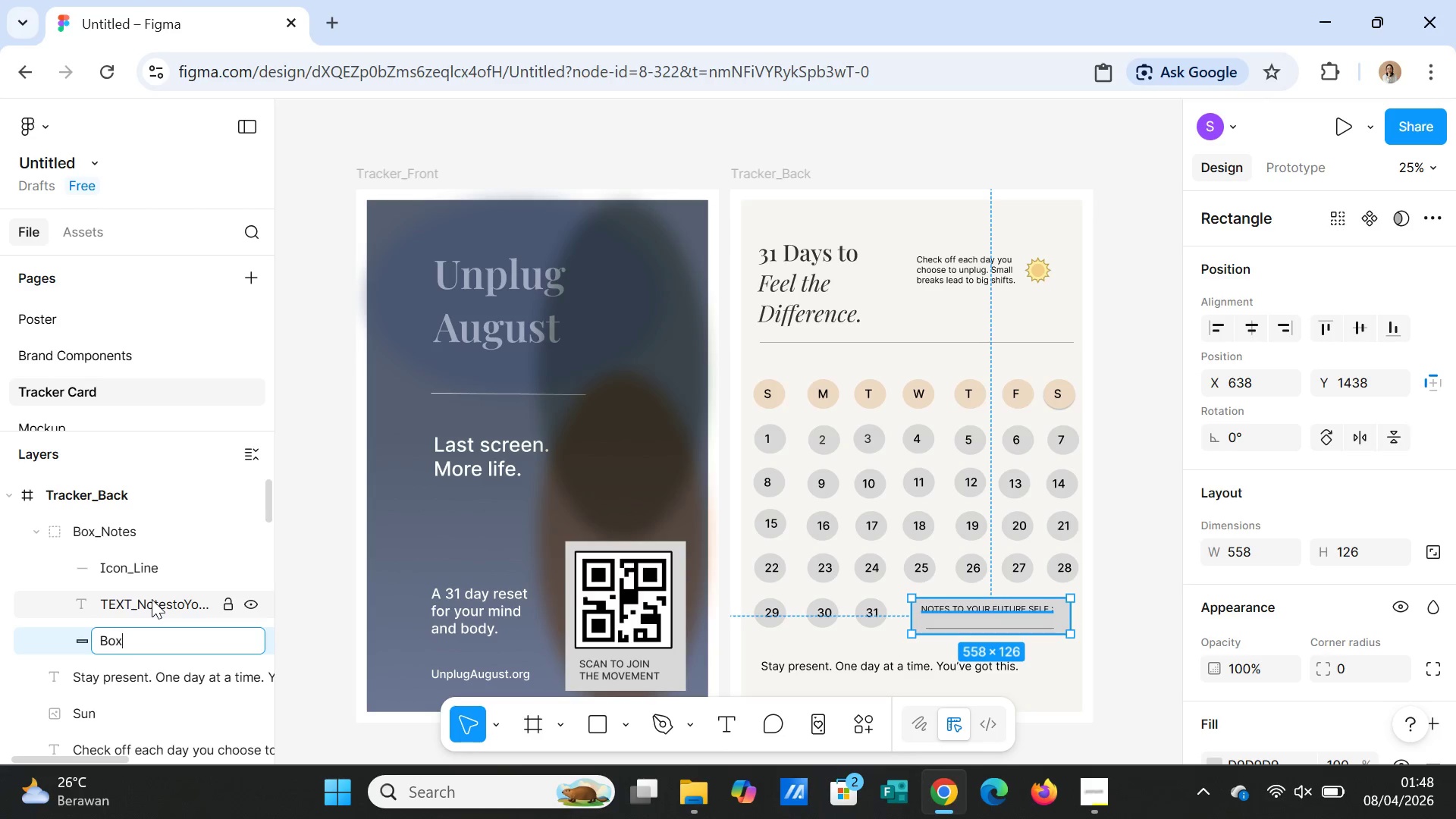 
type(x_)
key(Backspace)
key(Backspace)
key(Backspace)
key(Backspace)
key(Backspace)
type(Icon_Rectangle)
 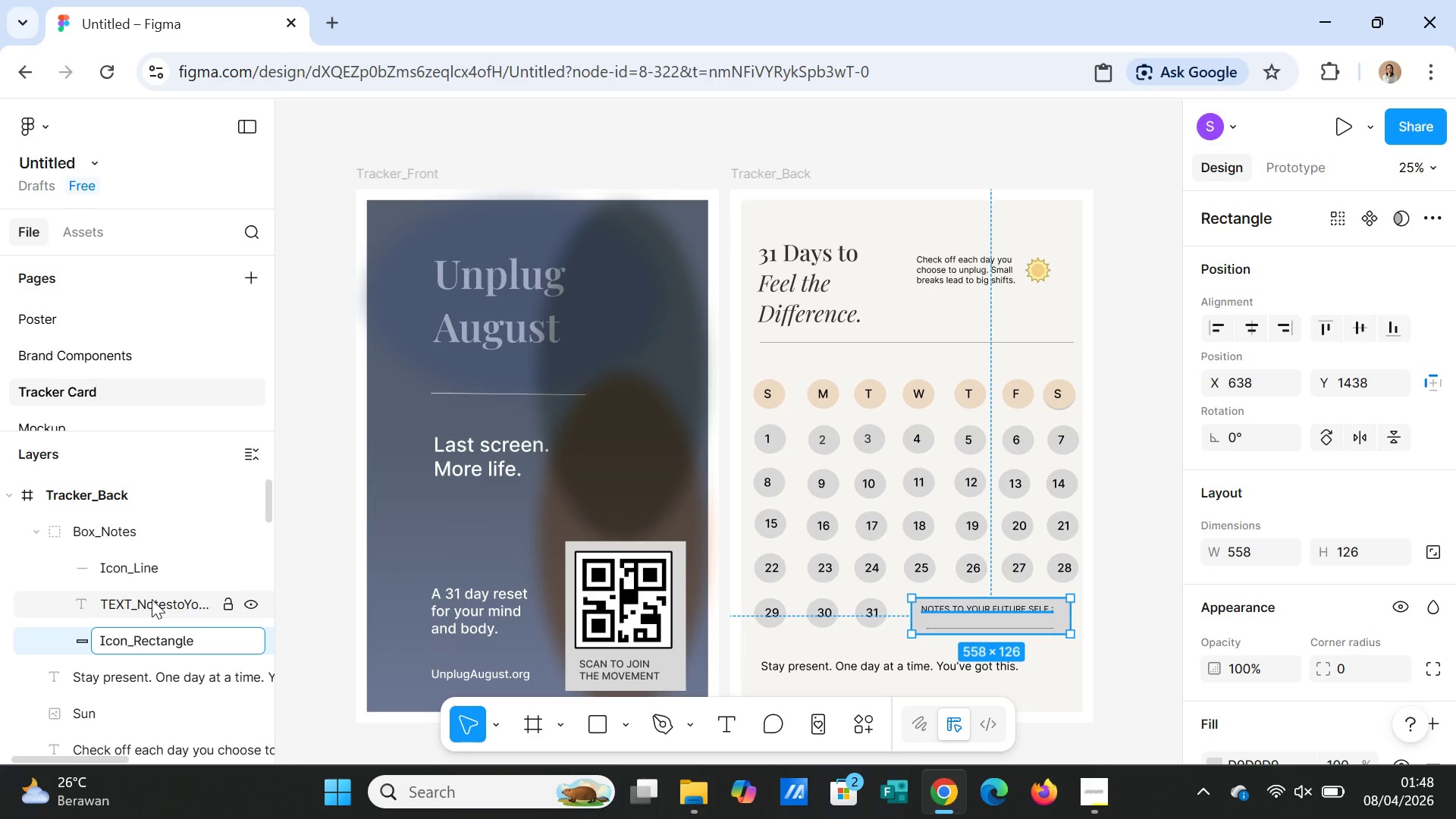 
left_click([1139, 649])
 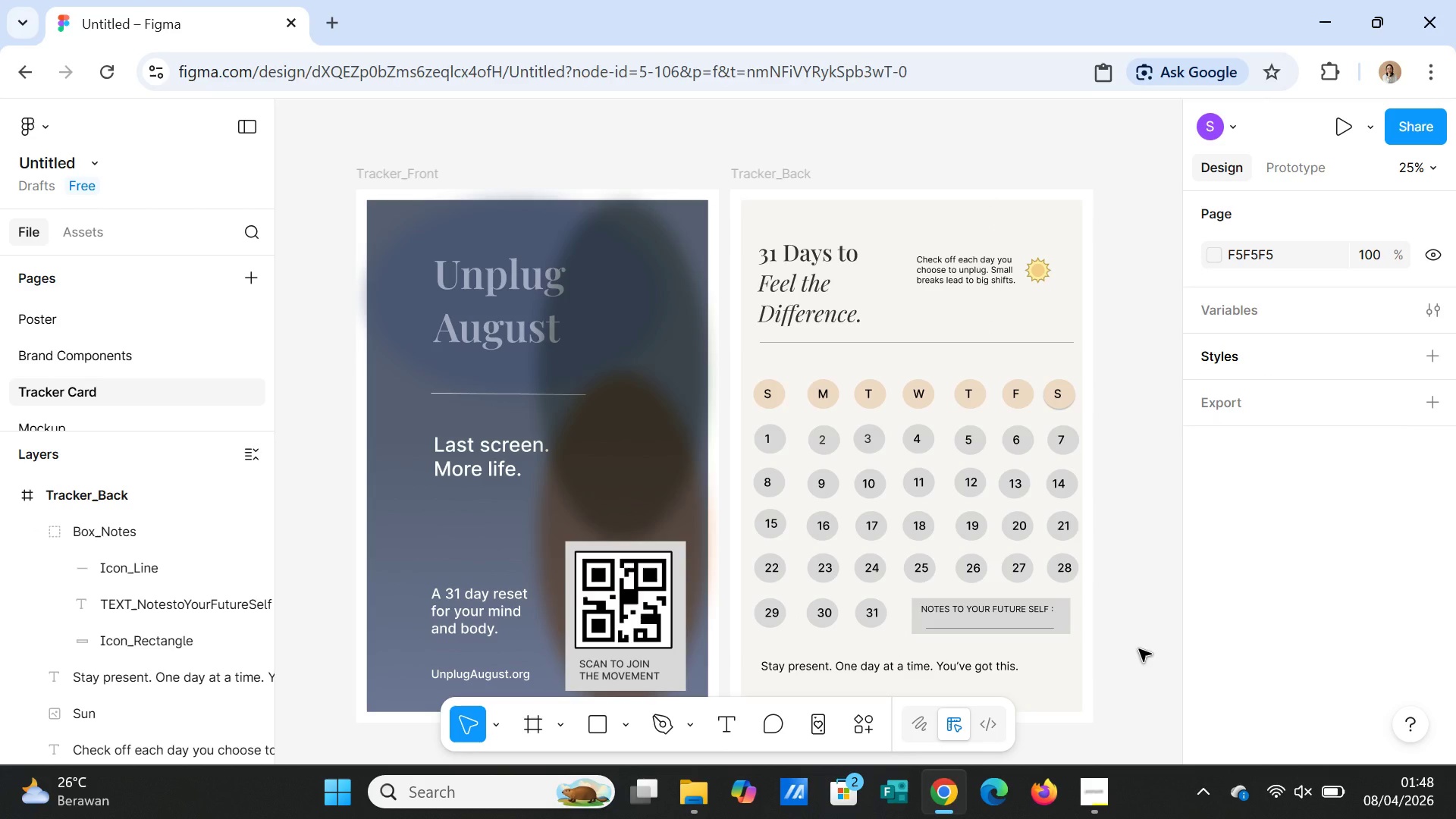 
wait(9.48)
 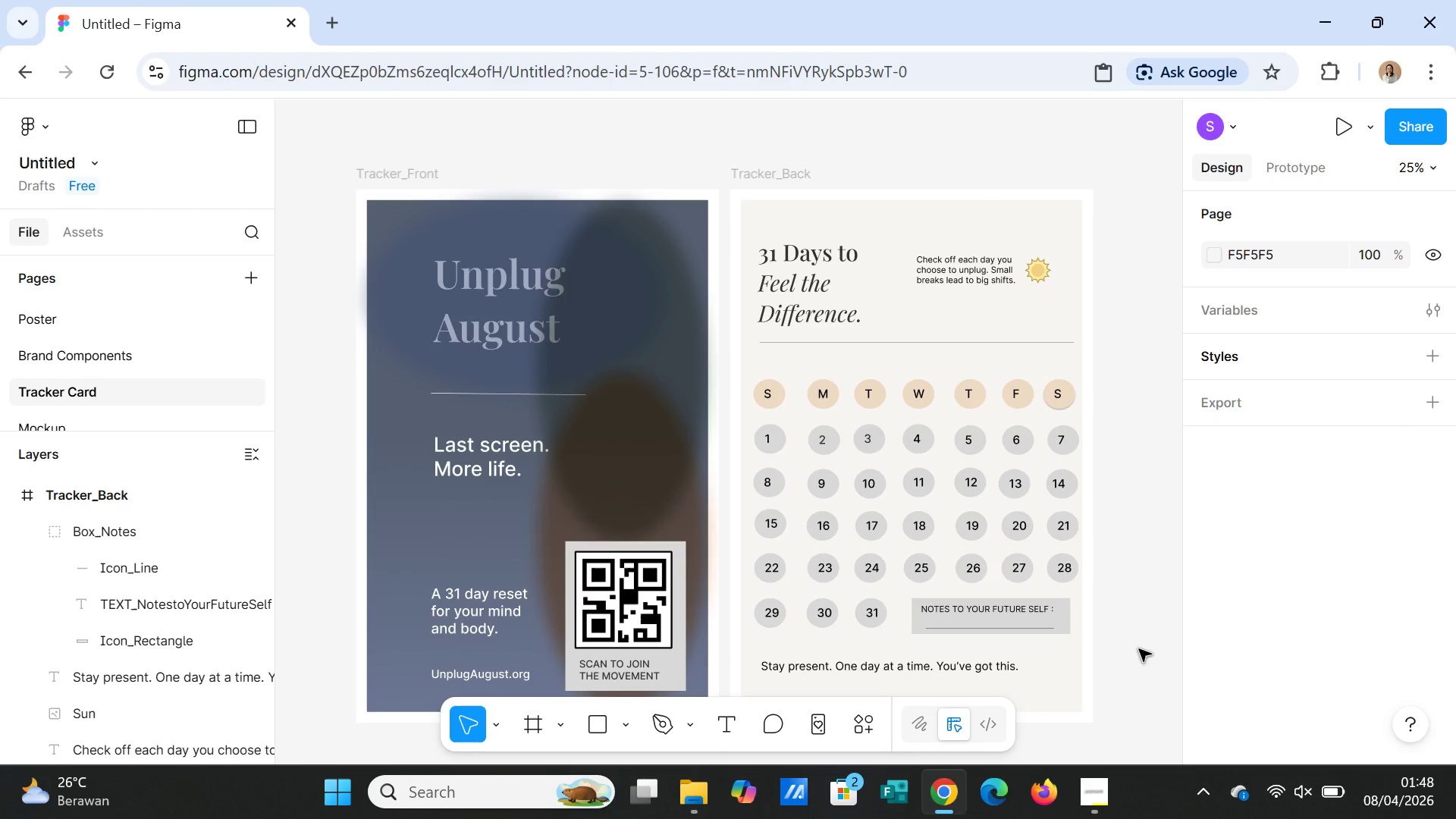 
double_click([108, 531])
 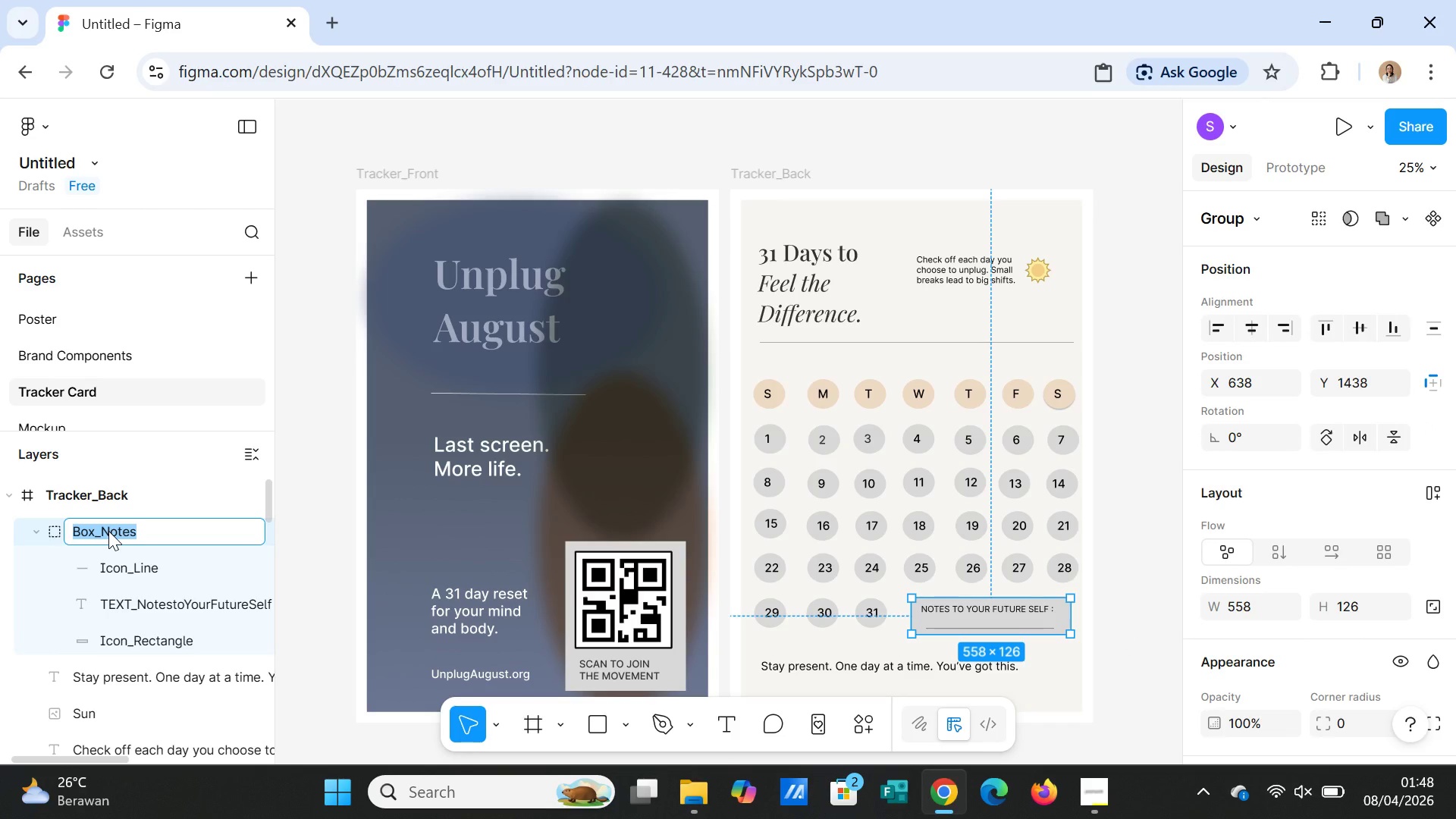 
type(Footer)
 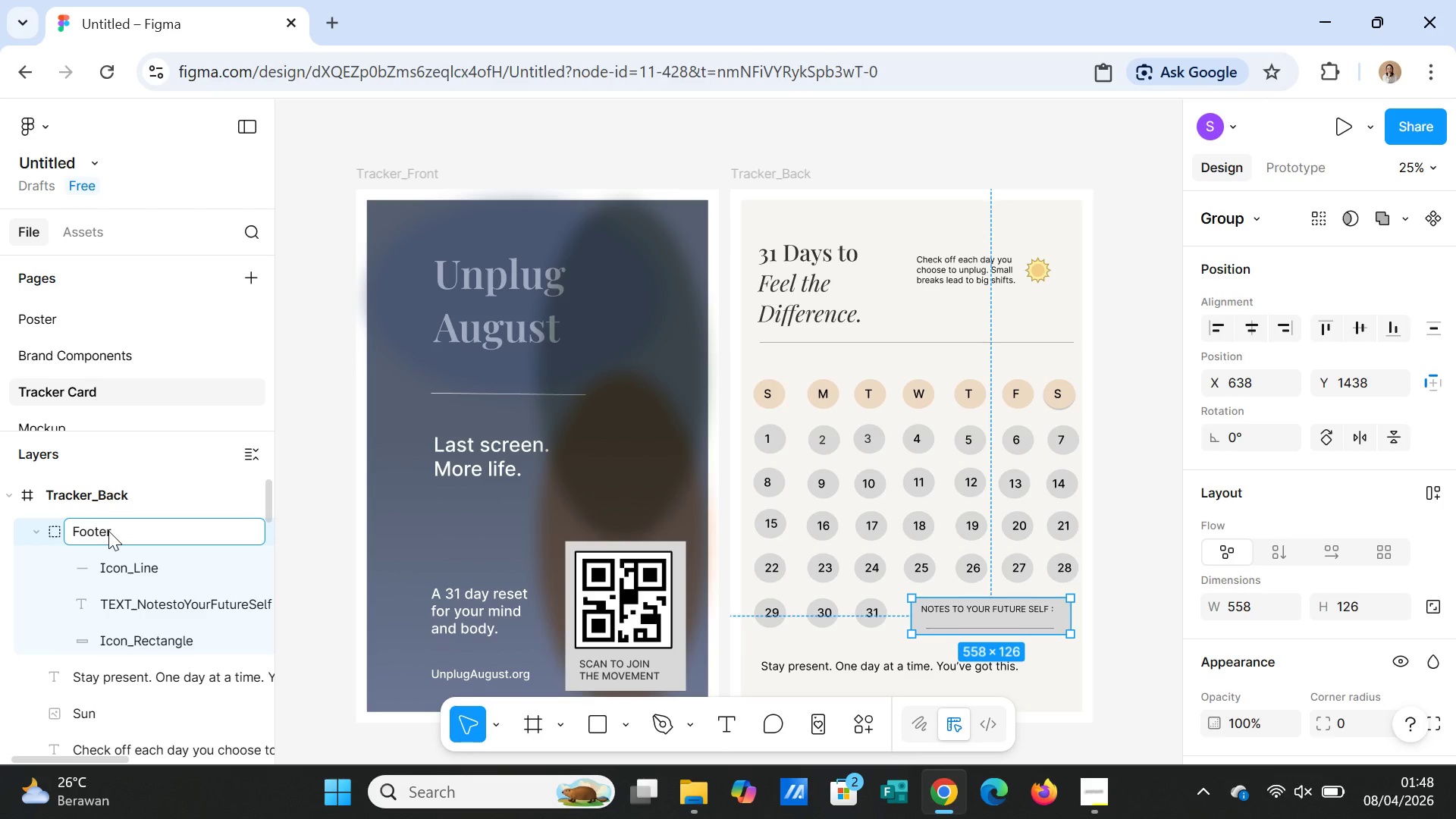 
mouse_move([144, 576])
 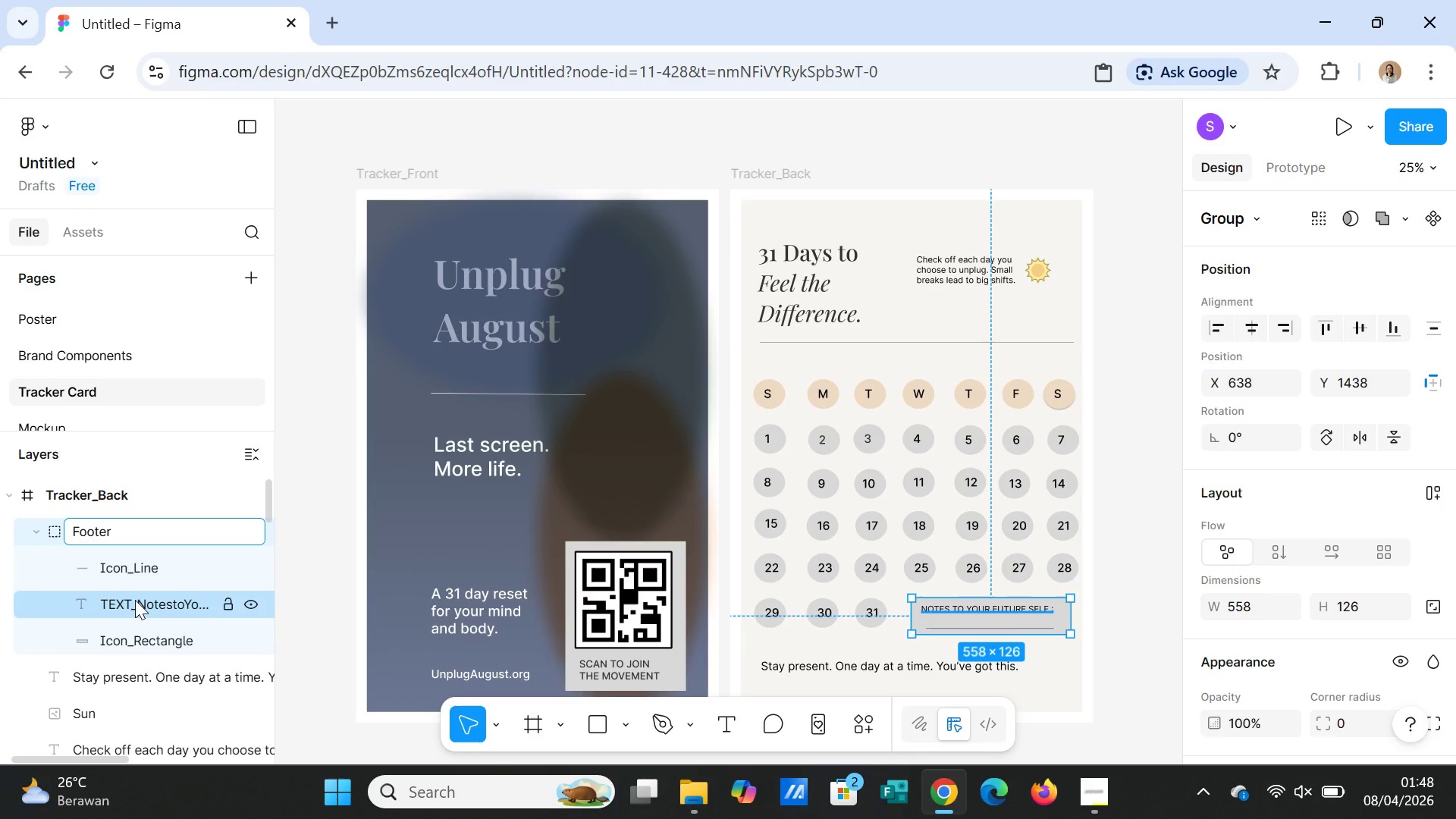 
double_click([135, 600])
 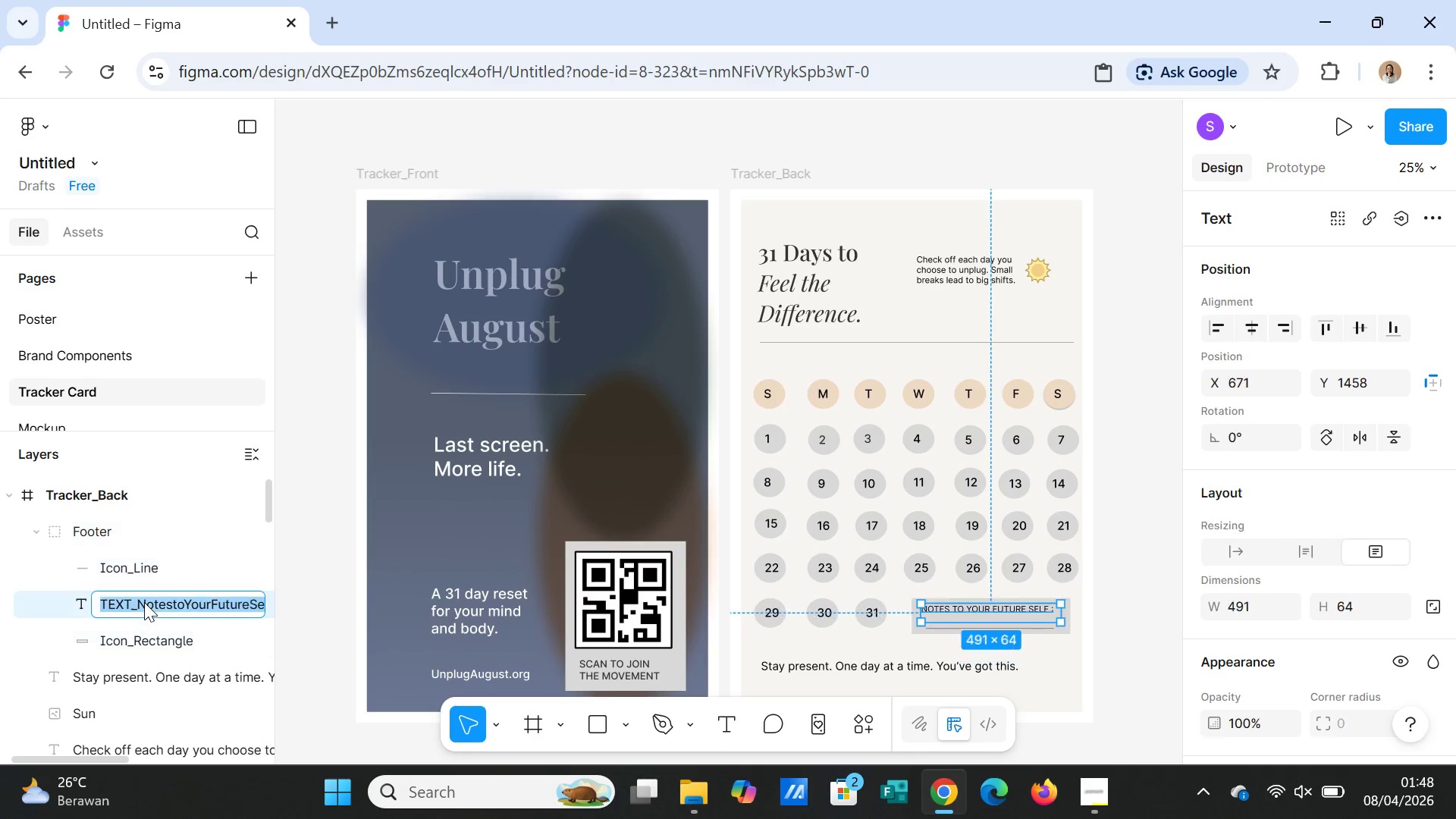 
left_click([144, 602])
 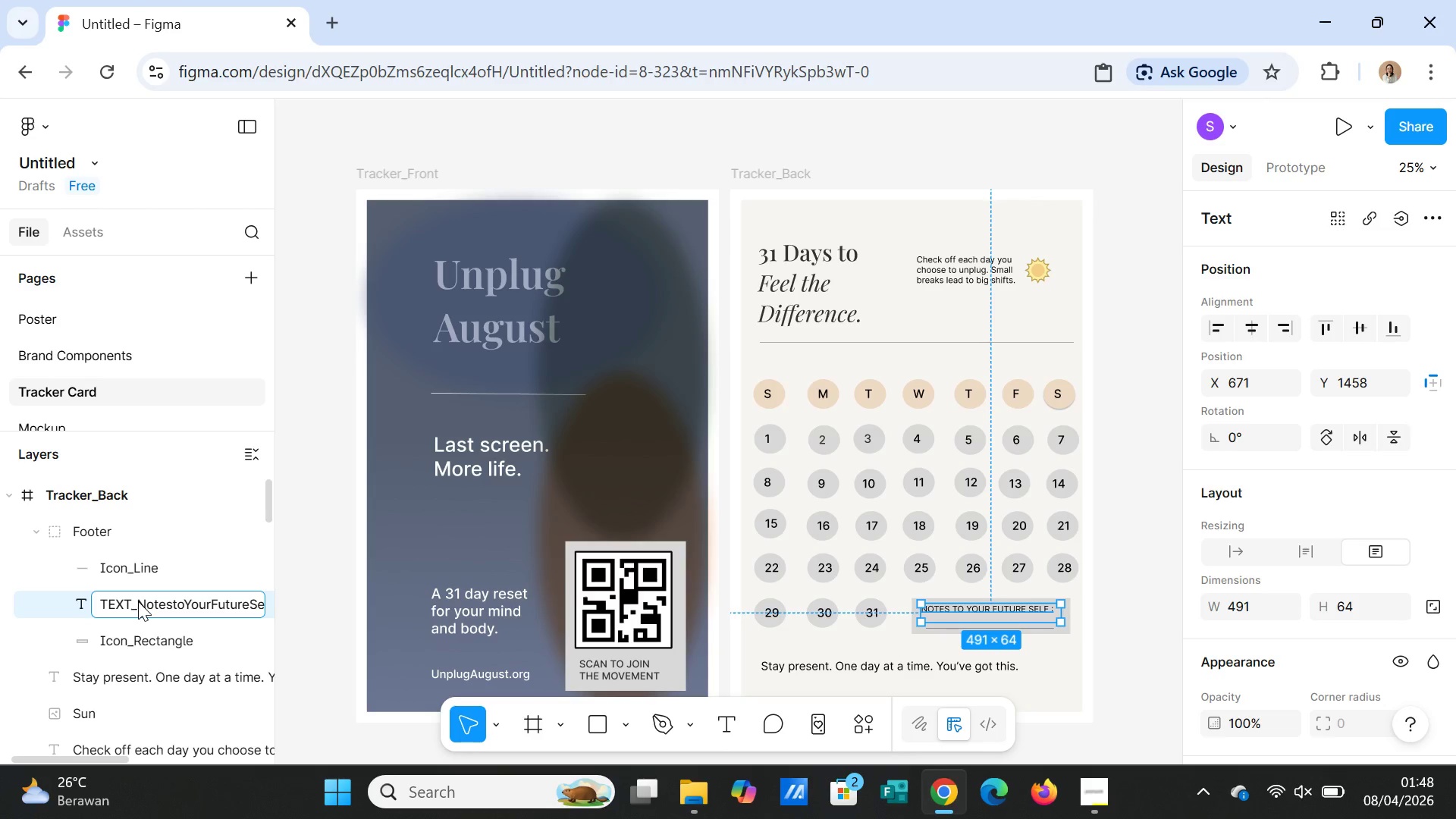 
left_click_drag(start_coordinate=[138, 601], to_coordinate=[288, 601])
 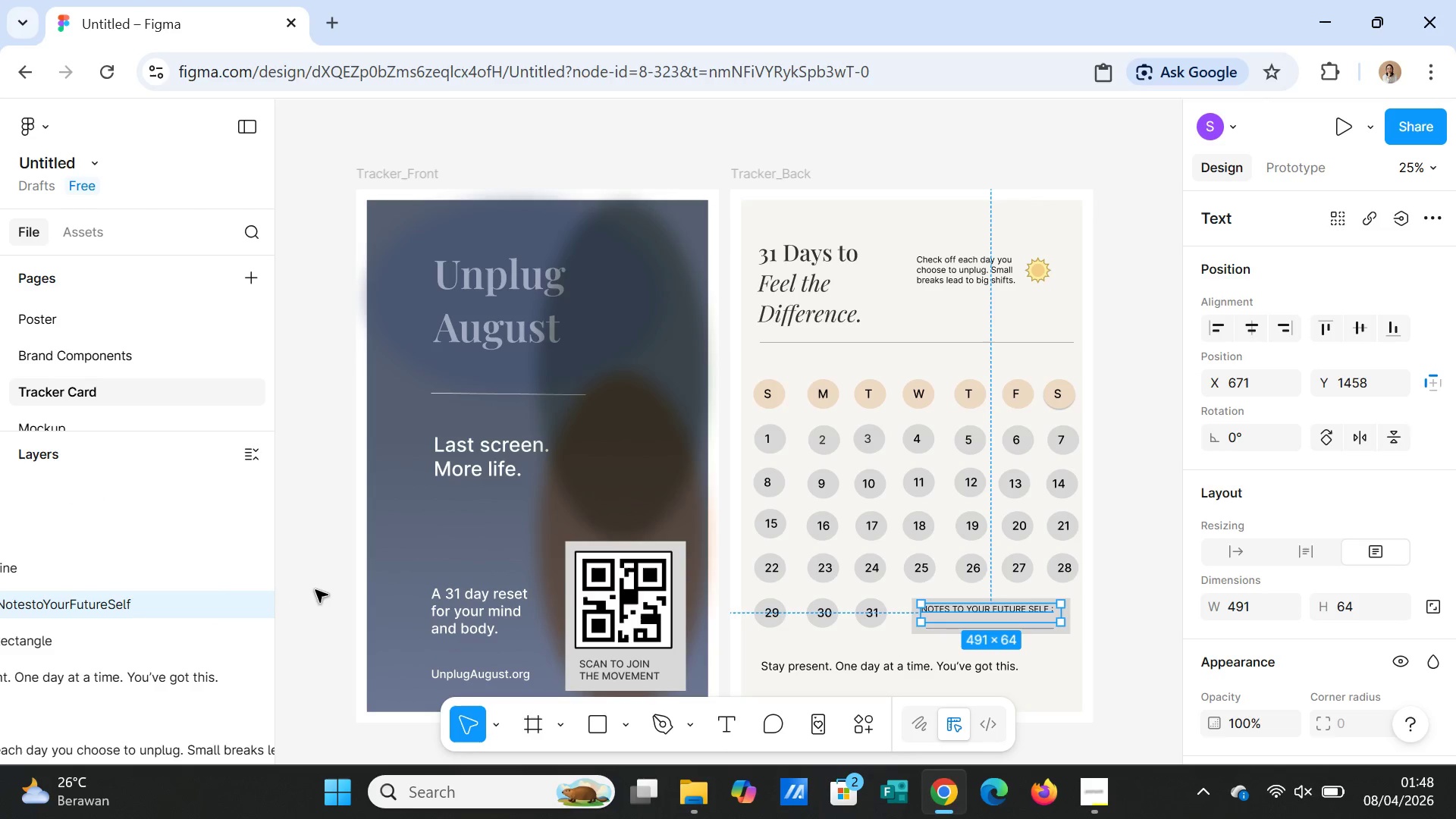 
type(Notes)
 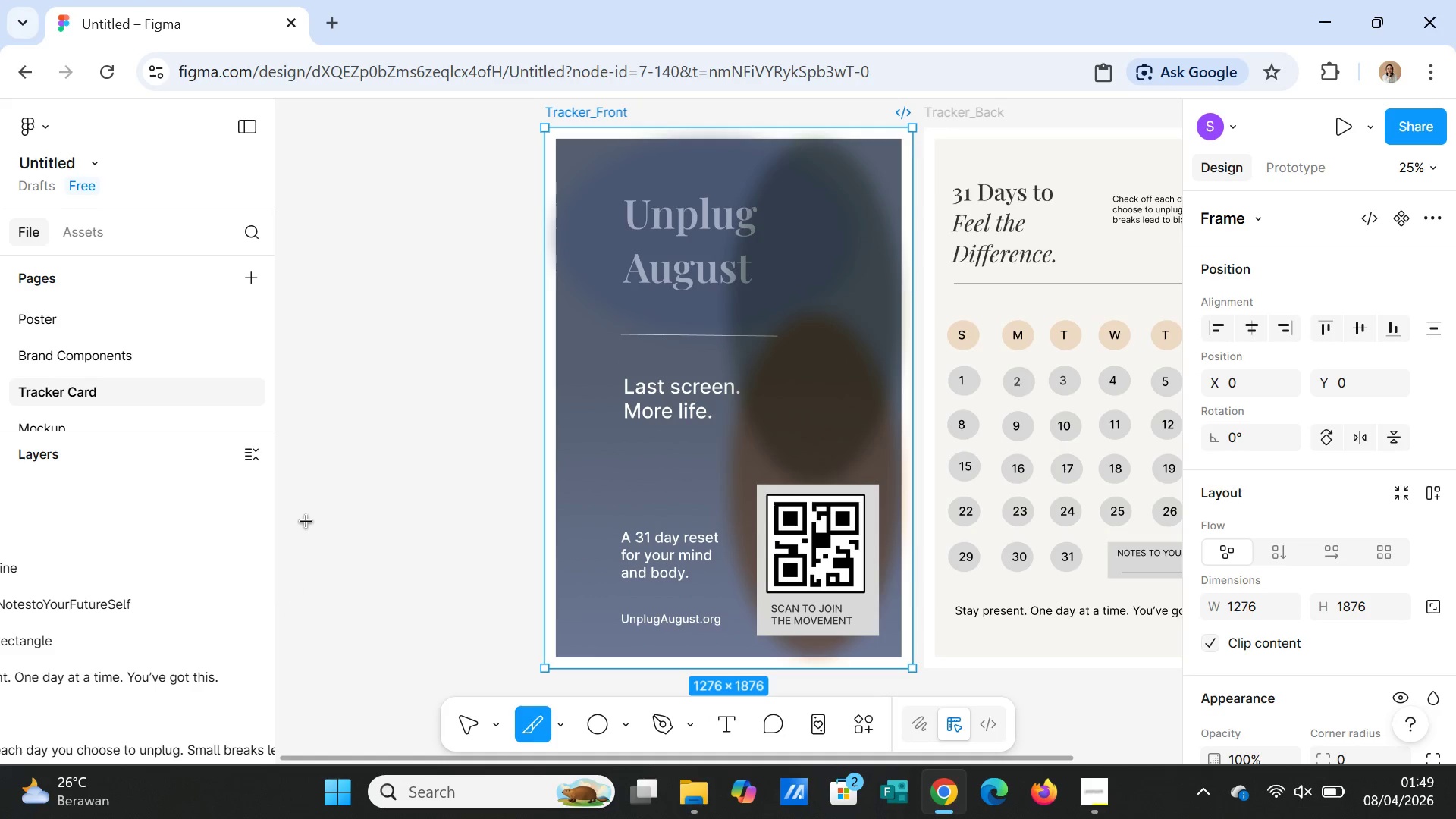 
key(Control+Z)
 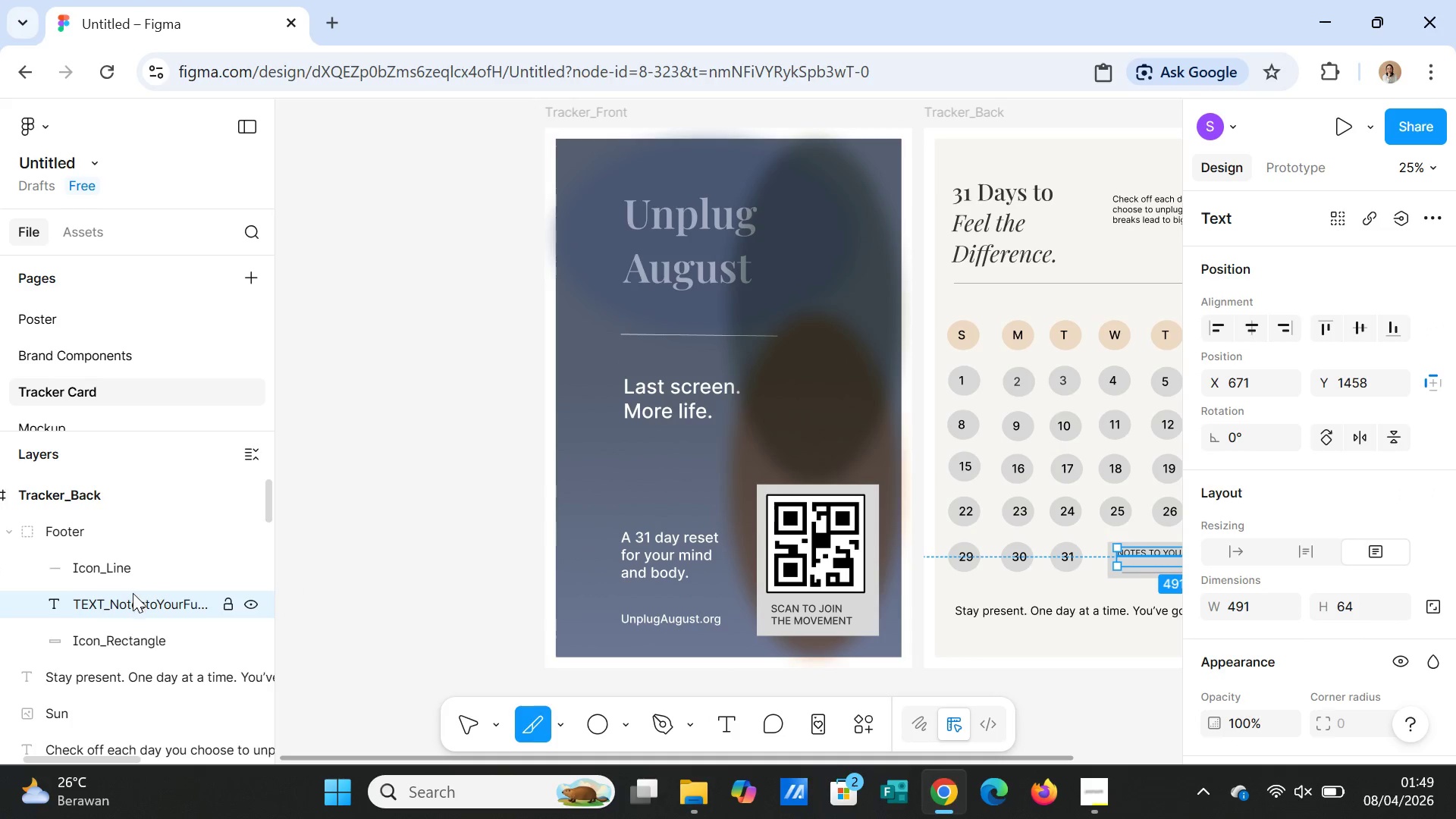 
double_click([132, 598])
 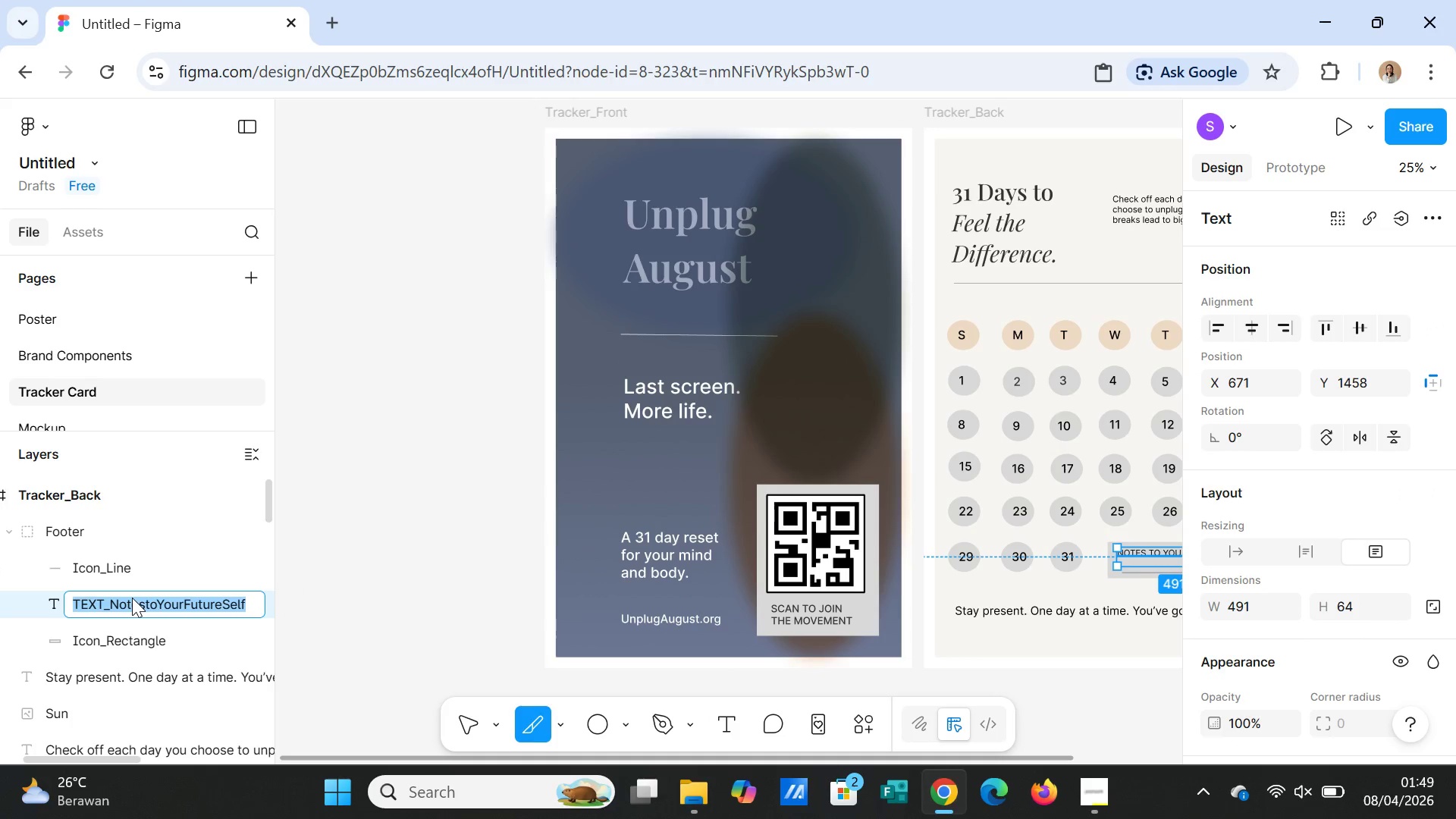 
triple_click([132, 598])
 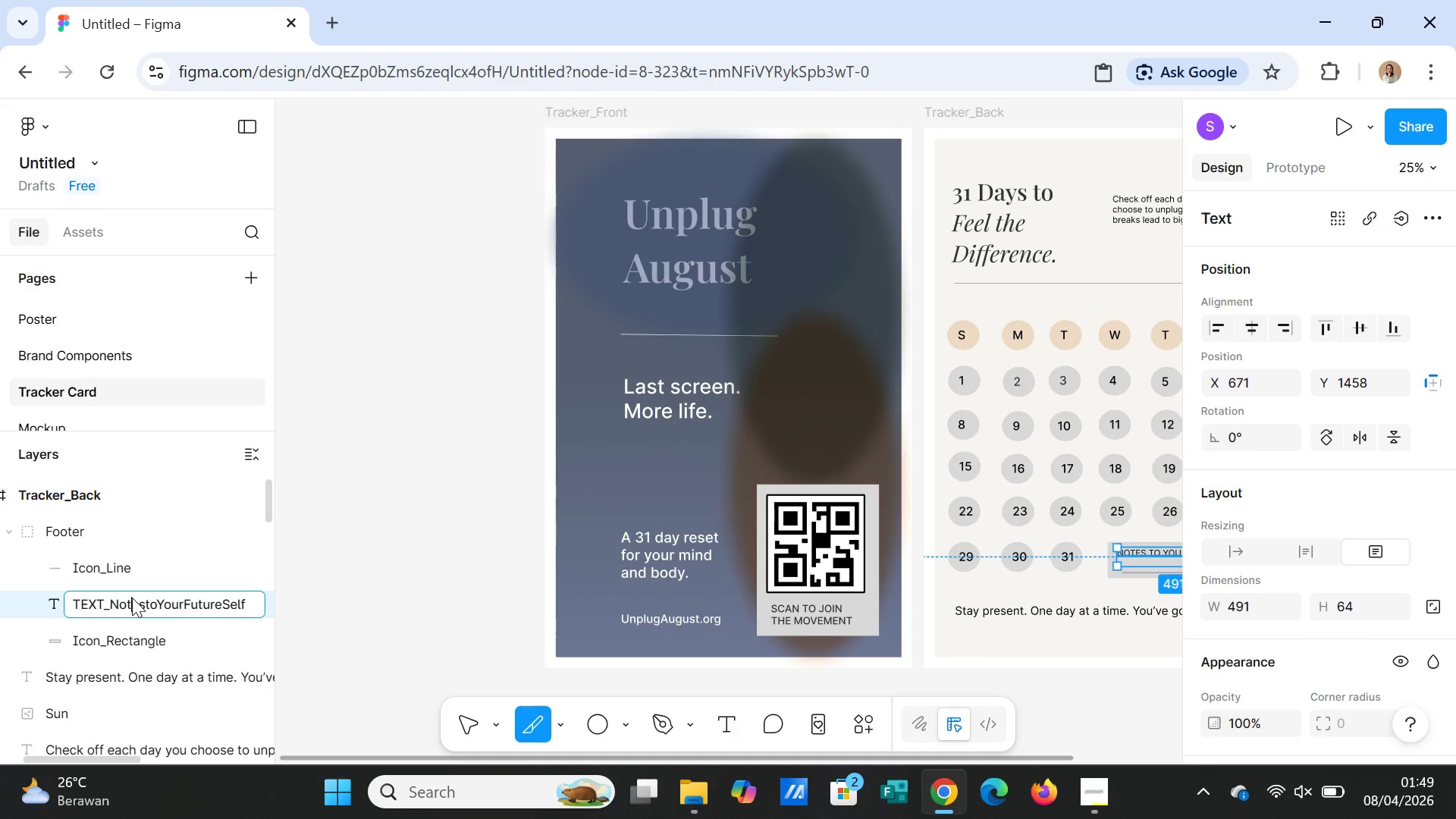 
double_click([132, 598])
 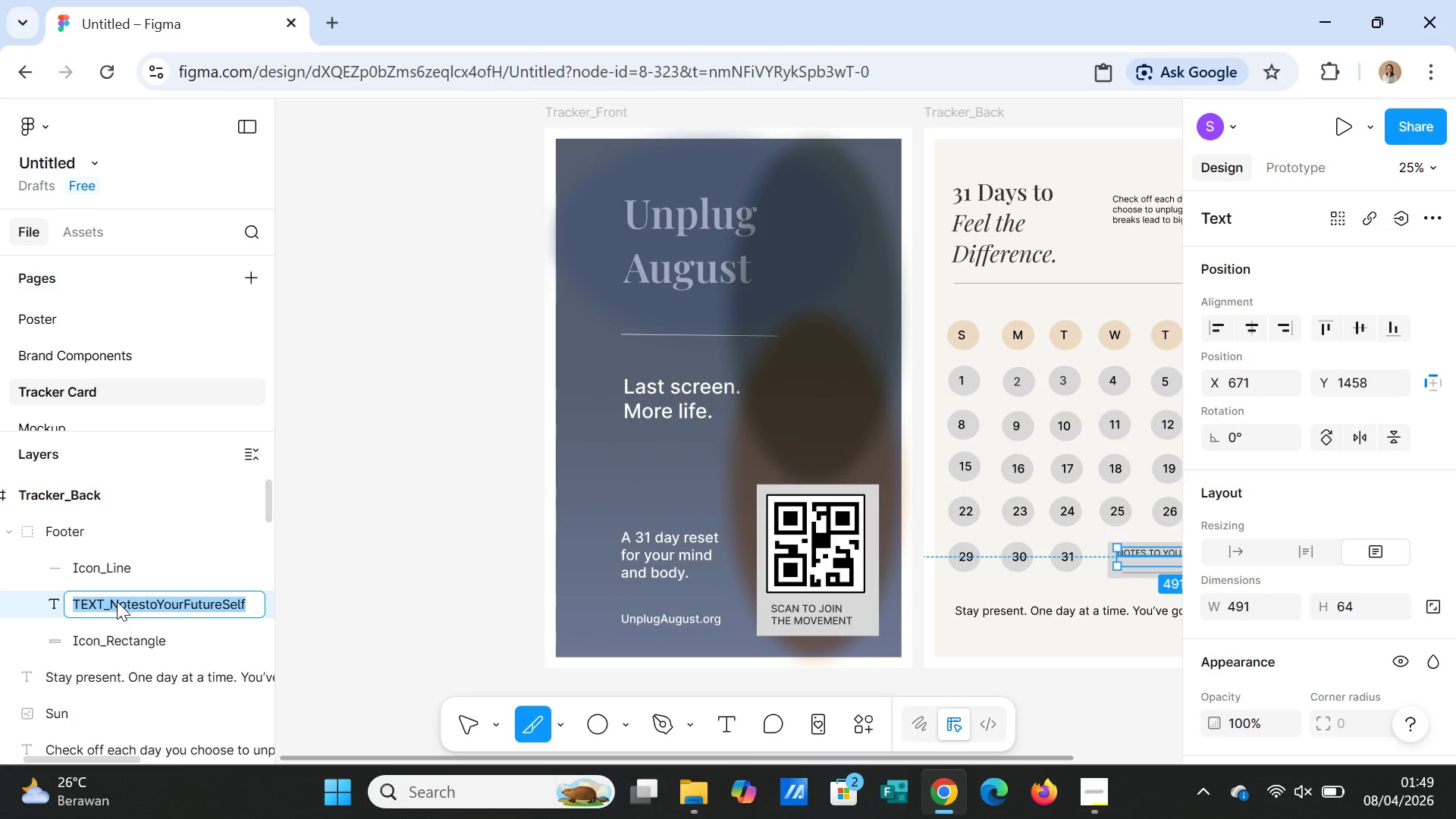 
left_click([117, 601])
 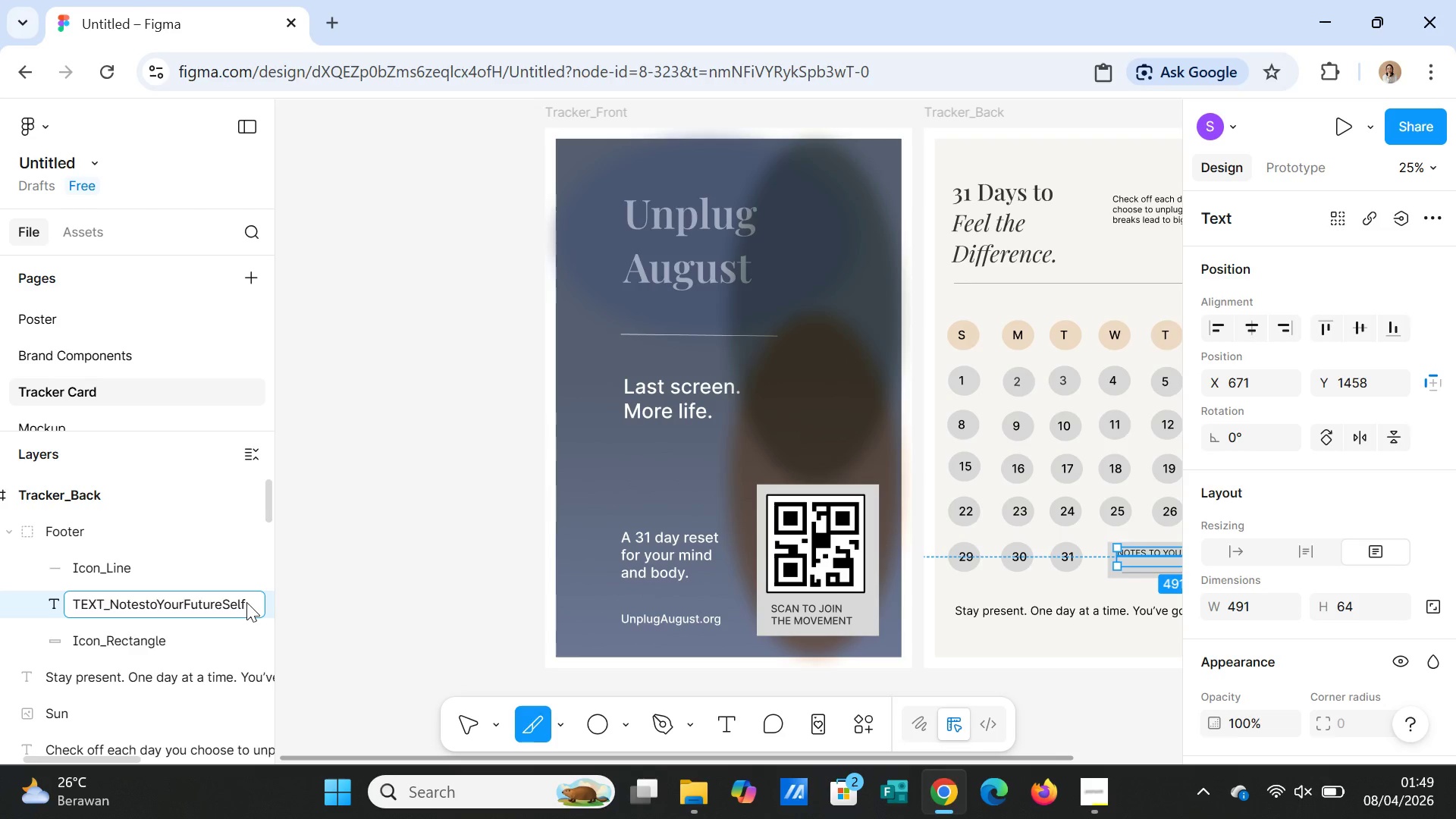 
left_click_drag(start_coordinate=[246, 602], to_coordinate=[148, 609])
 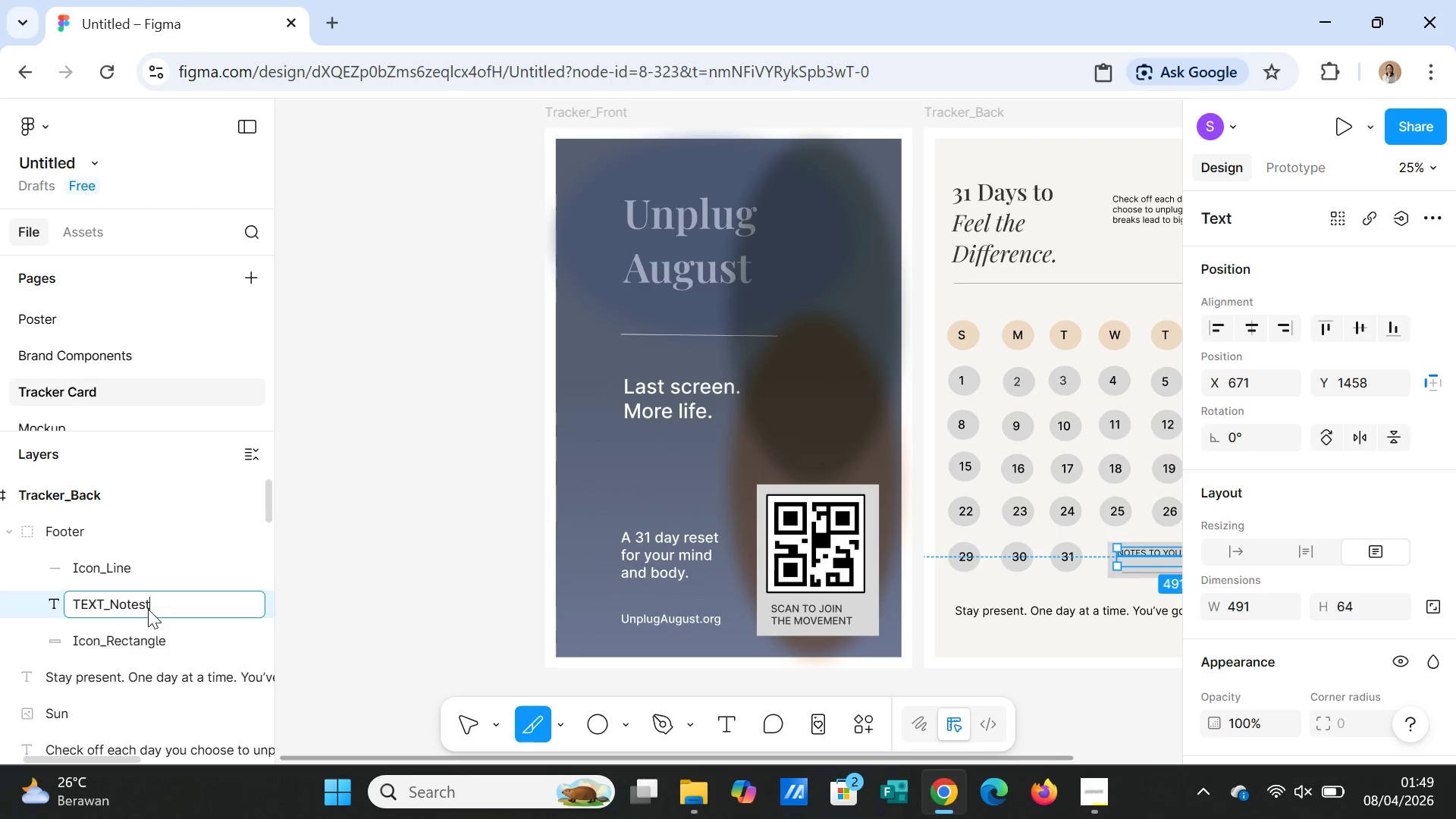 
key(Backspace)
 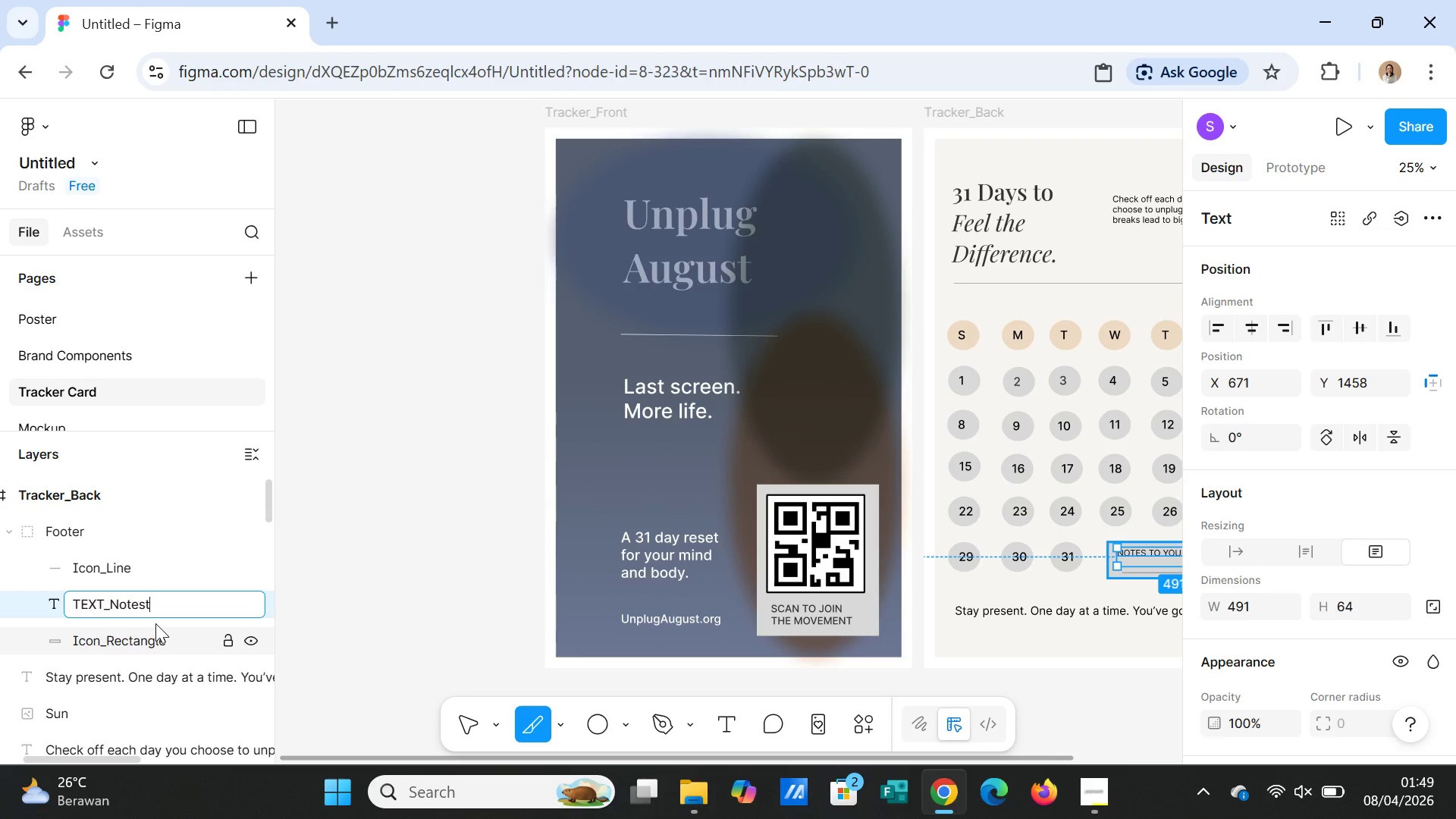 
key(Backspace)
 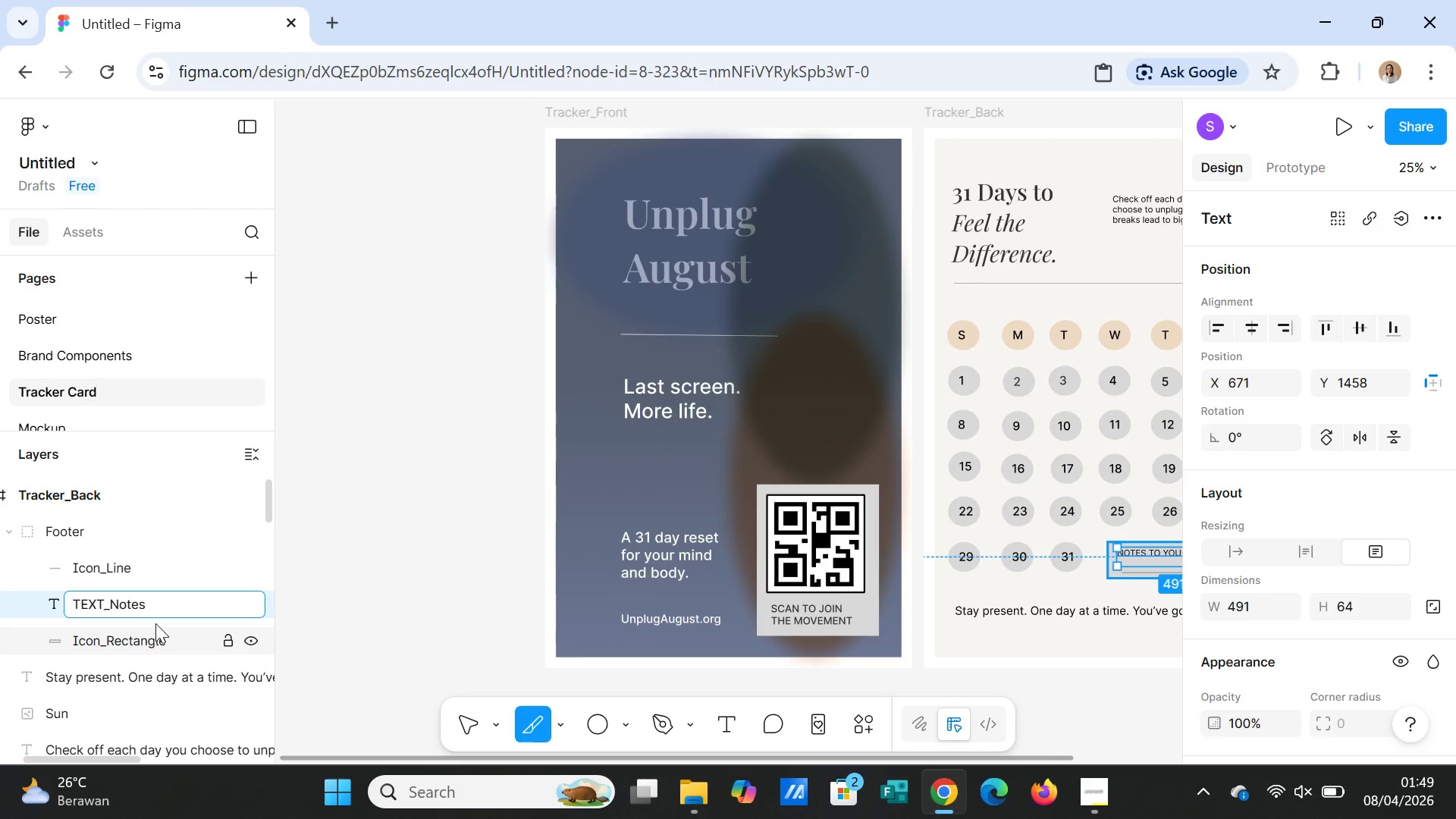 
key(Enter)
 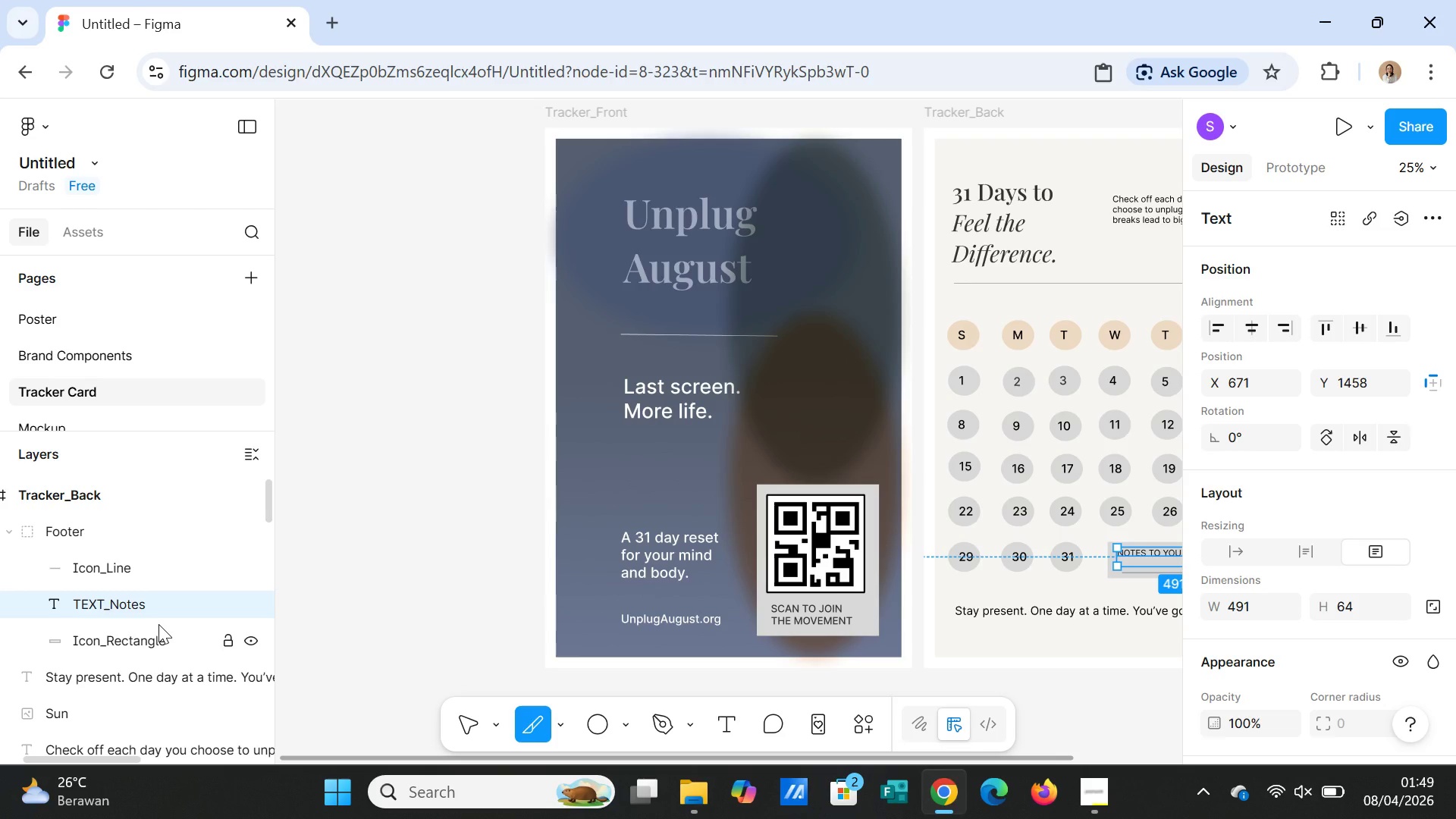 
mouse_move([197, 600])
 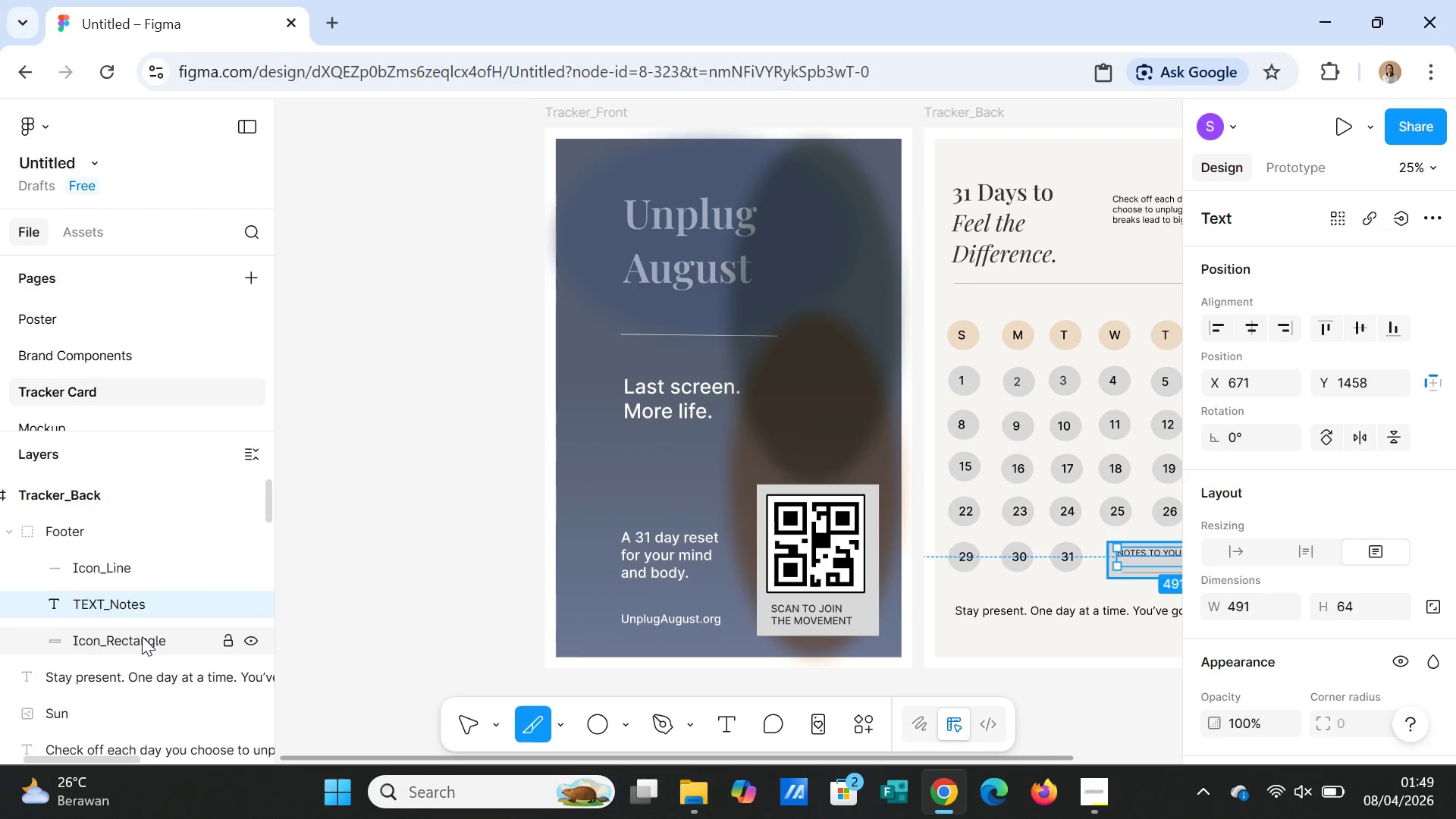 
scroll: coordinate [142, 639], scroll_direction: down, amount: 3.0
 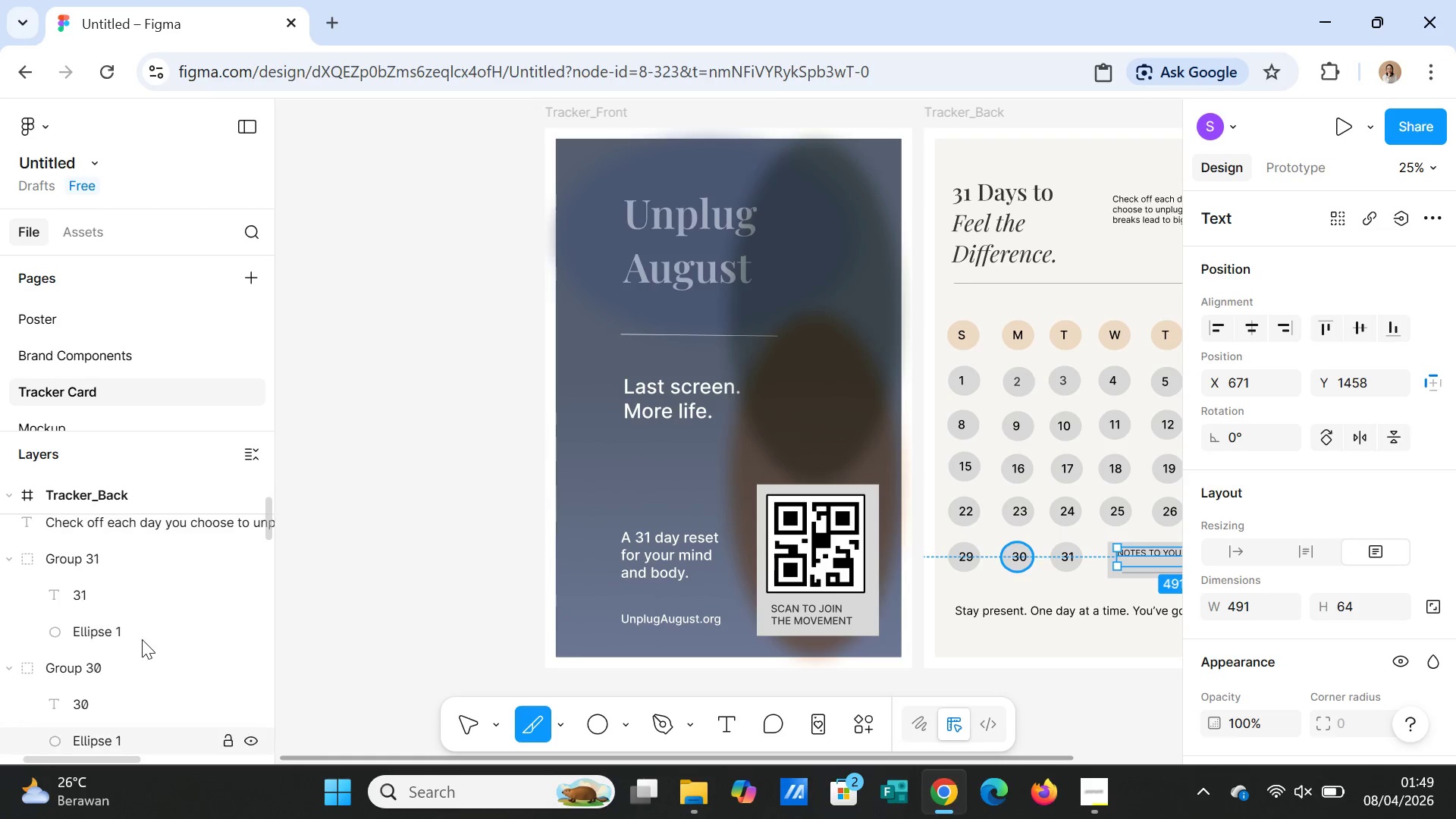 
scroll: coordinate [142, 639], scroll_direction: up, amount: 1.0
 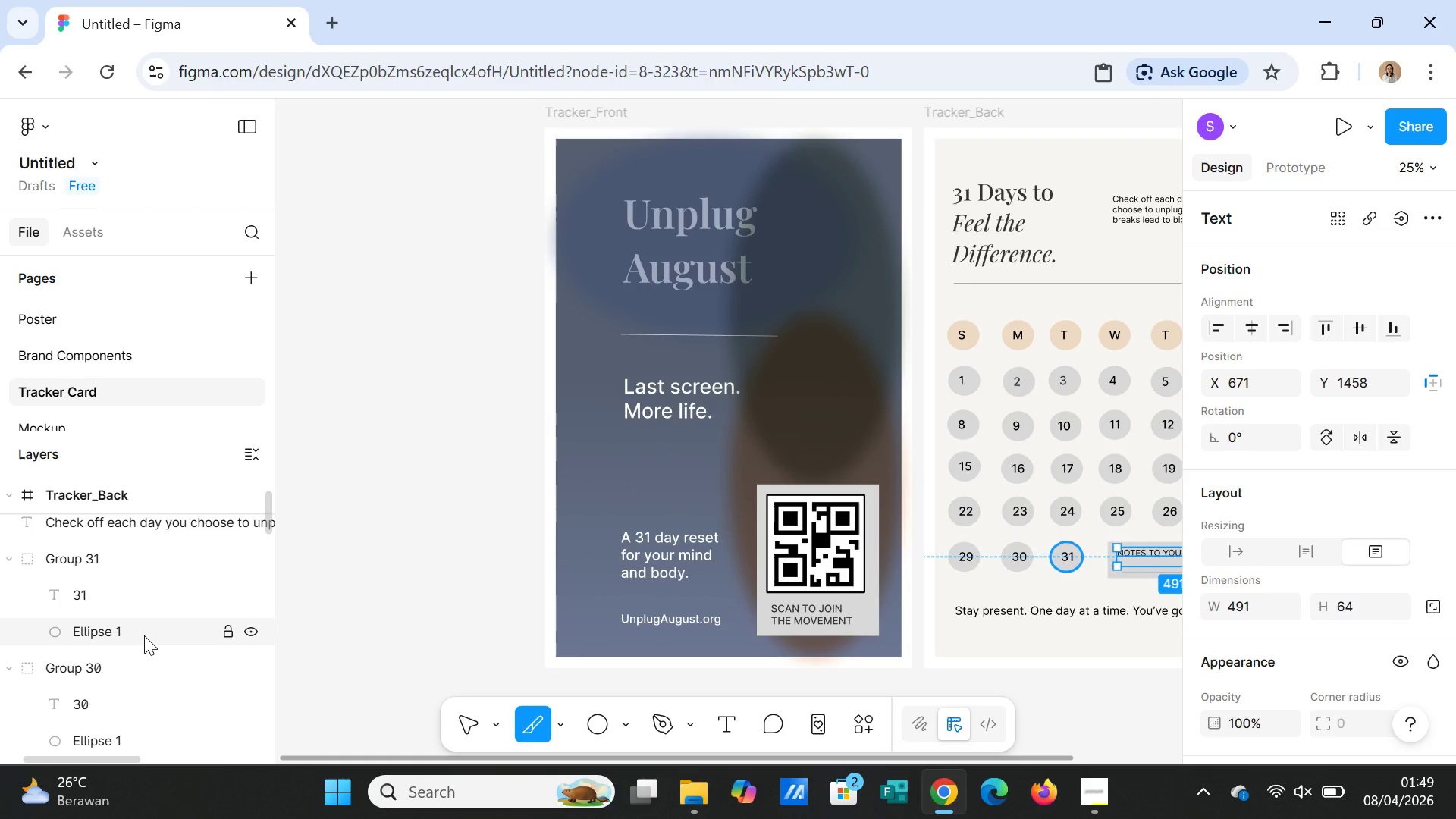 
scroll: coordinate [143, 627], scroll_direction: down, amount: 35.0
 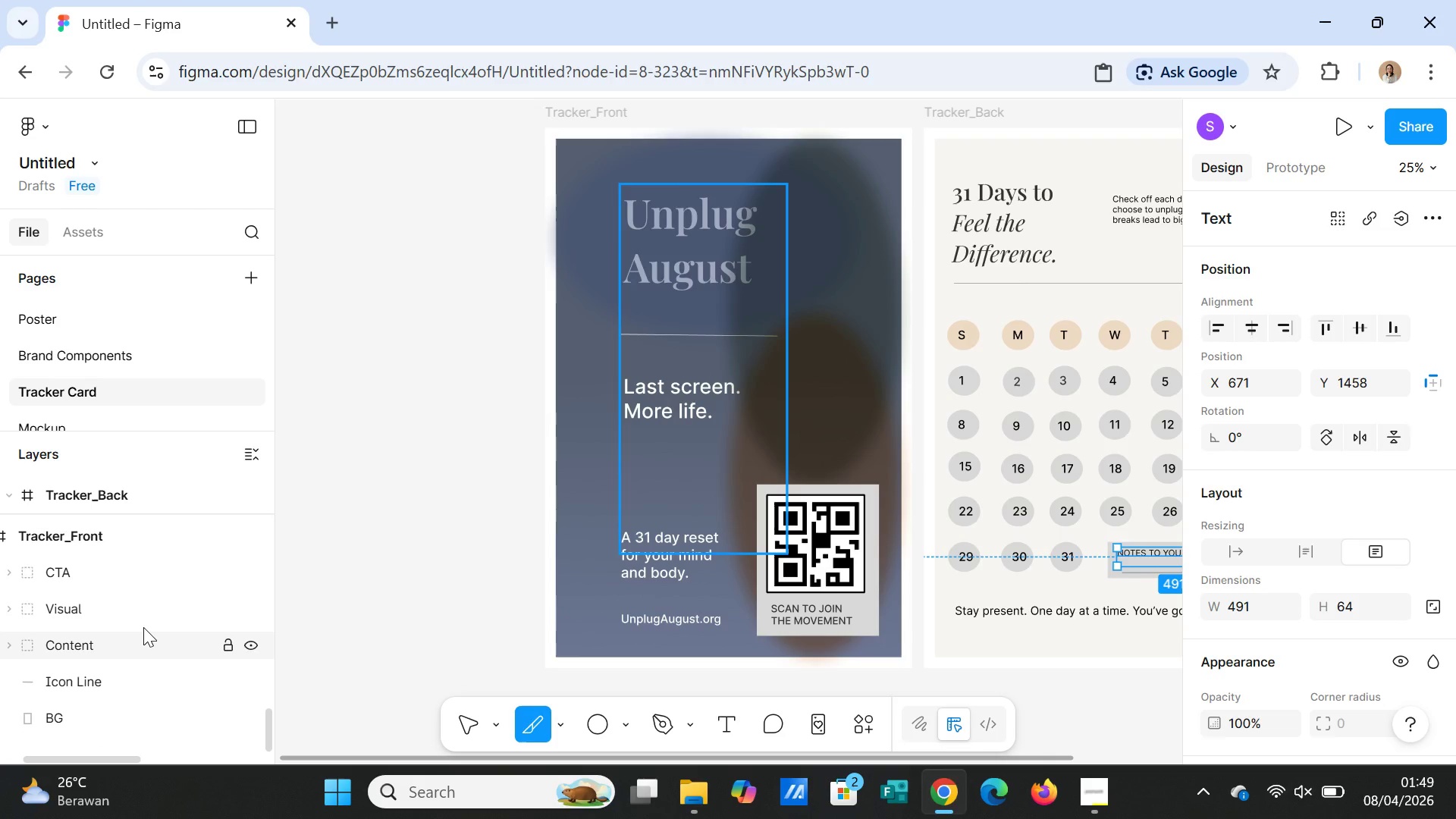 
scroll: coordinate [144, 626], scroll_direction: up, amount: 3.0
 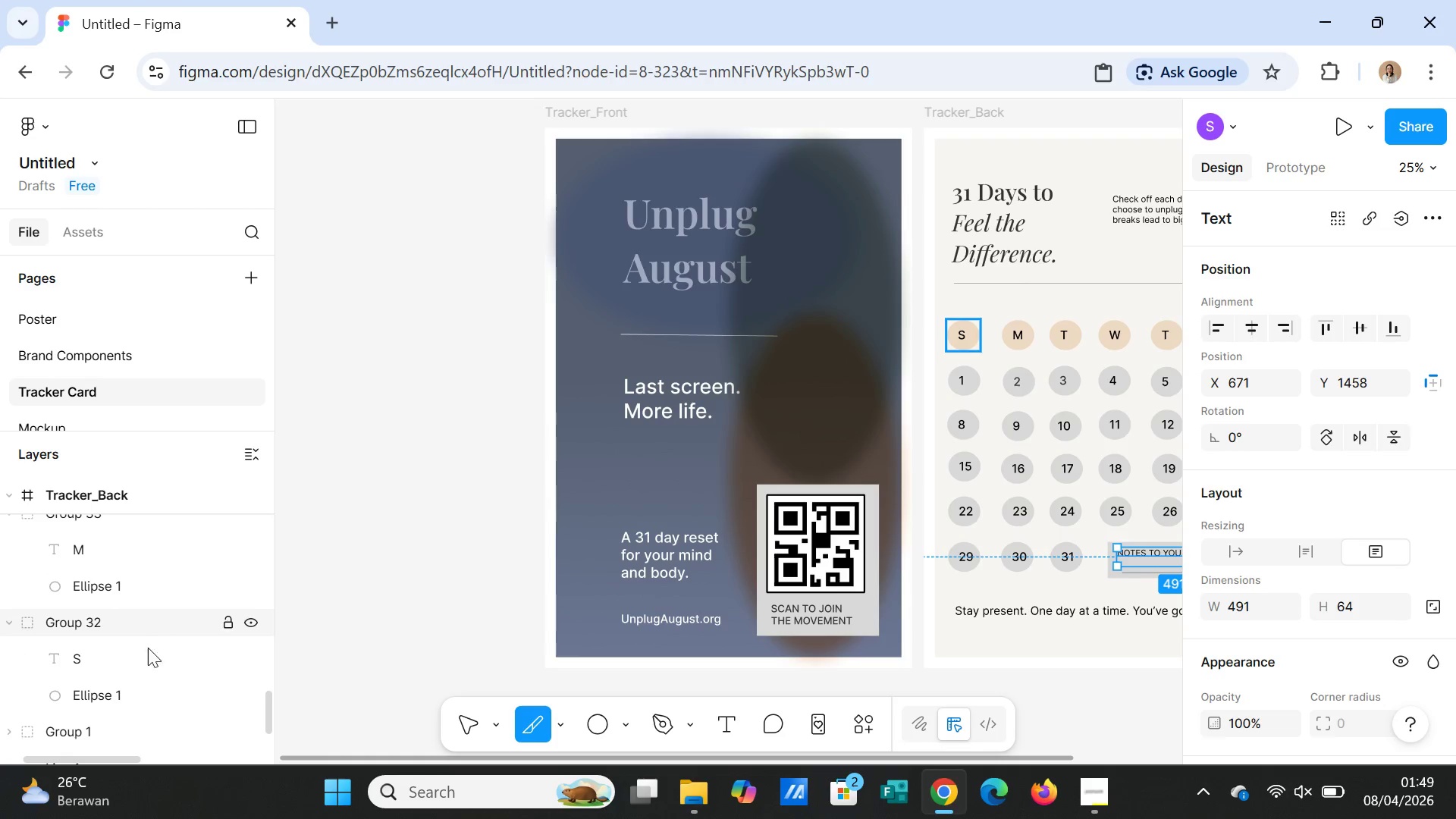 
left_click([118, 698])
 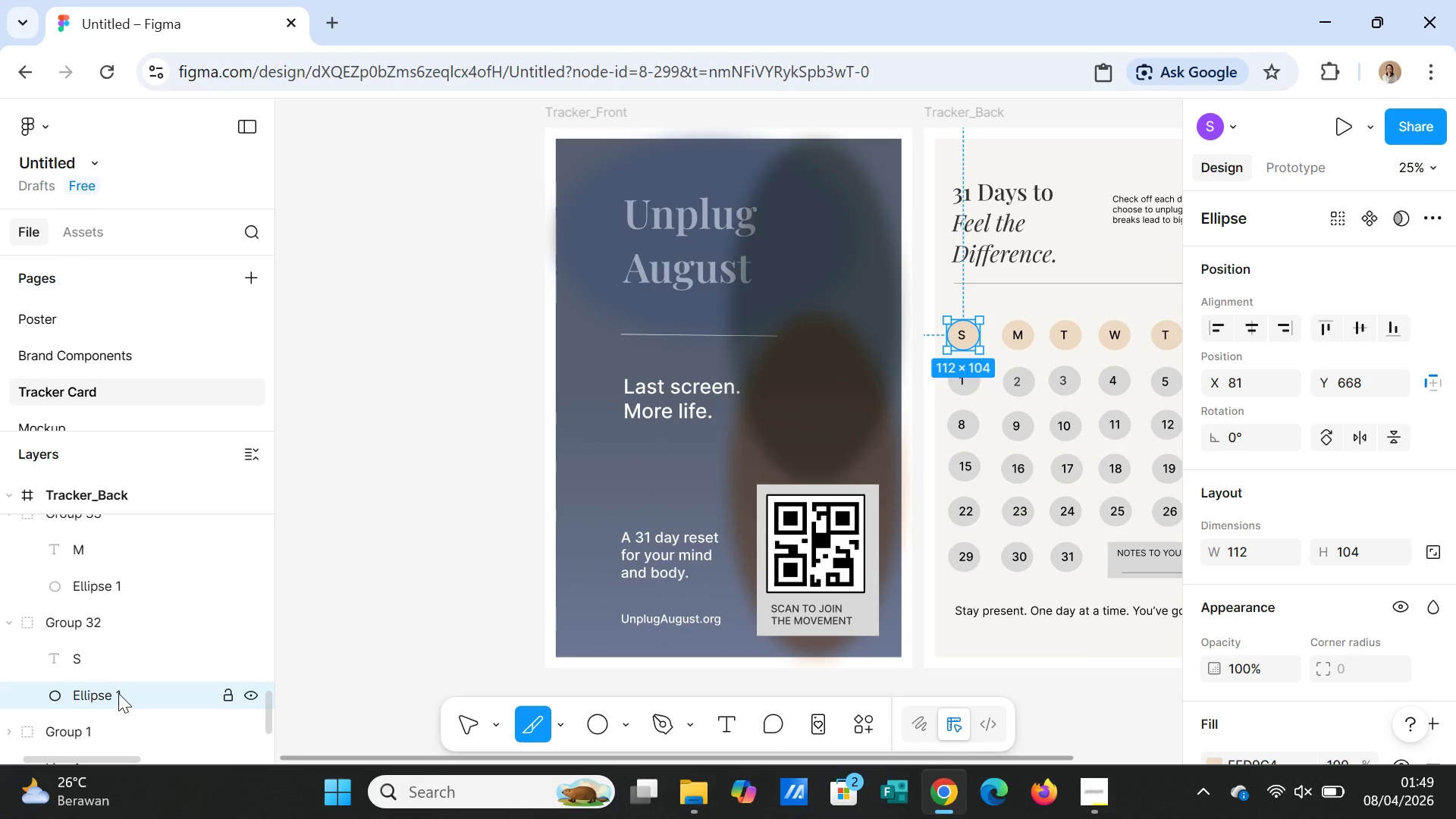 
hold_key(key=ControlLeft, duration=1.5)
left_click([99, 663])
 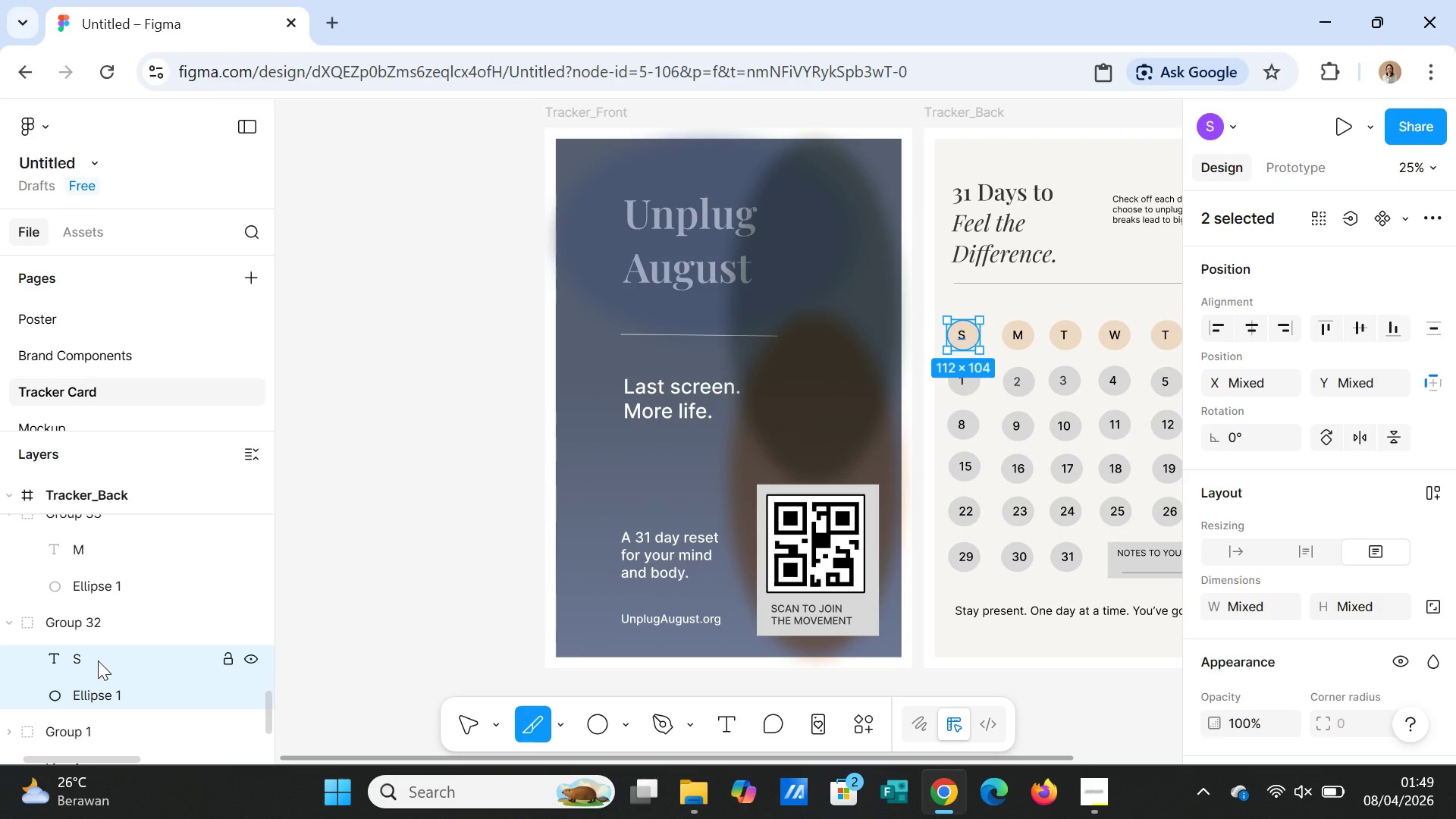 
right_click([98, 661])
 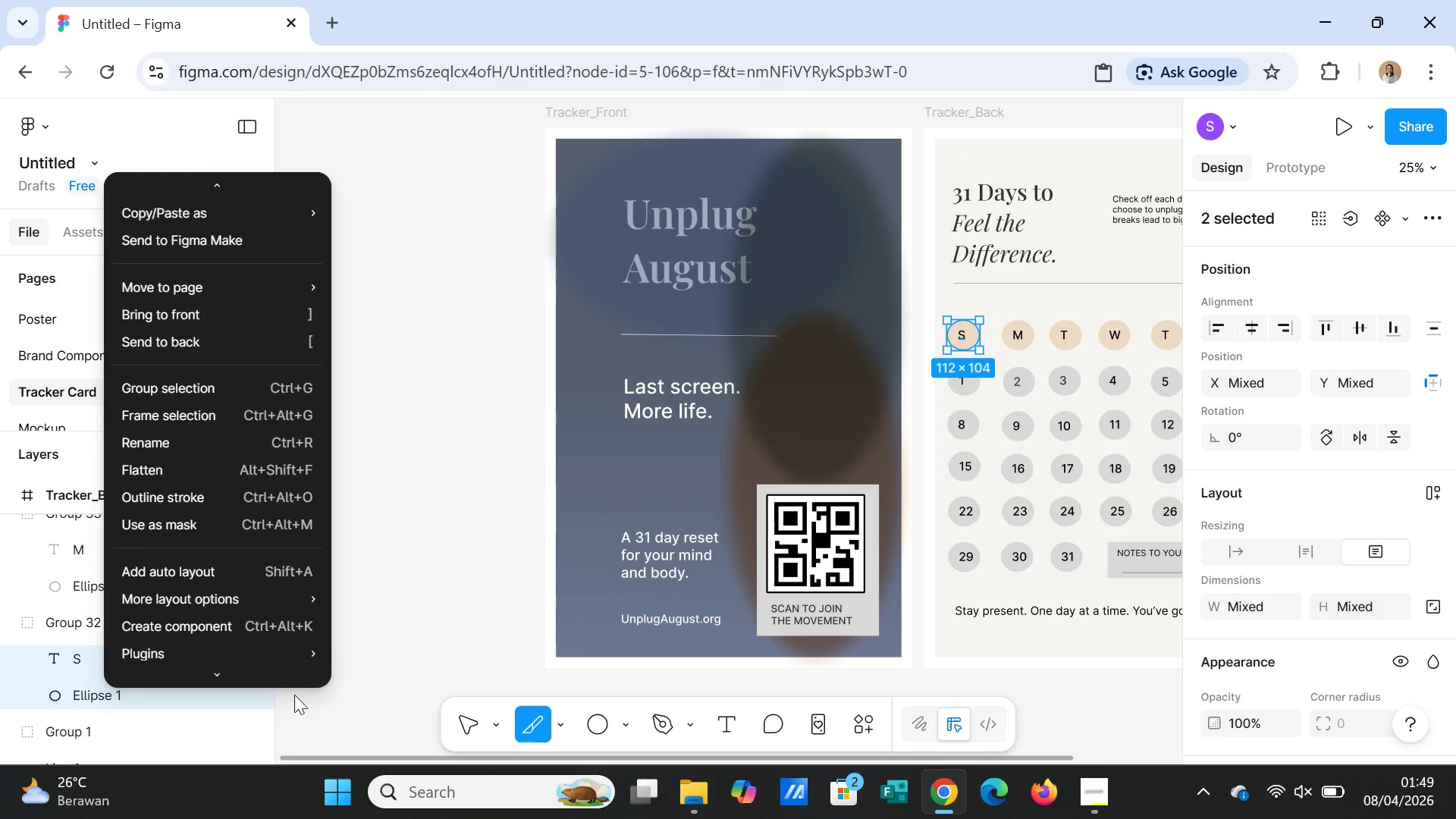 
left_click([381, 688])
 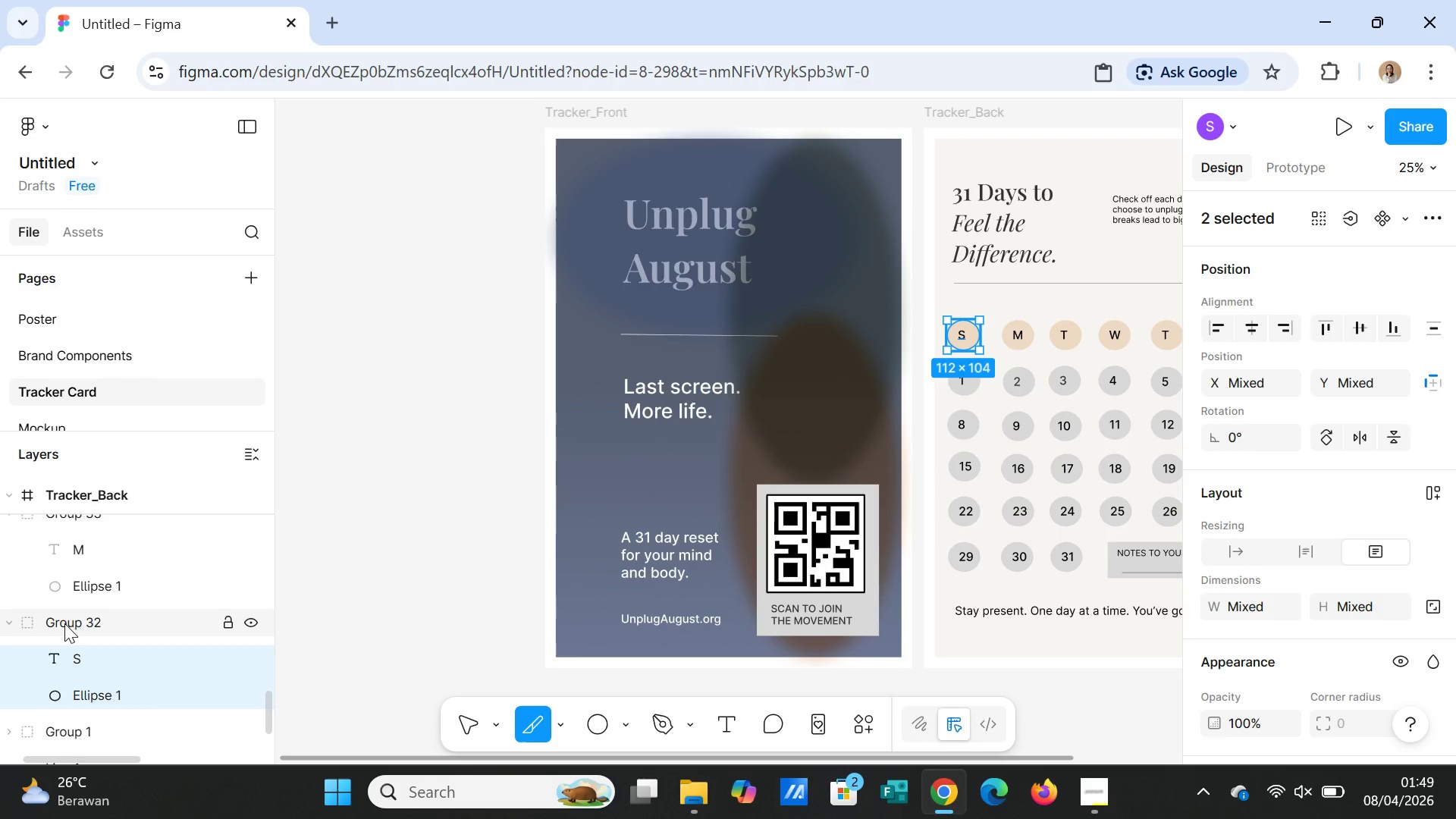 
double_click([64, 623])
 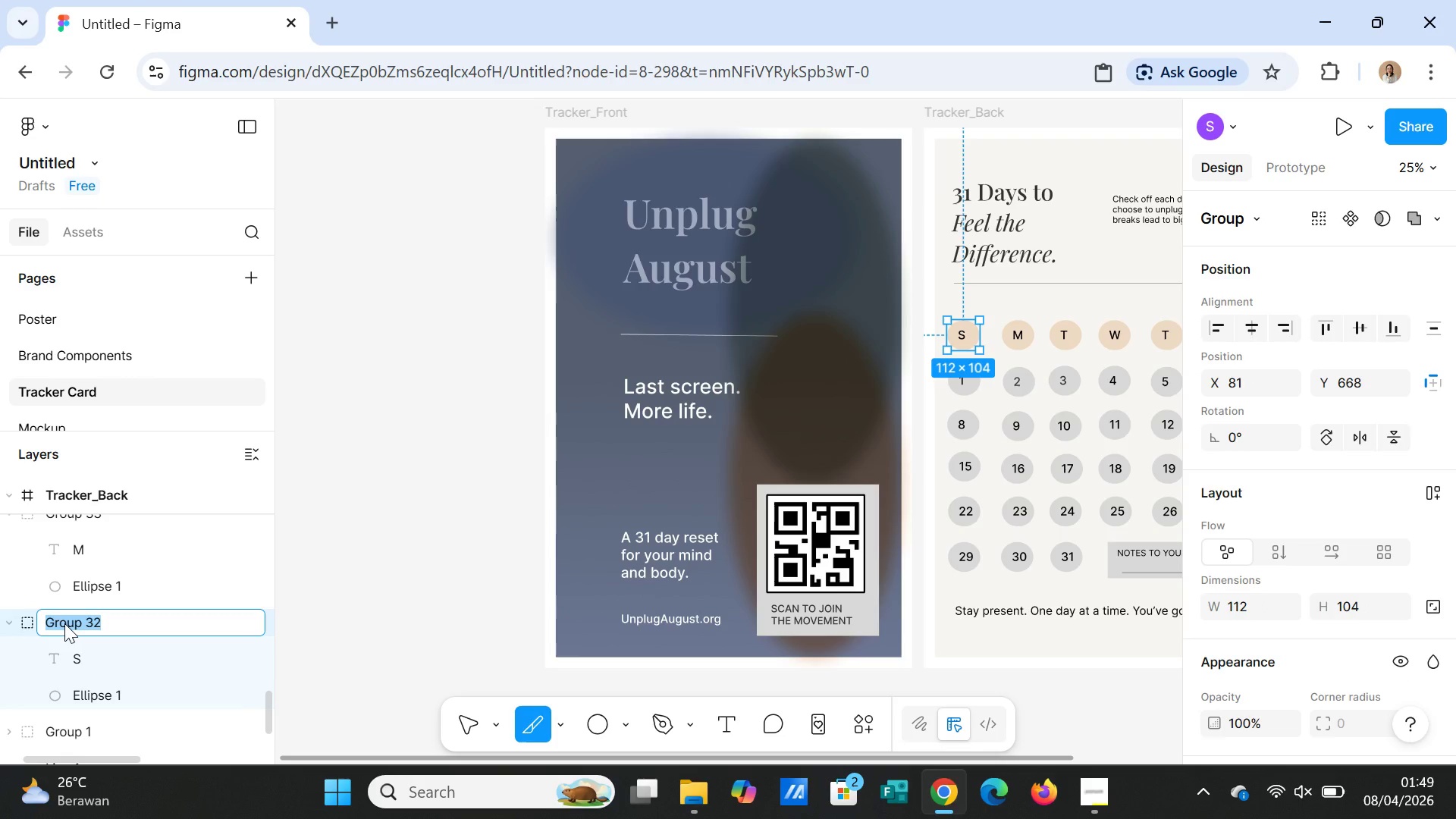 
type(Day)
 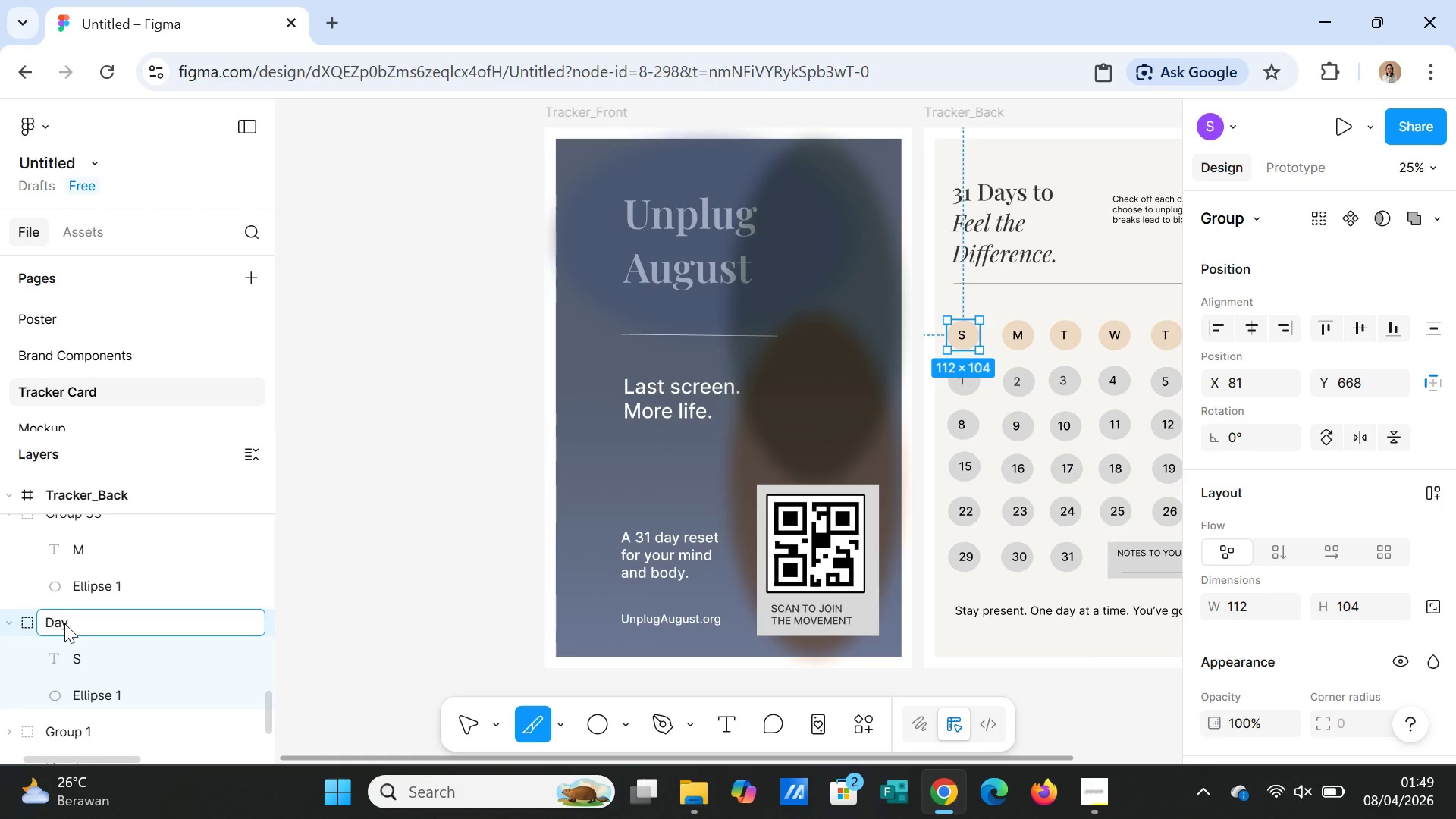 
type(_Sunday)
 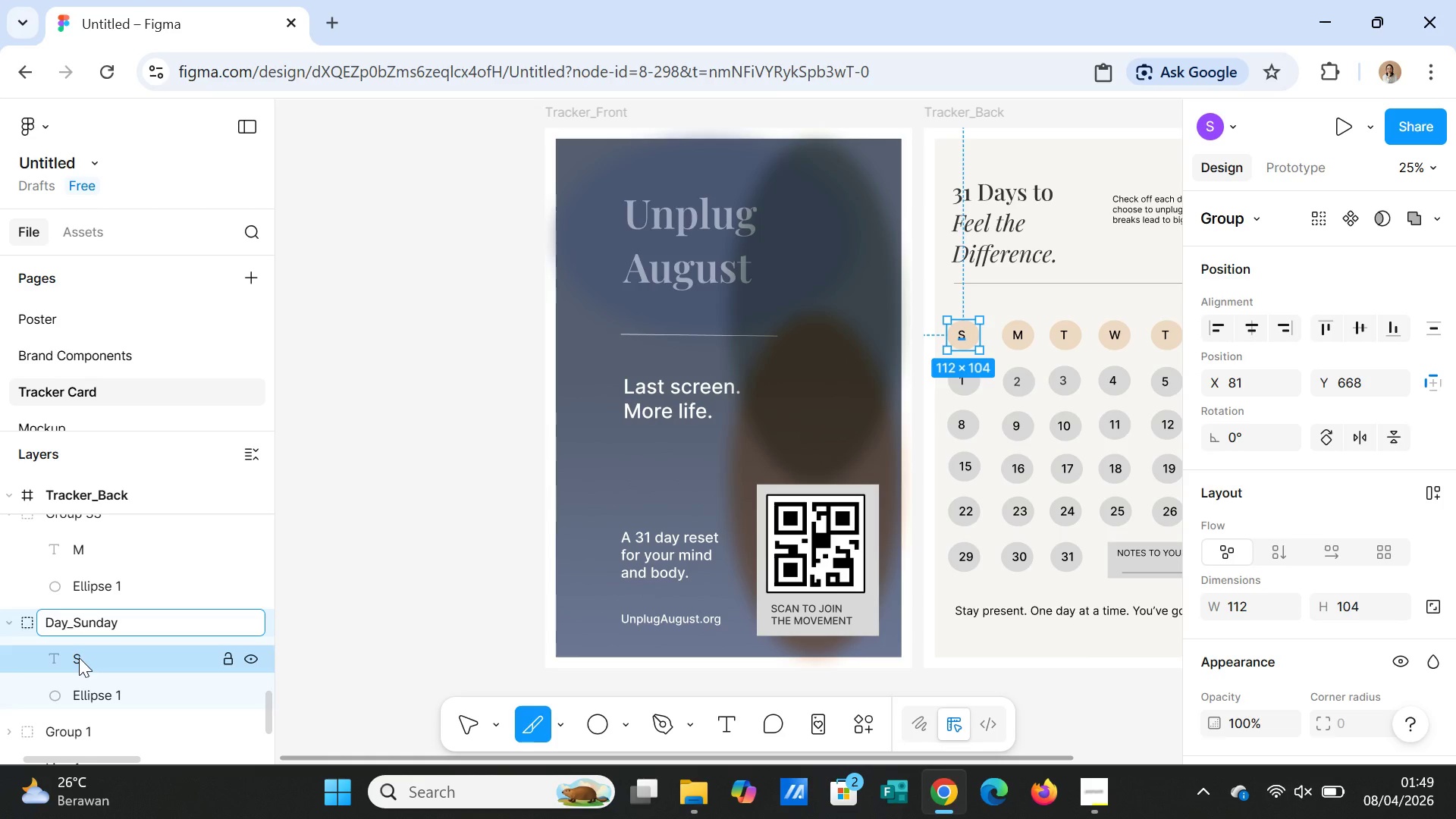 
double_click([79, 657])
 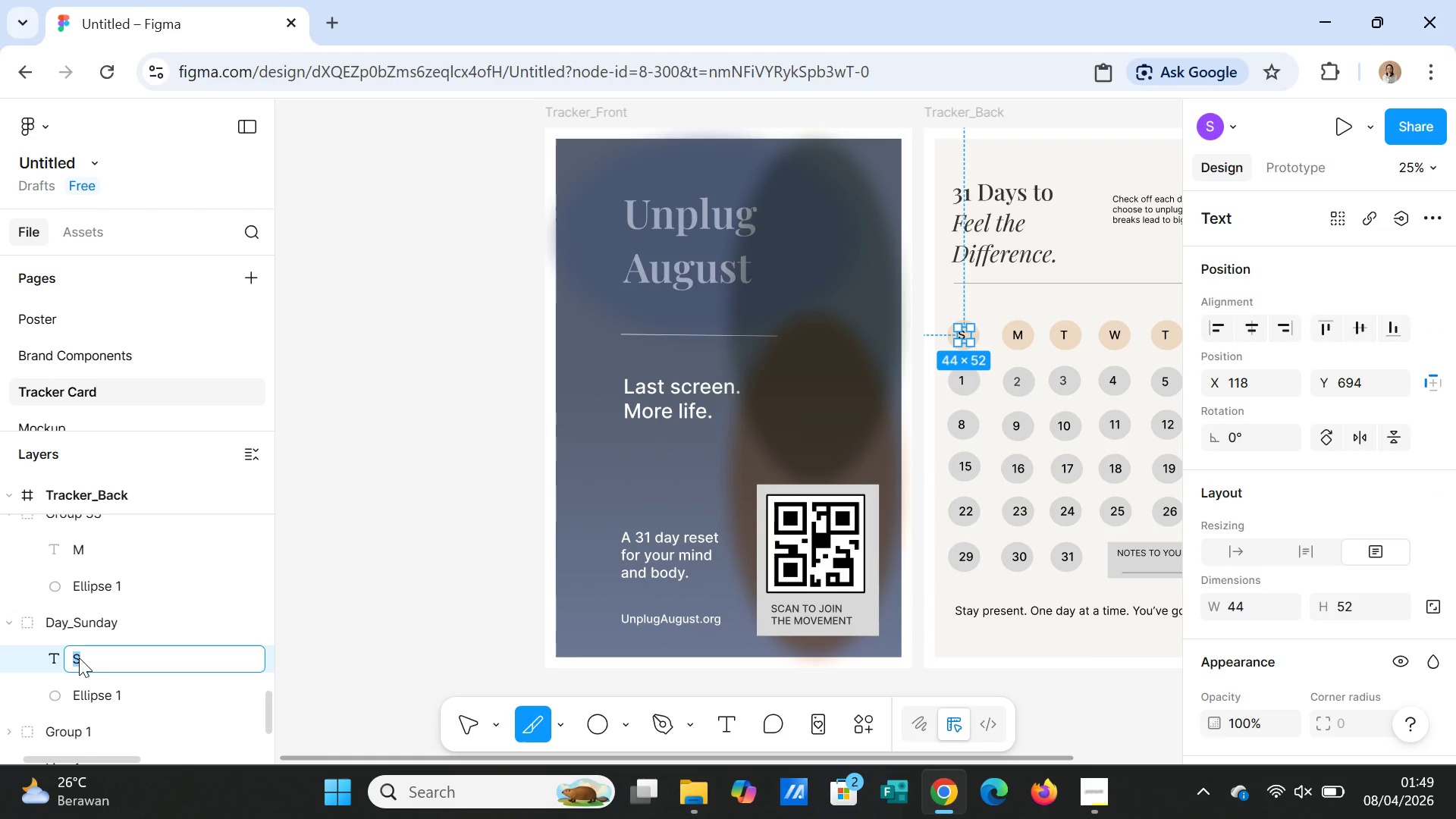 
type(TEXT_S)
 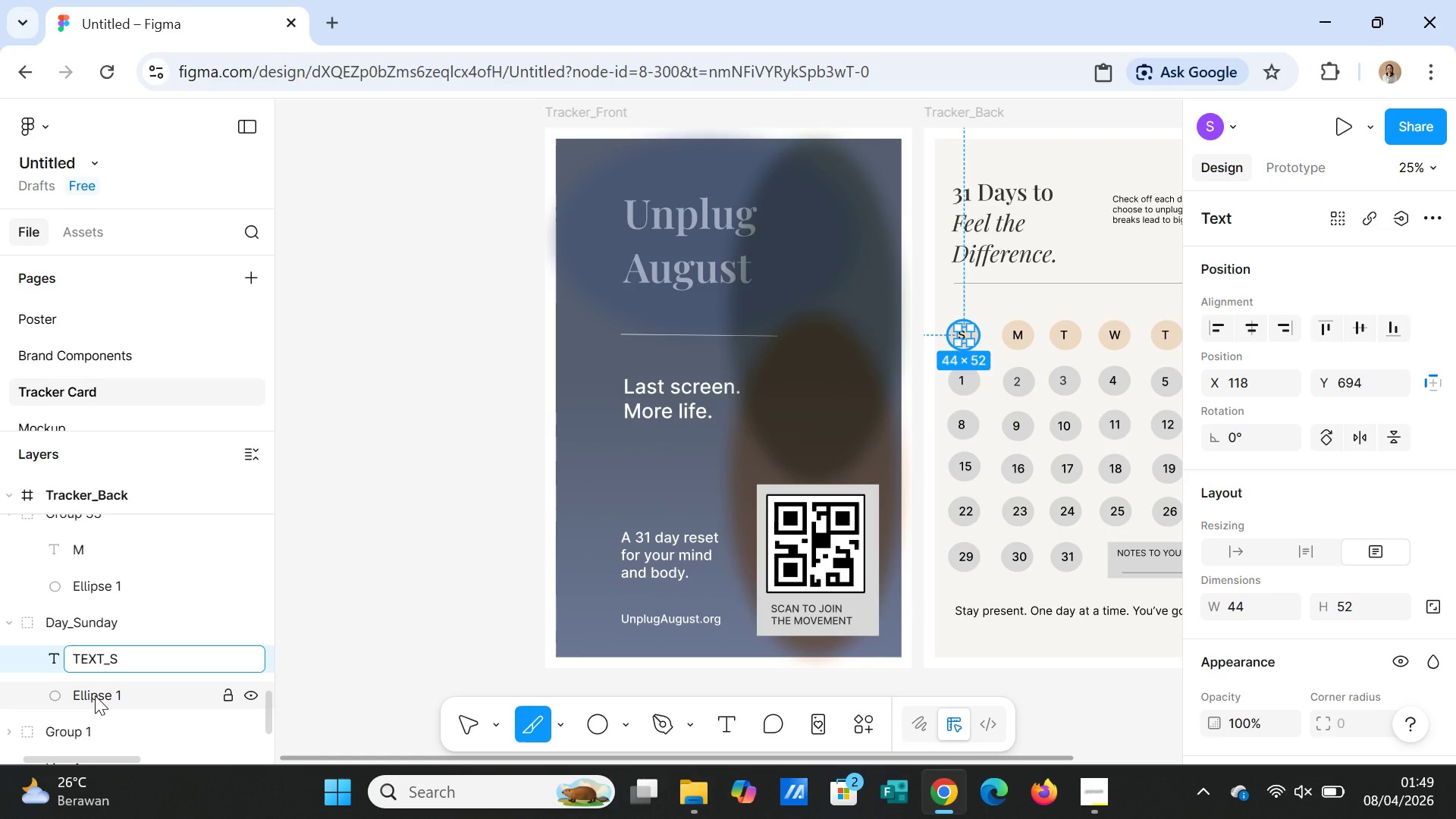 
double_click([95, 695])
 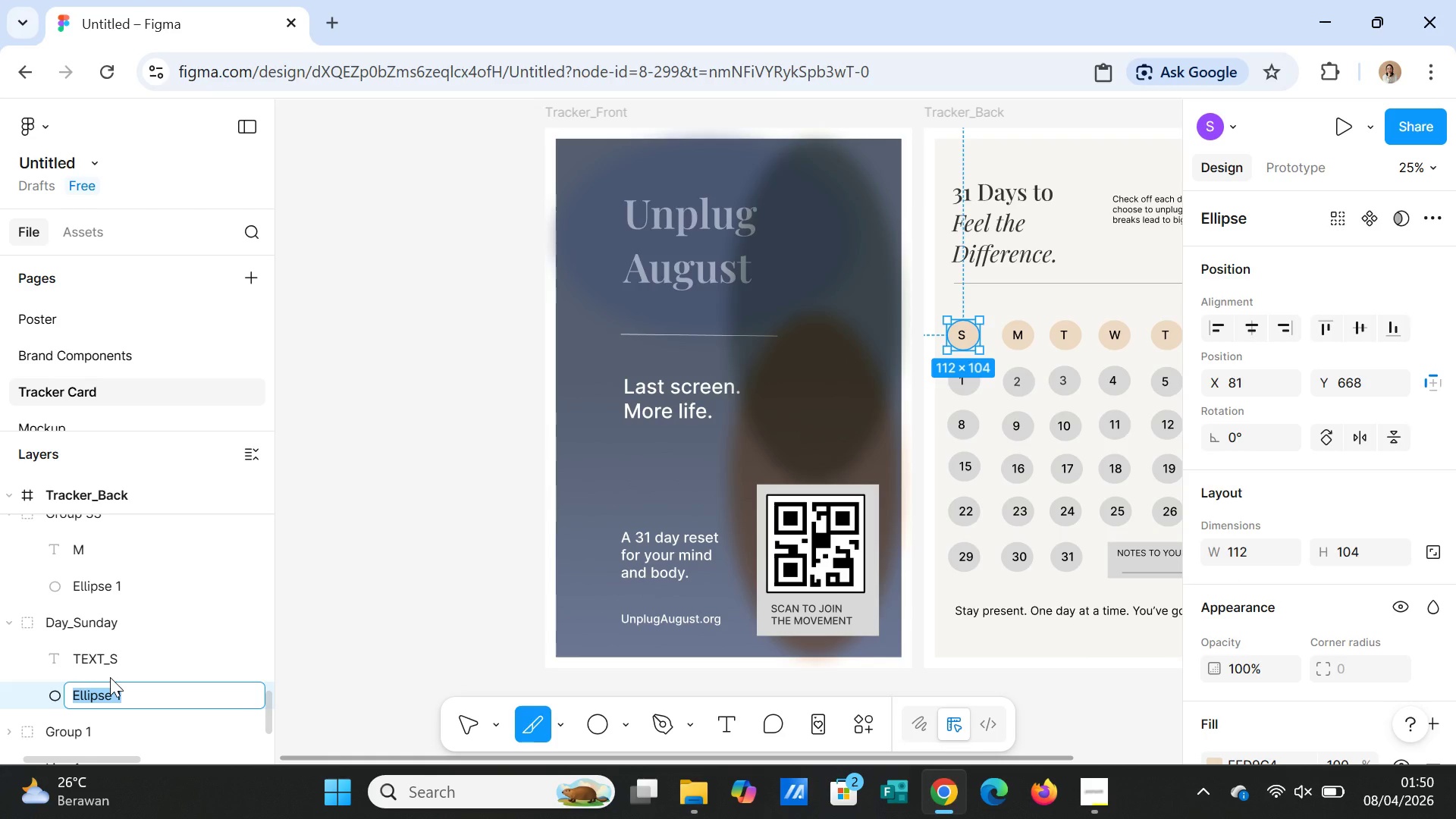 
type(Icon ELIPSE)
key(Backspace)
key(Backspace)
key(Backspace)
key(Backspace)
key(Backspace)
key(Backspace)
key(Backspace)
type(_Elipse)
 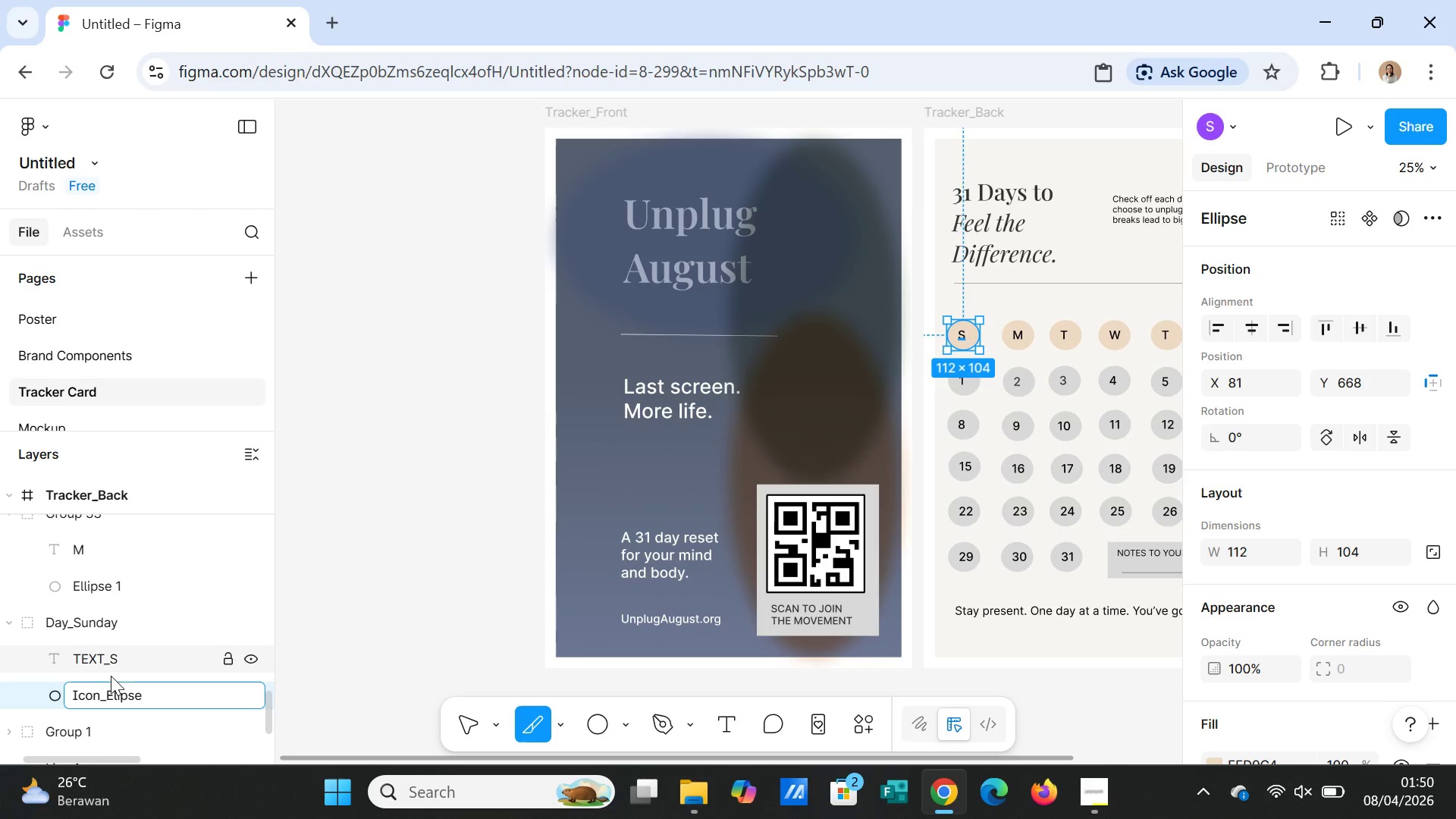 
scroll: coordinate [75, 559], scroll_direction: up, amount: 1.0
 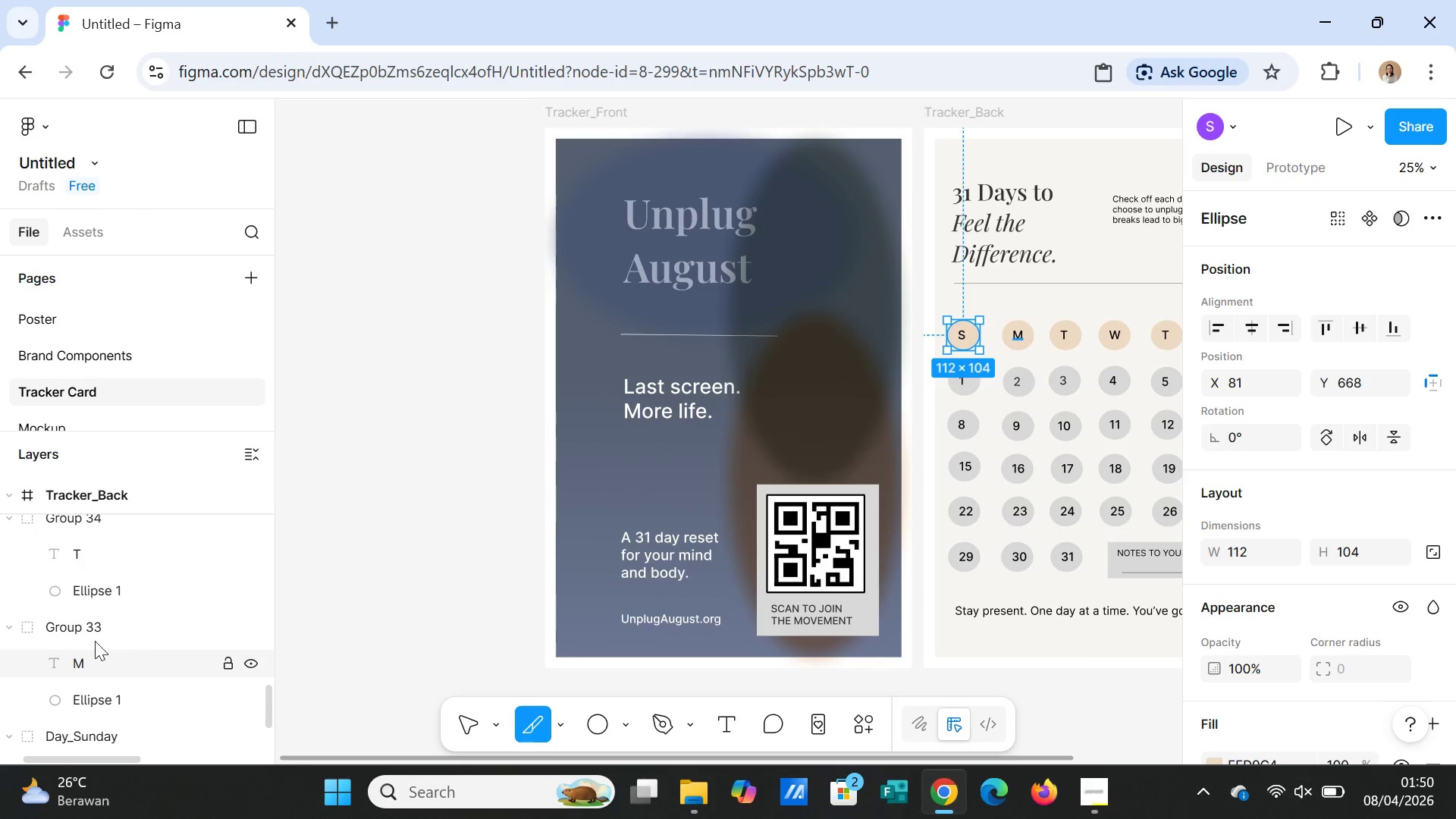 
left_click([69, 625])
 